 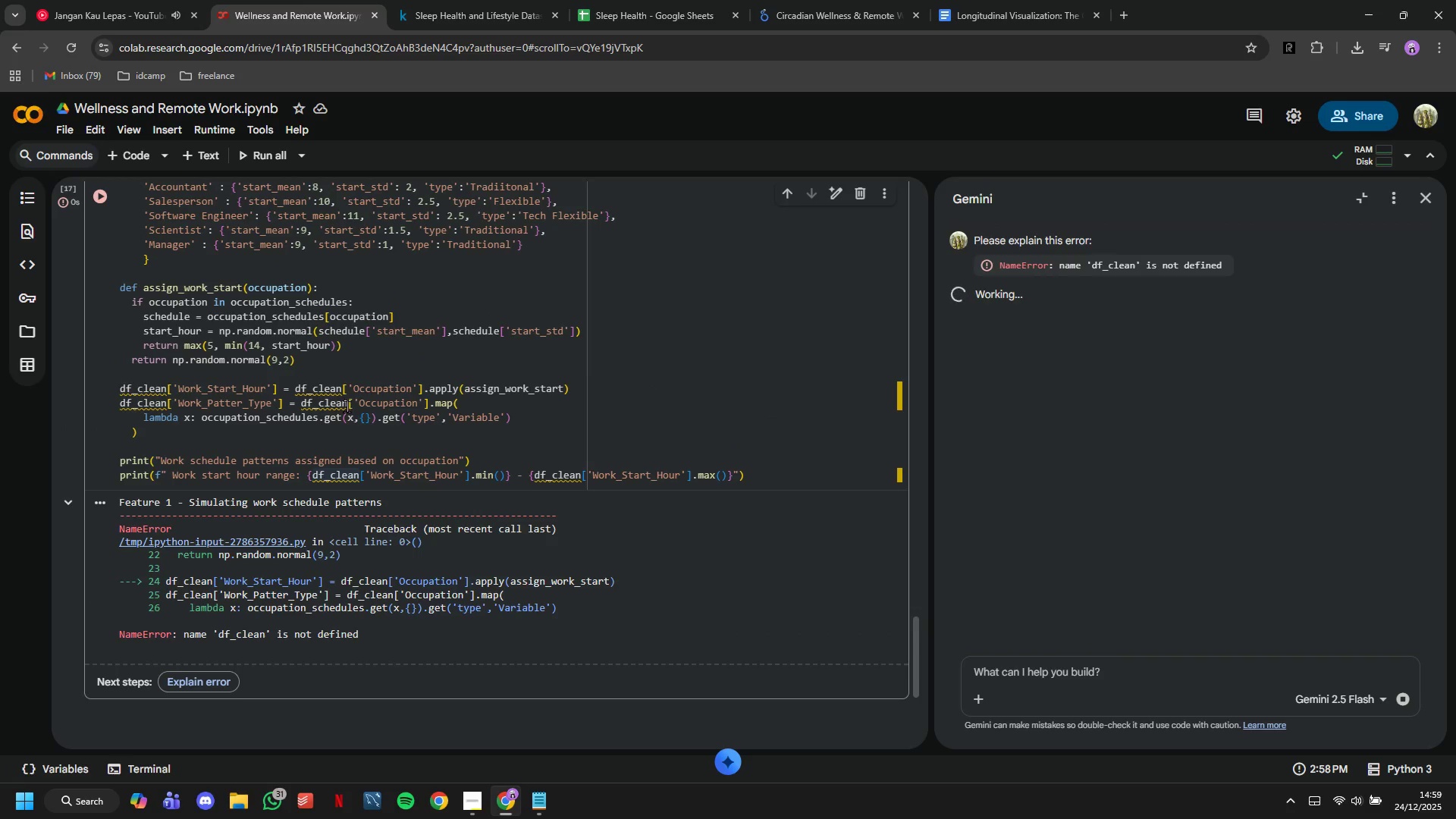 
left_click([171, 475])
 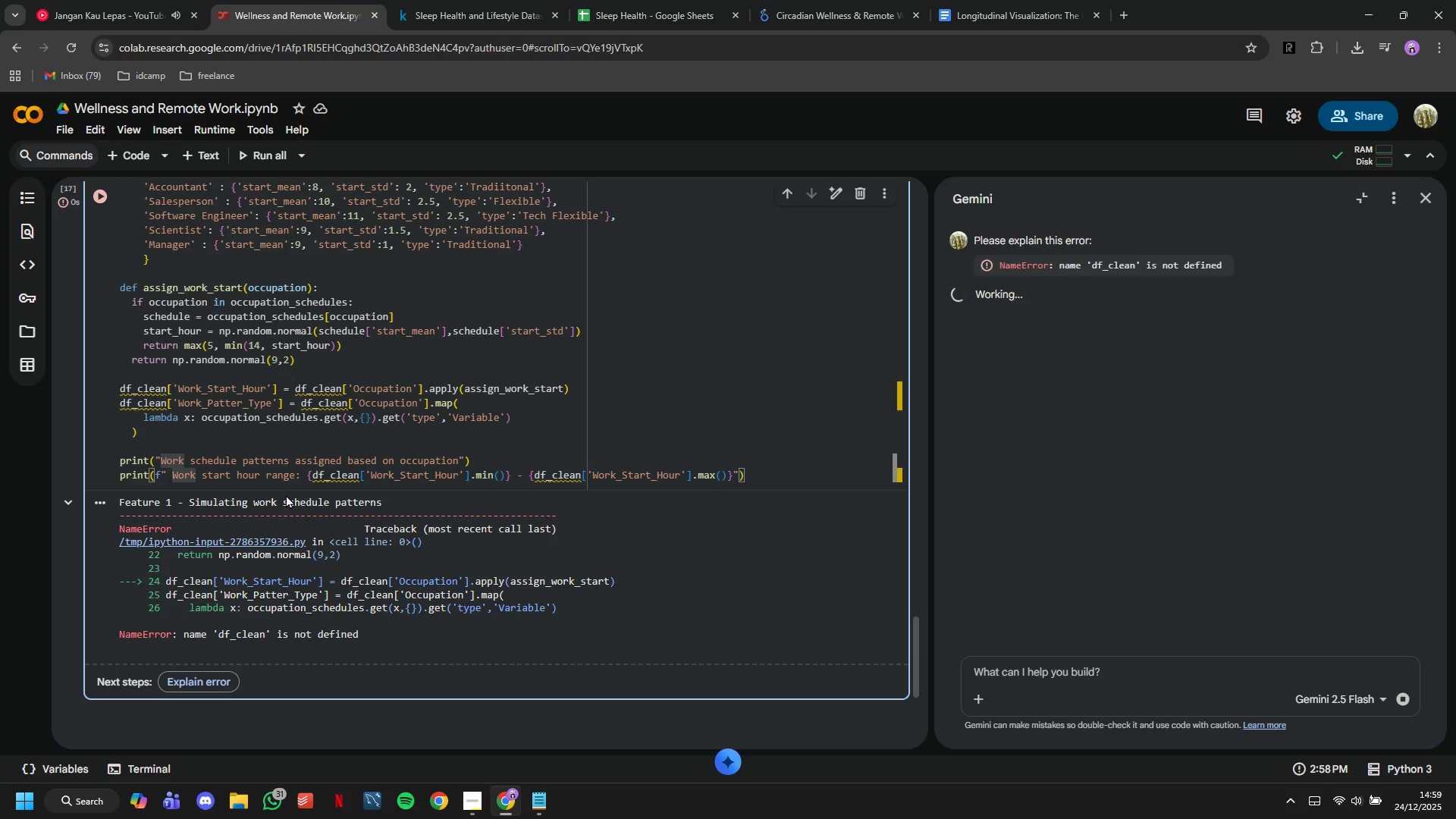 
key(Backspace)
 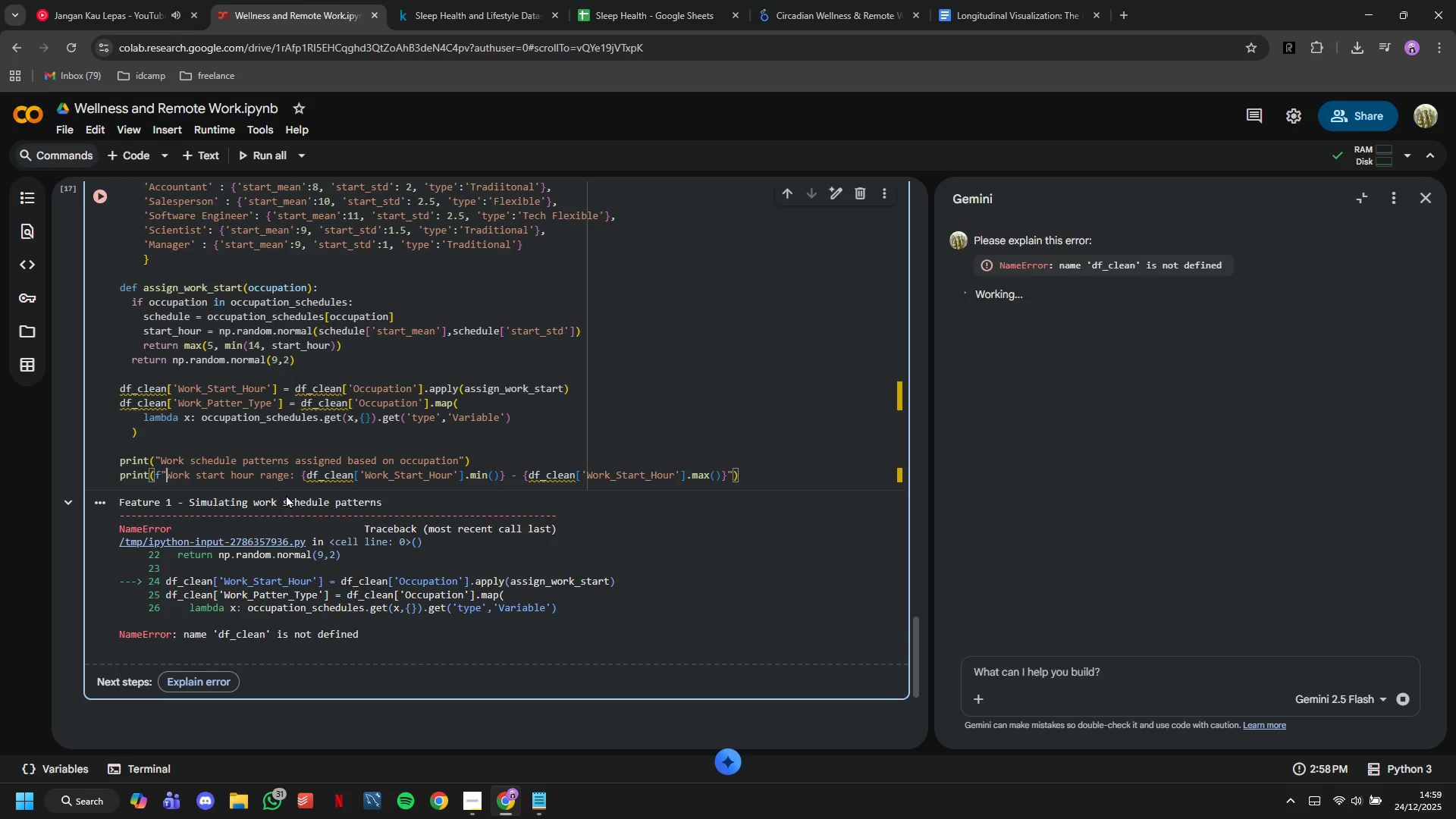 
key(ArrowUp)
 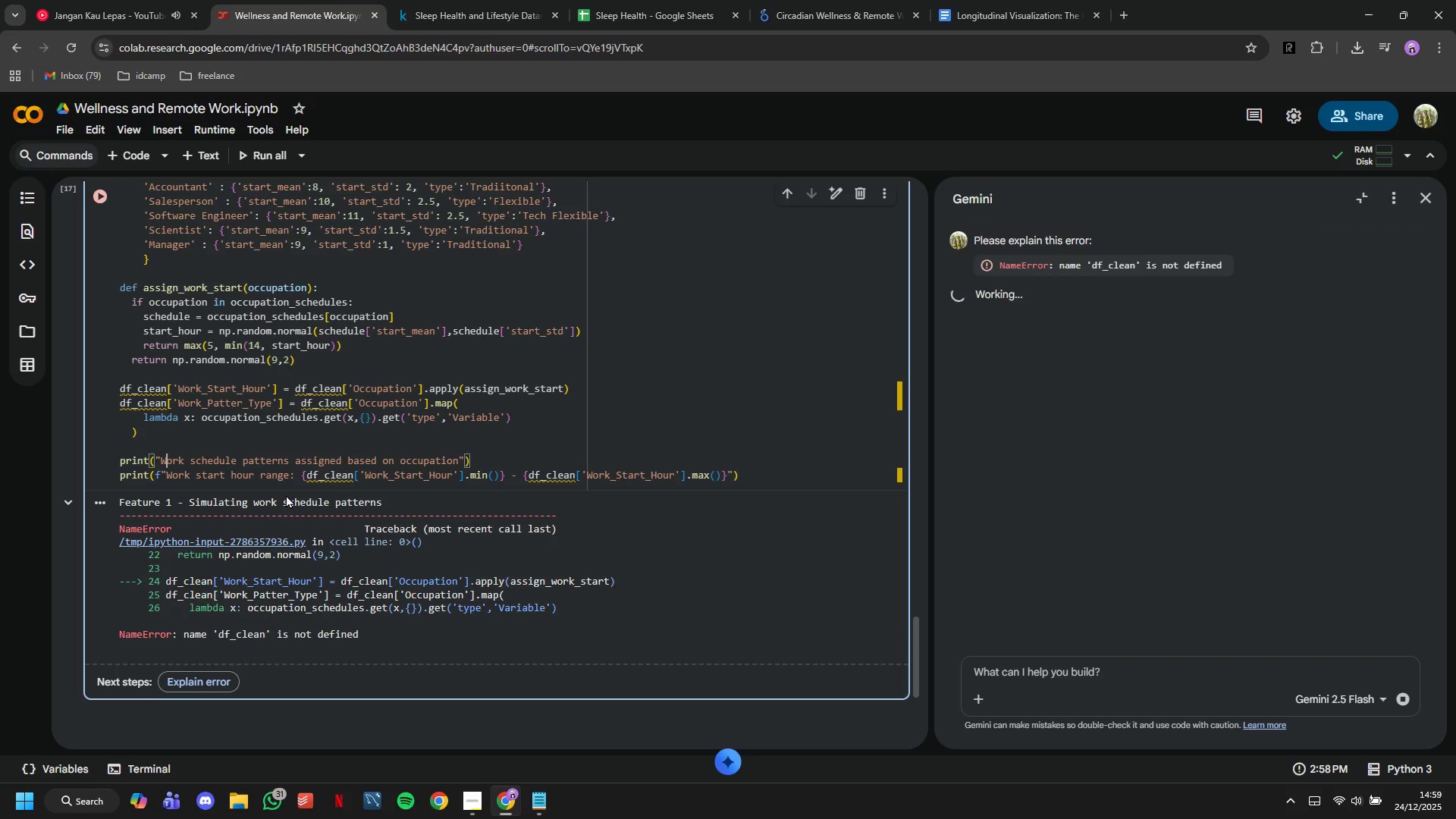 
key(ArrowUp)
 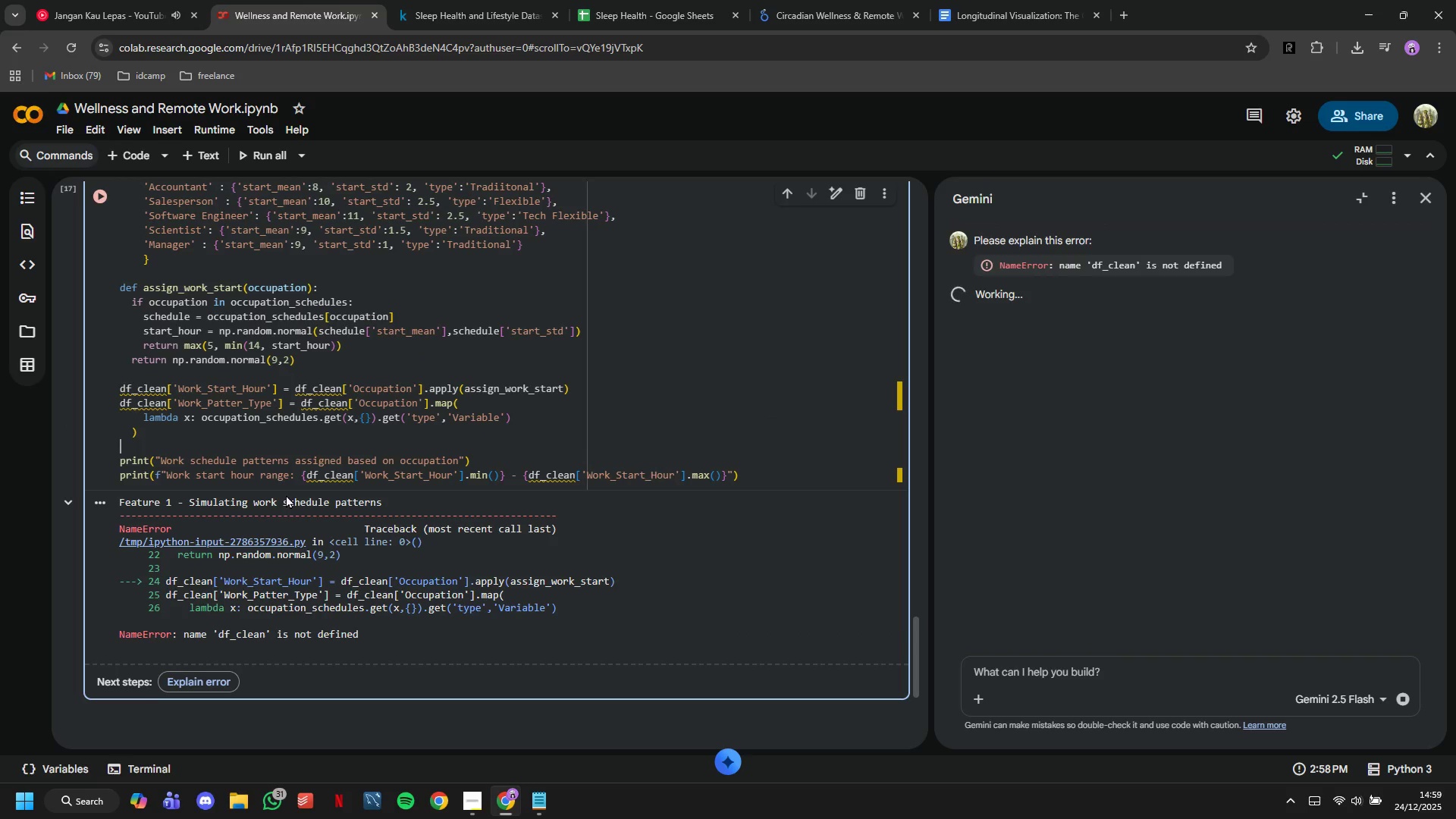 
key(ArrowUp)
 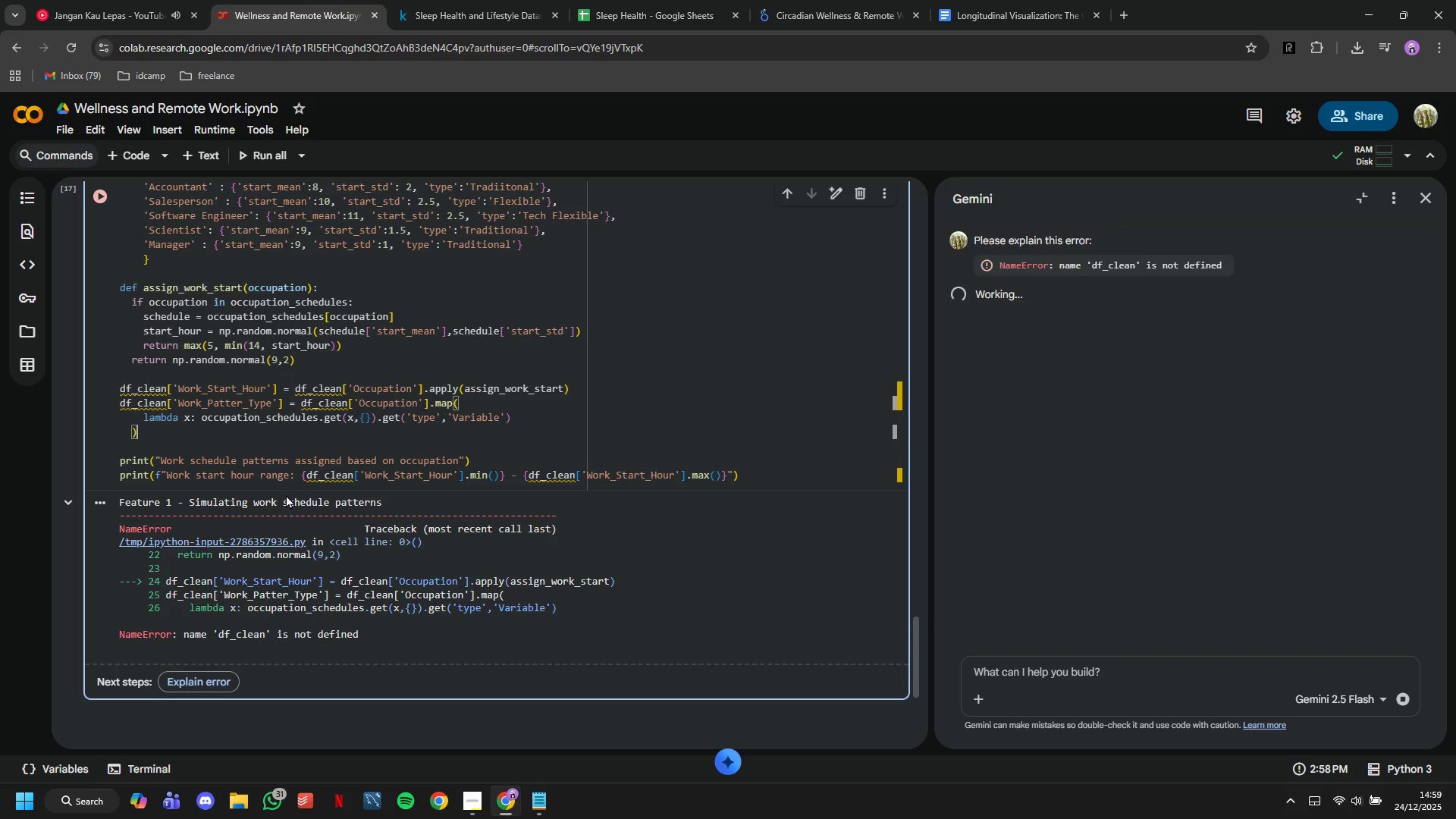 
key(ArrowUp)
 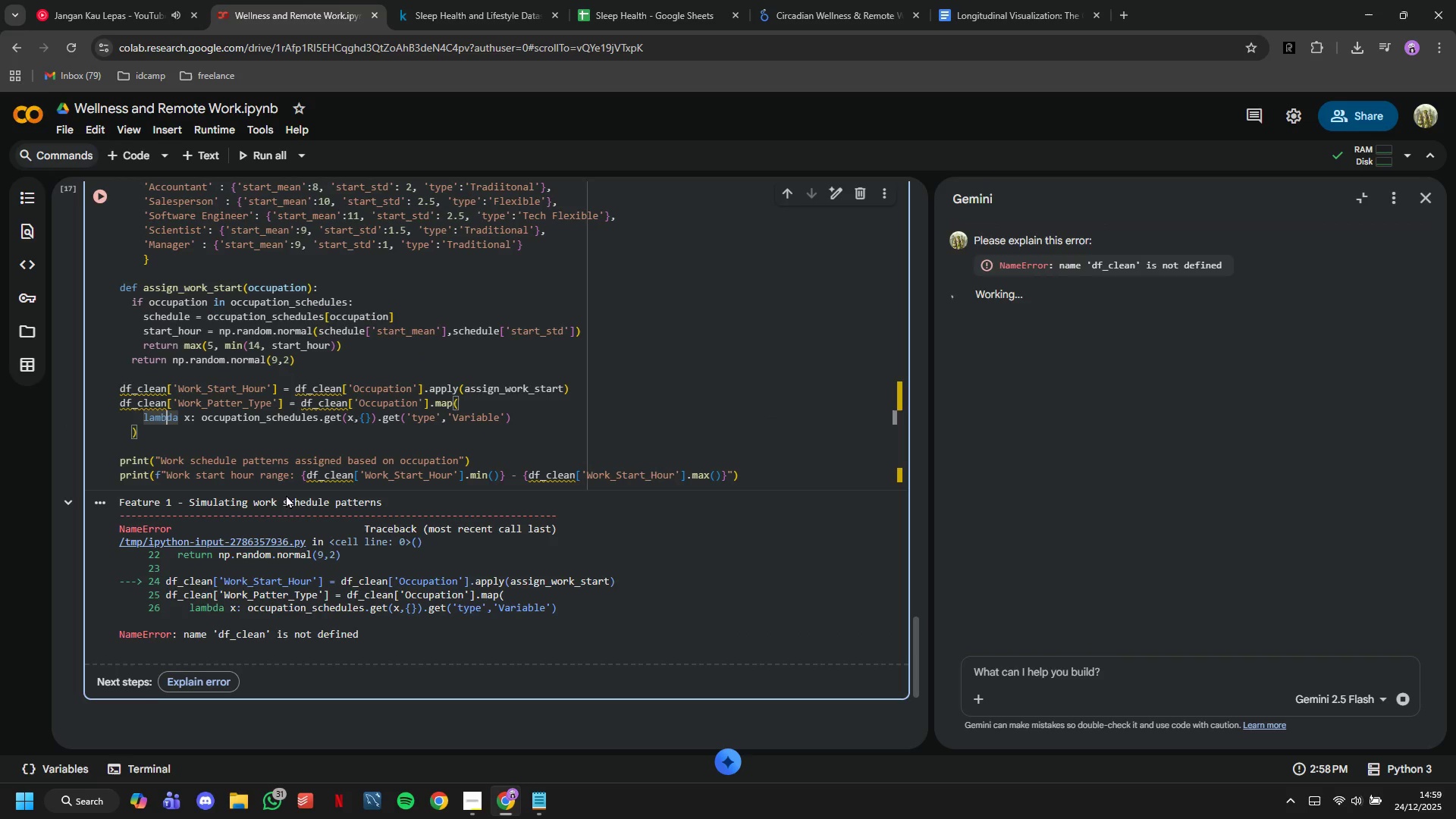 
hold_key(key=ArrowLeft, duration=0.72)
 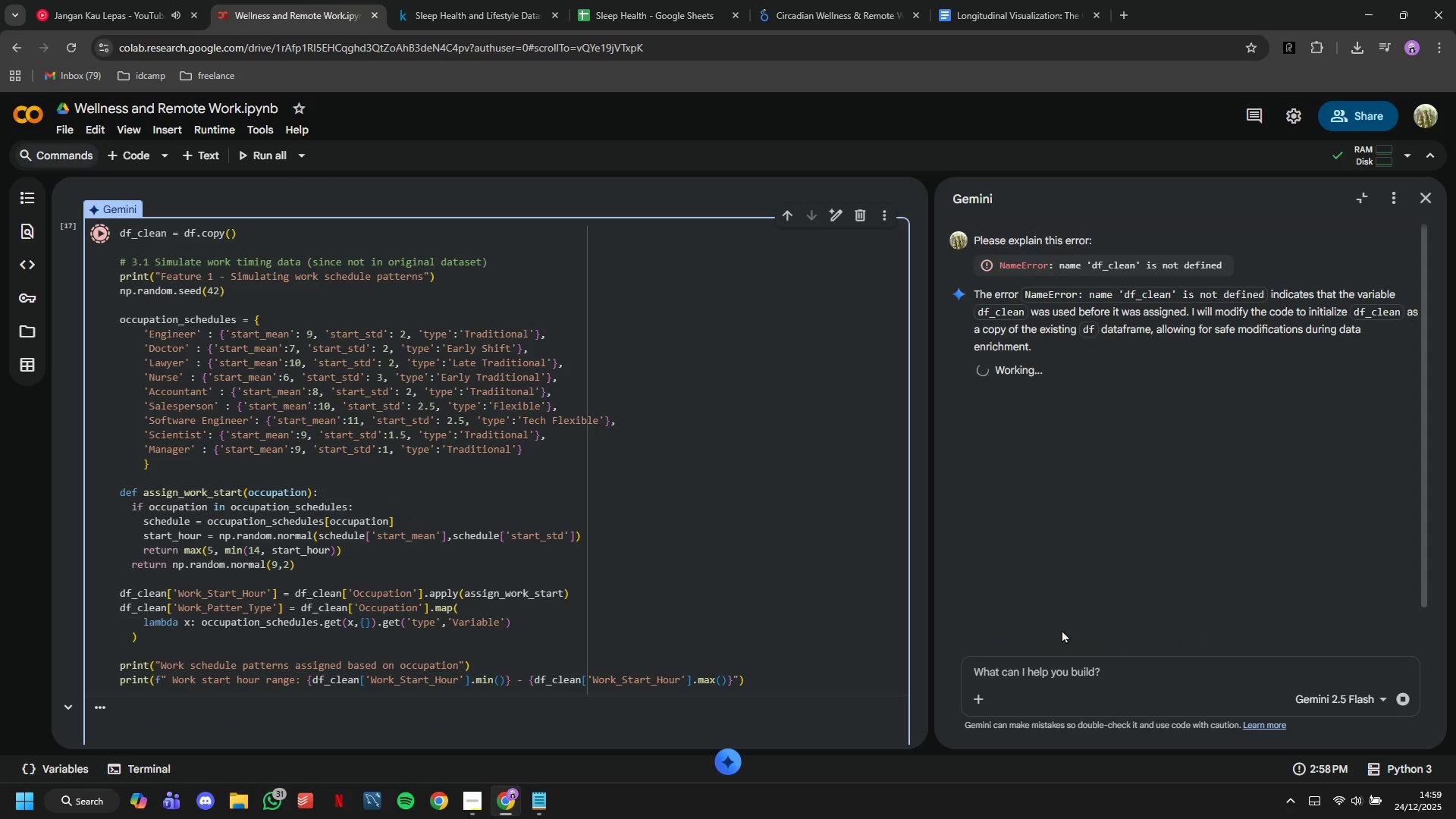 
scroll: coordinate [666, 492], scroll_direction: down, amount: 2.0
 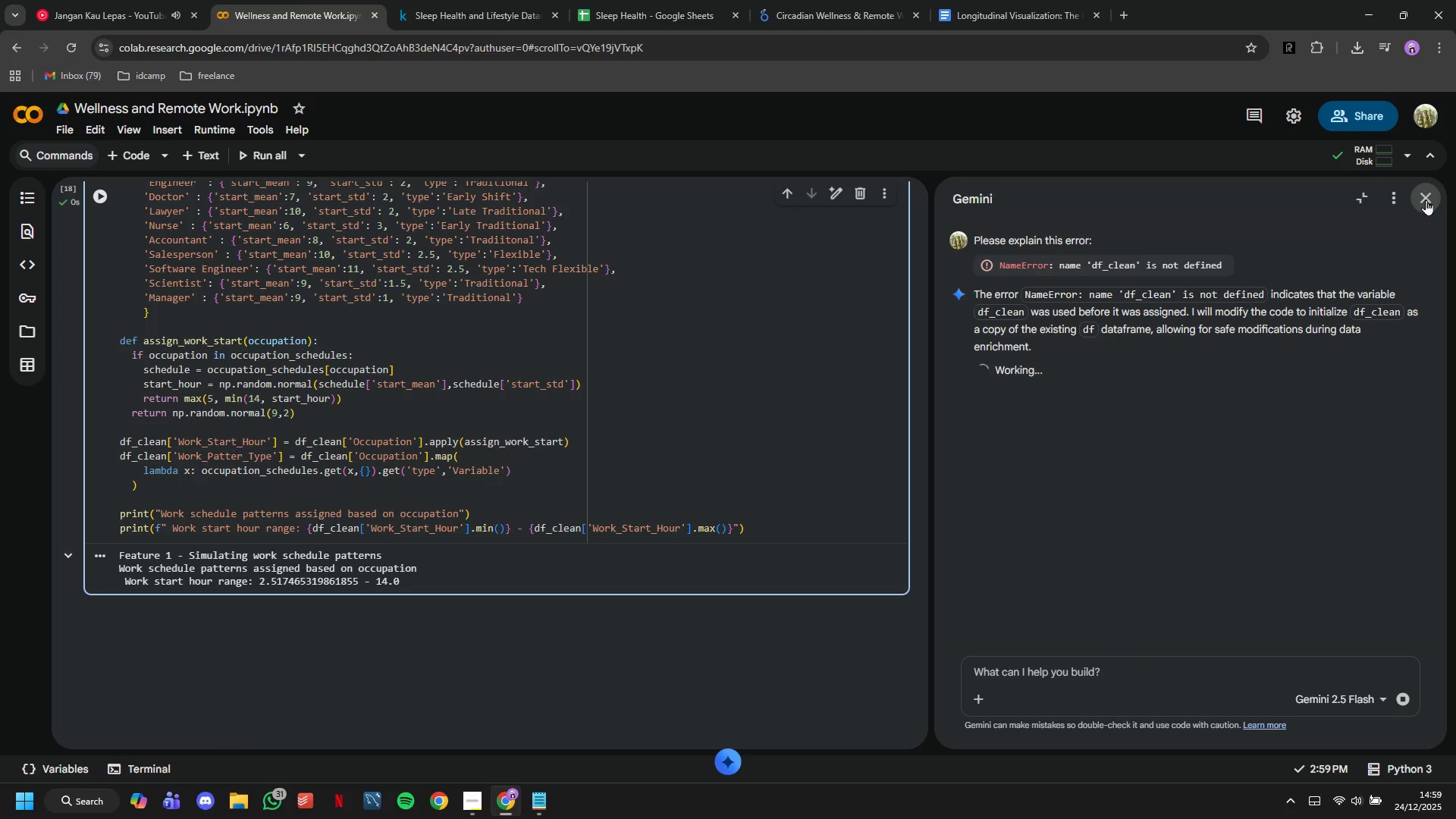 
left_click([375, 375])
 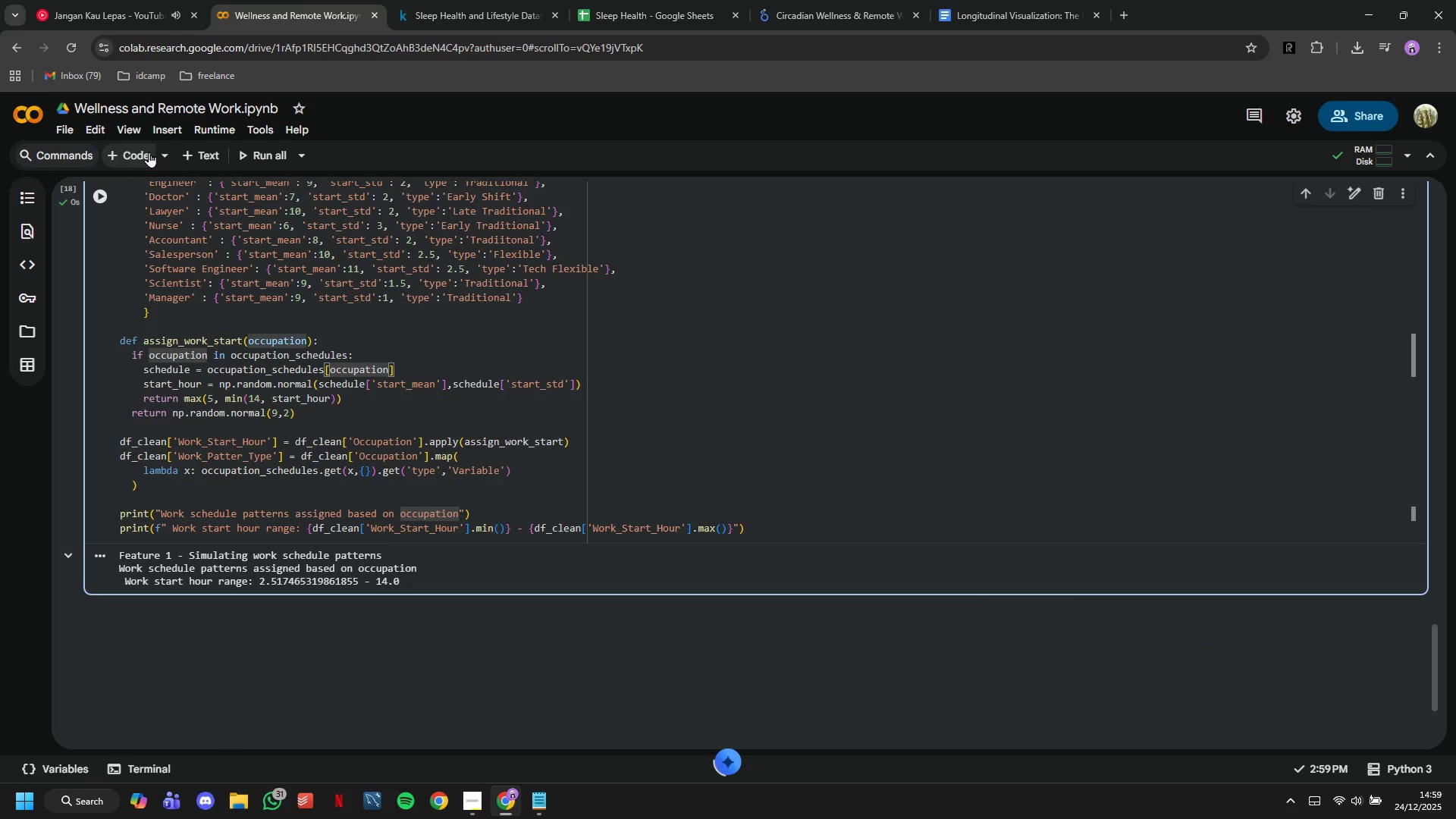 
left_click([145, 154])
 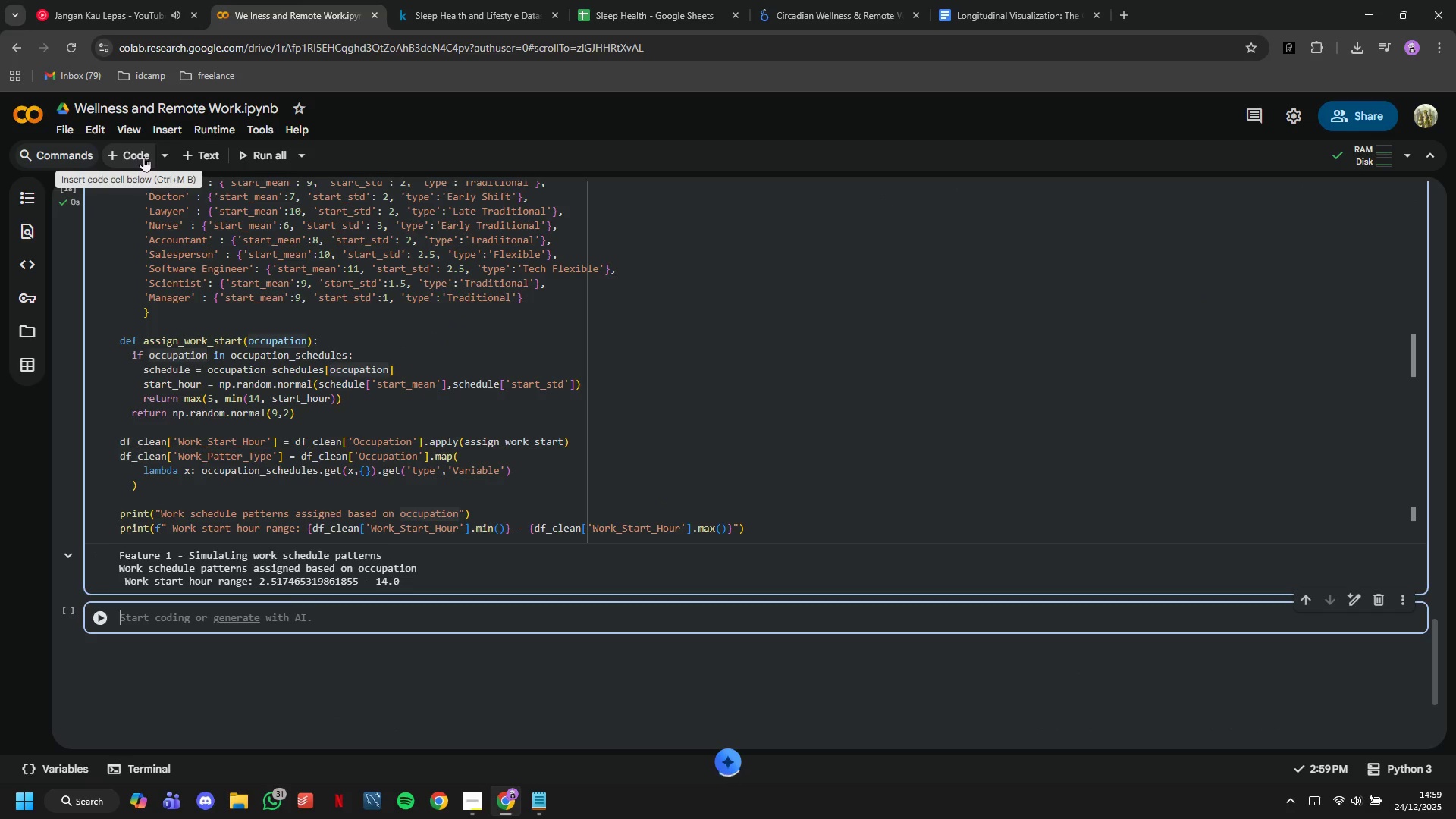 
wait(8.44)
 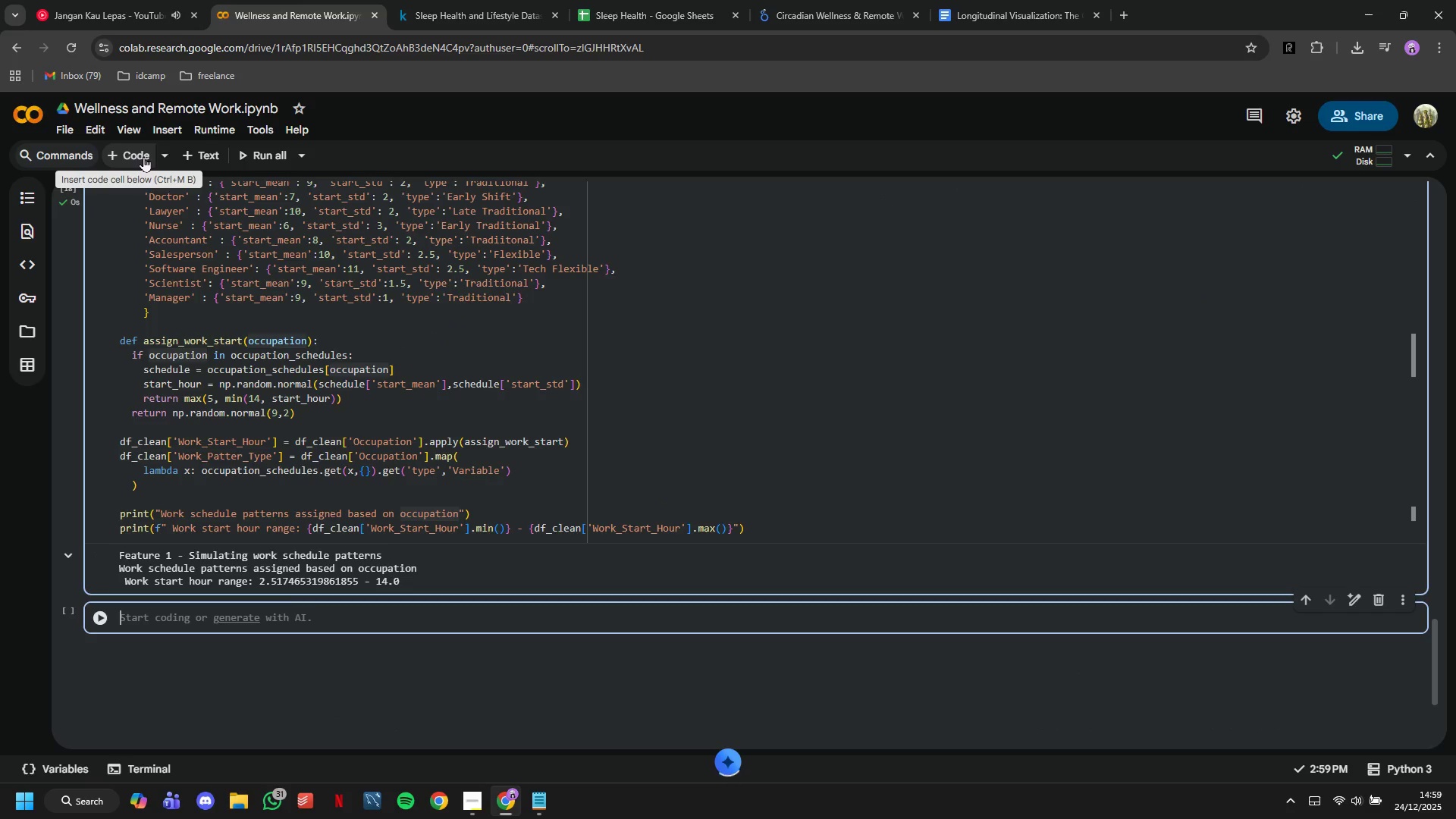 
type(# 3.2 Cl)
key(Backspace)
type(A)
key(Backspace)
type(alculate screen time b)
key(Backspace)
type(based on occupation and activity)
 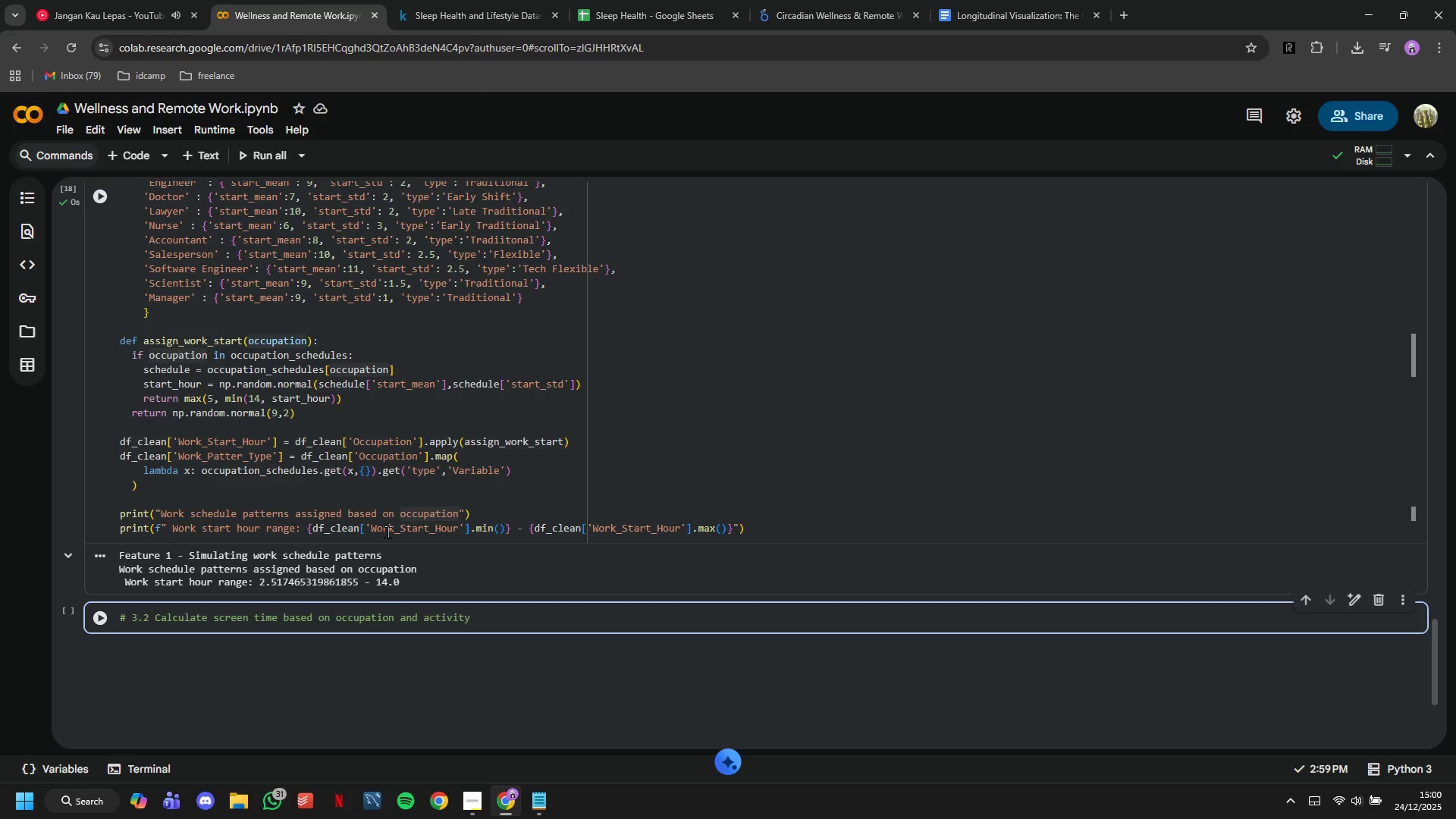 
key(Enter)
 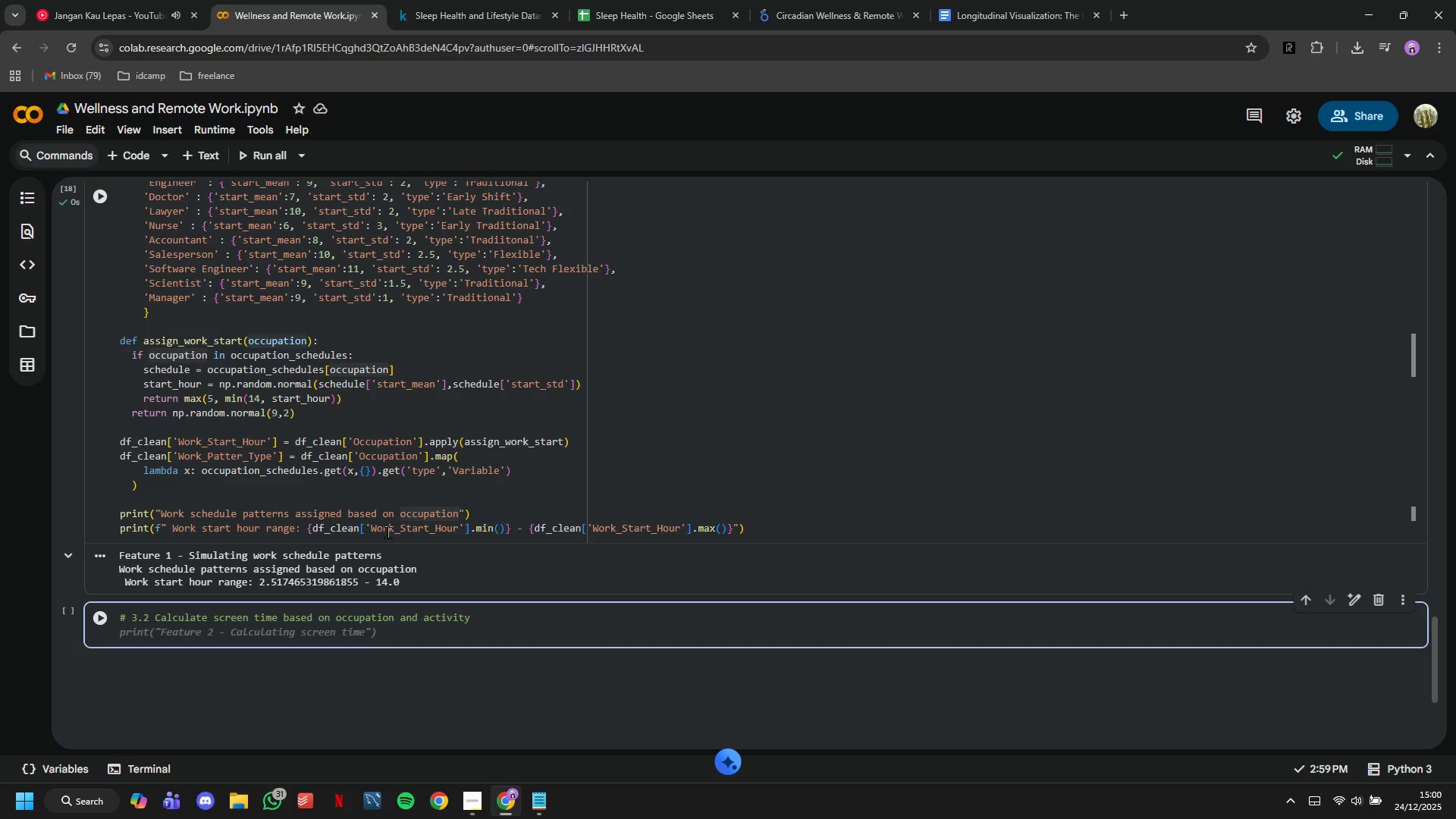 
type(print(")
 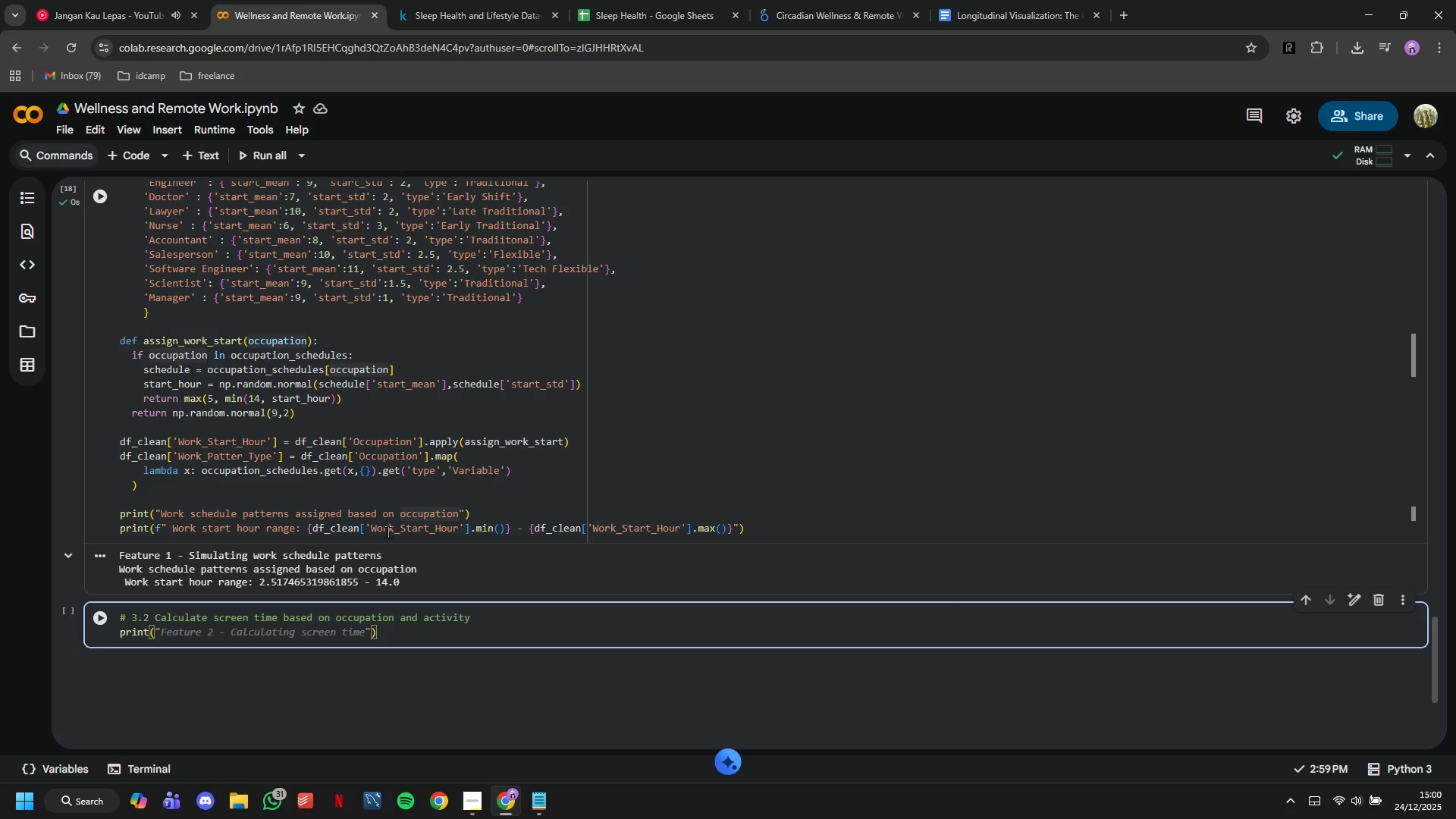 
wait(6.03)
 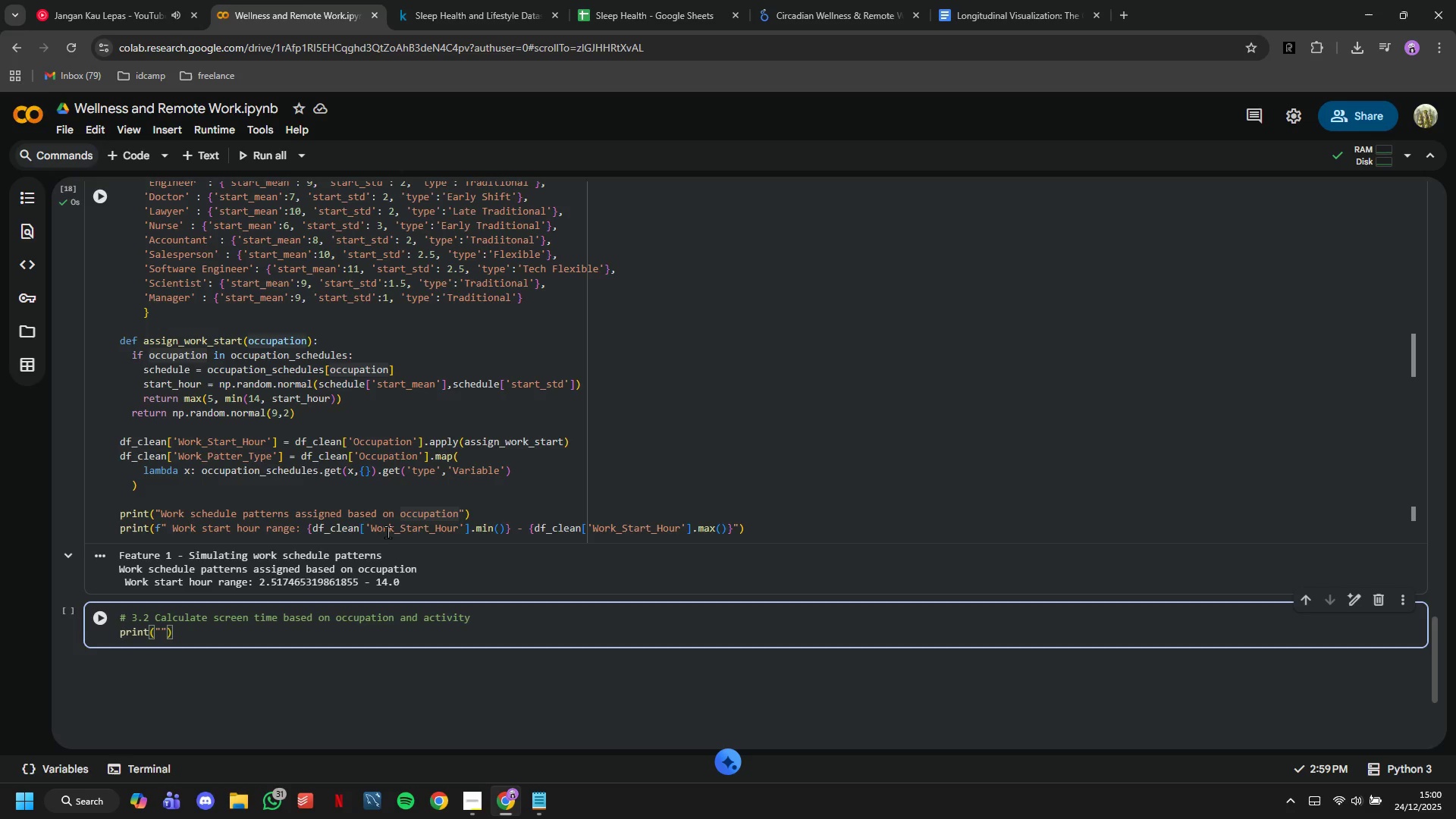 
type(Feature 2 = Eat)
key(Backspace)
type(s)
key(Backspace)
key(Backspace)
type(stimating screen tume )
key(Backspace)
key(Backspace)
key(Backspace)
key(Backspace)
type(ime based on occupation and activity)
 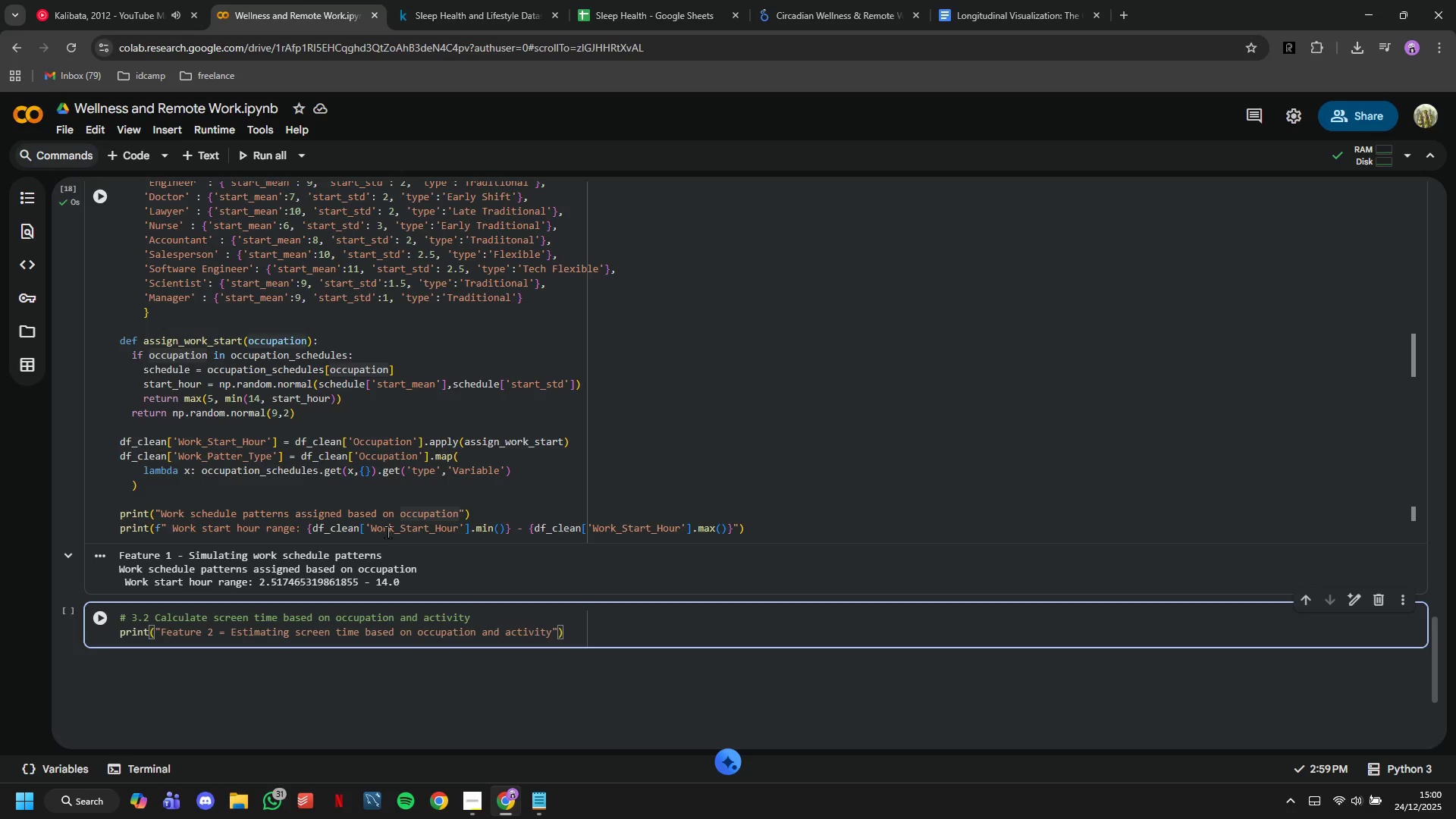 
key(ArrowRight)
 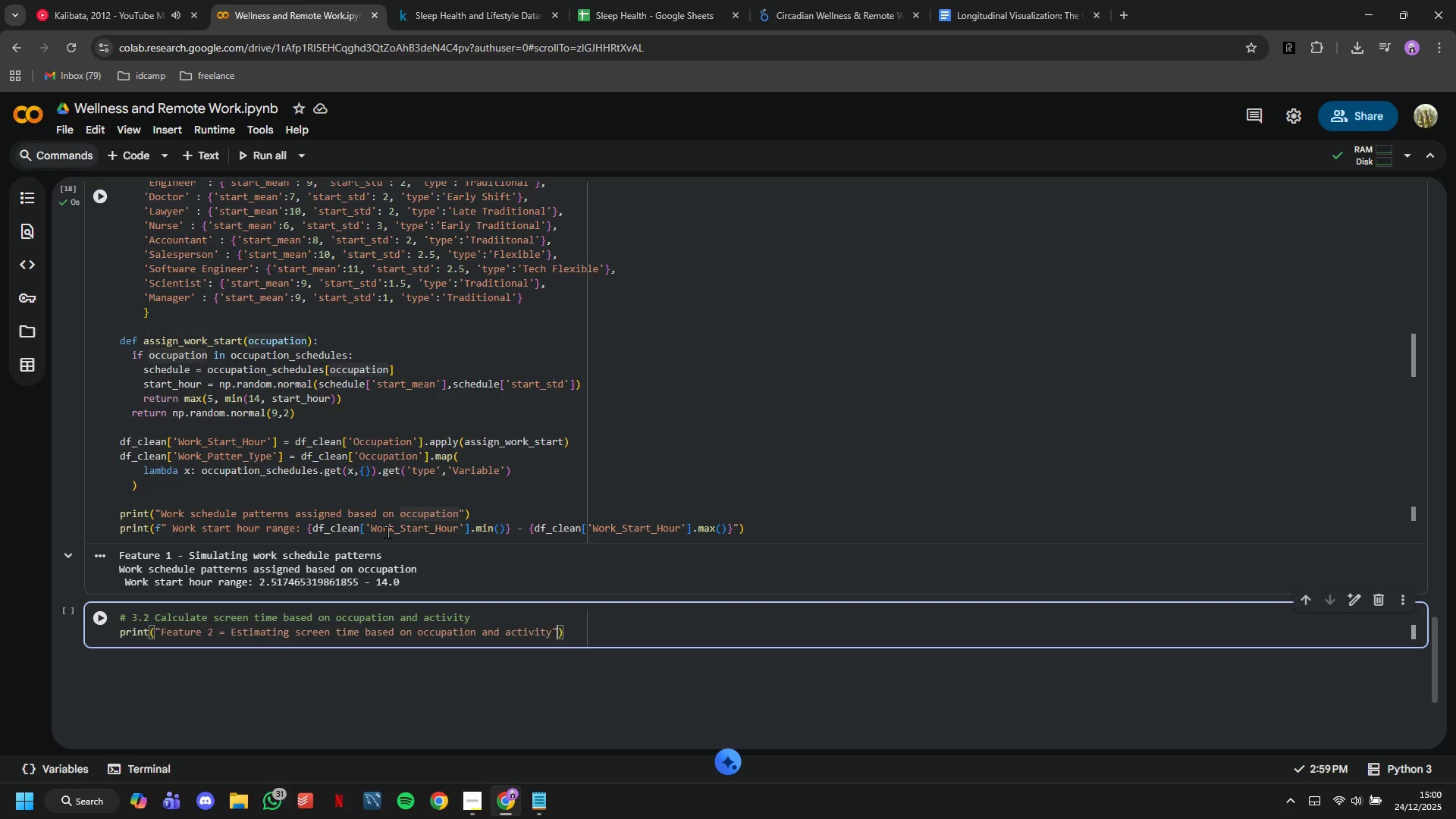 
key(ArrowRight)
 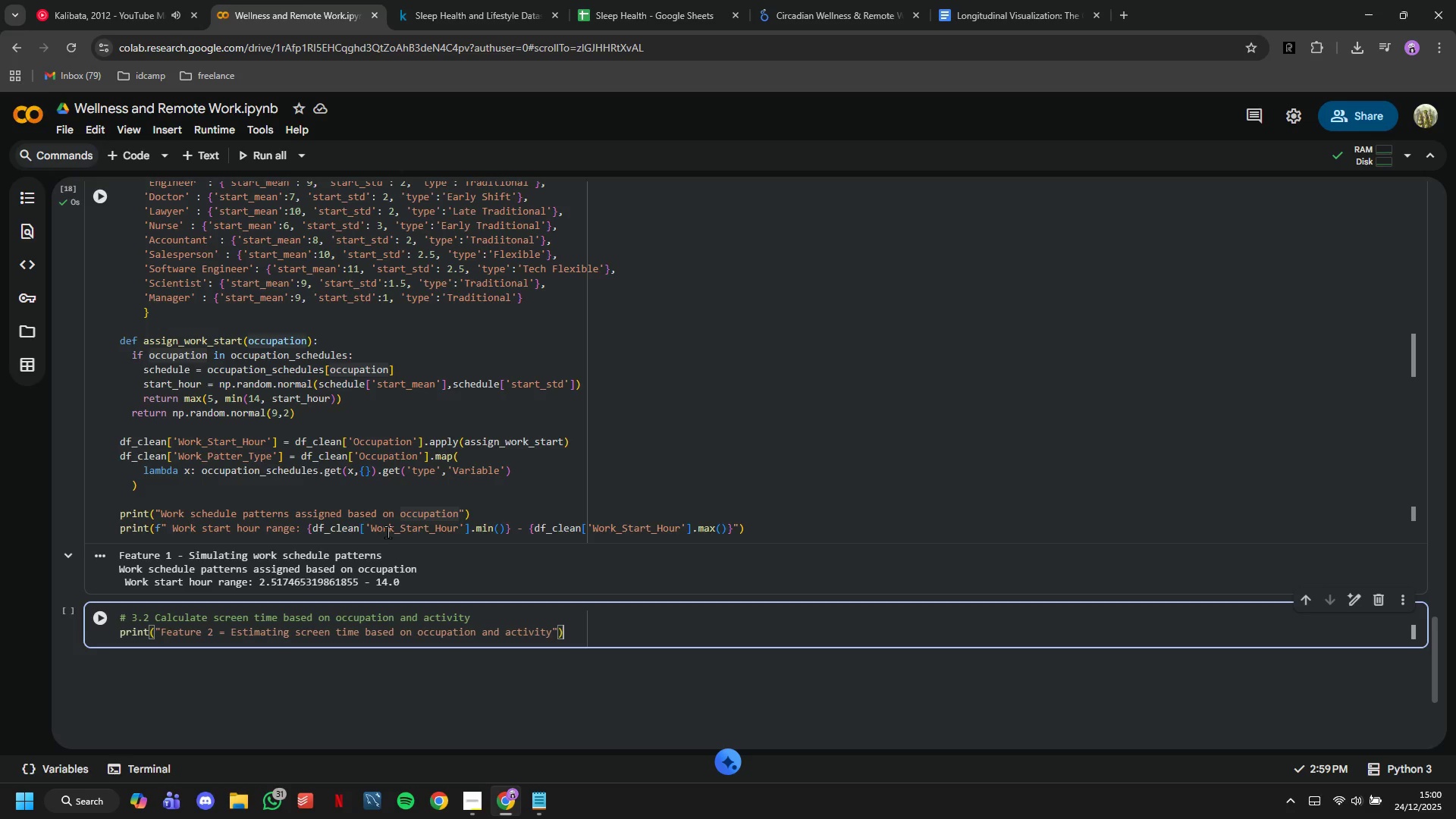 
key(ArrowRight)
 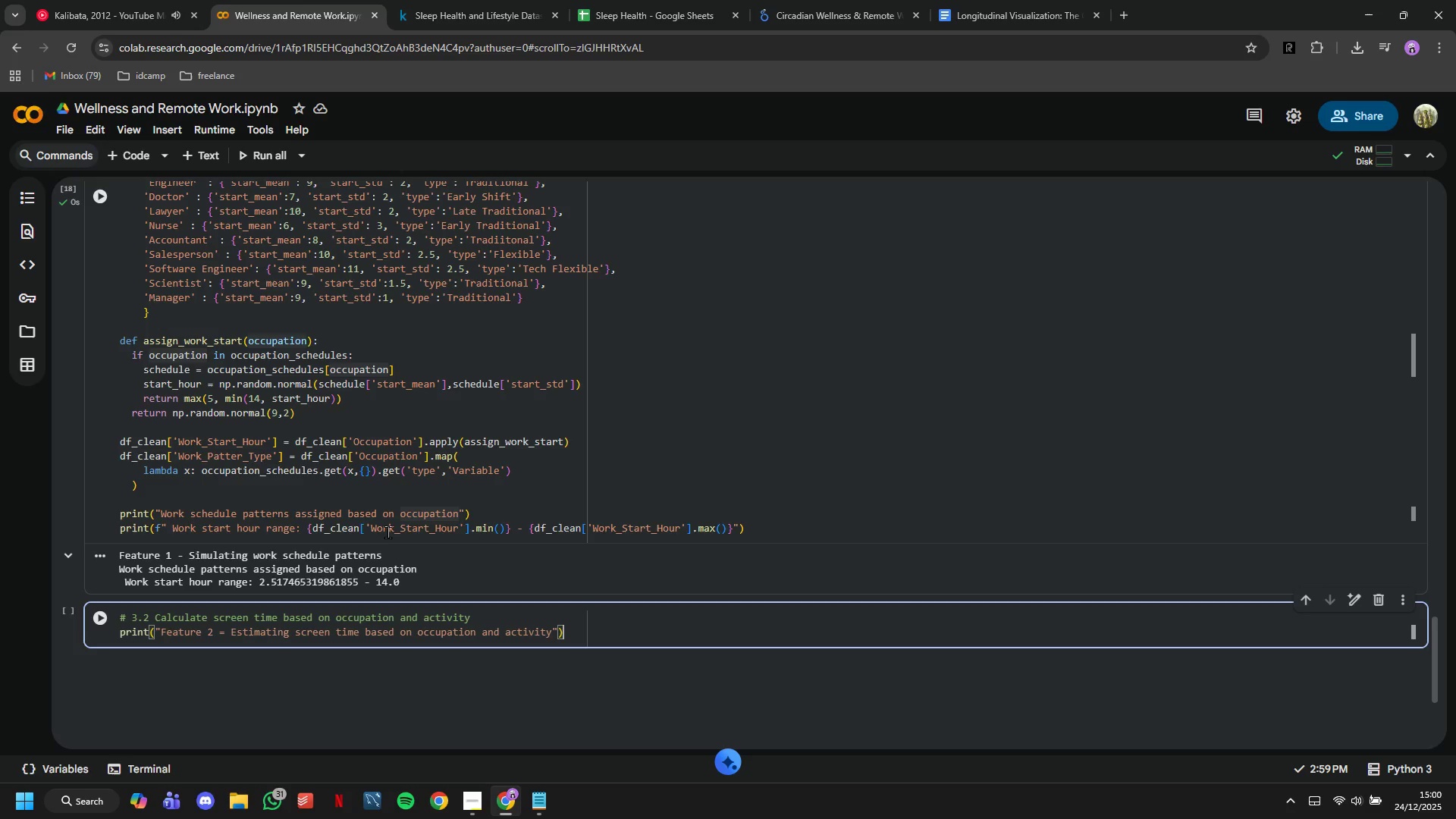 
key(ArrowRight)
 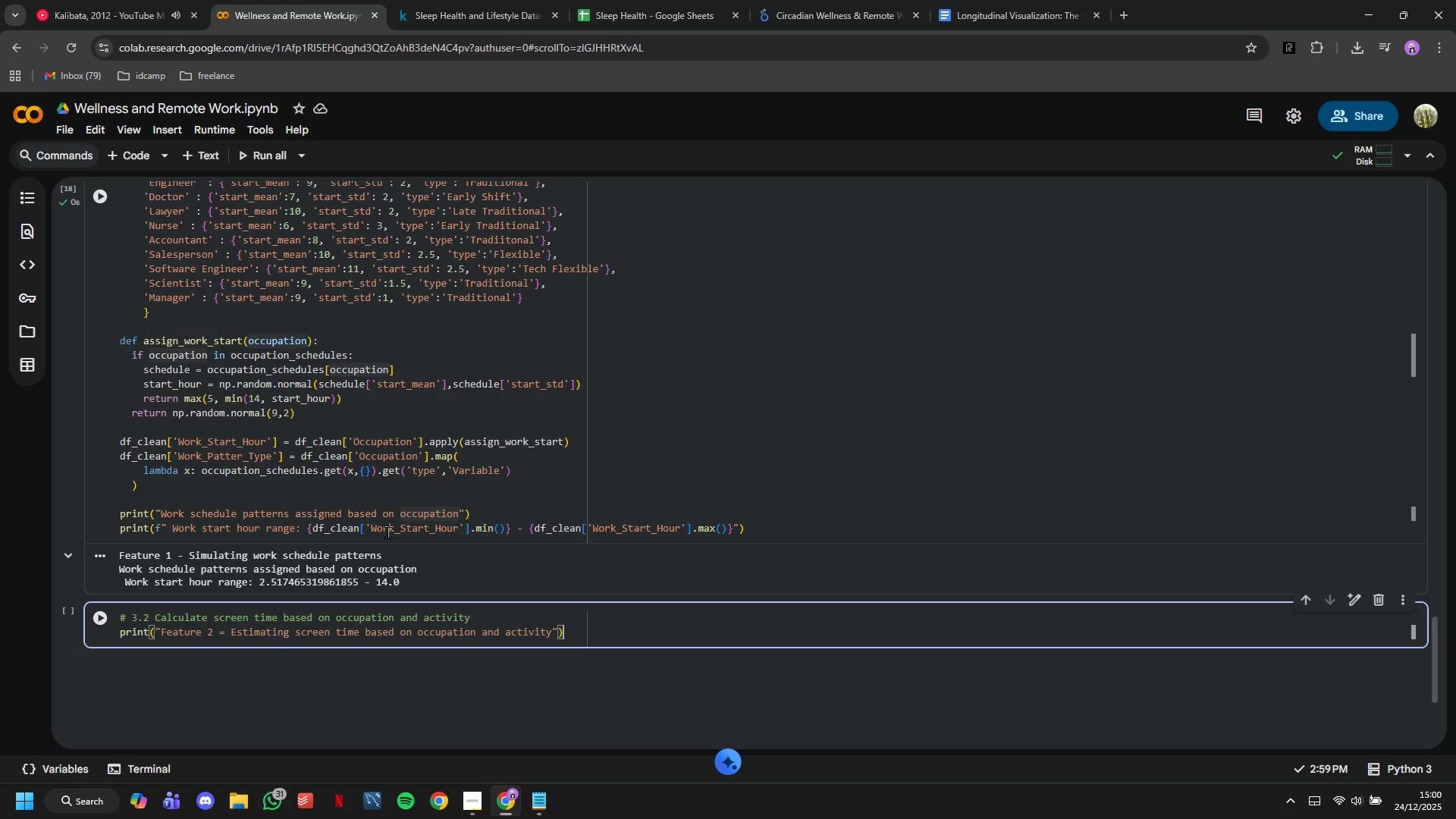 
hold_key(key=ArrowLeft, duration=0.69)
 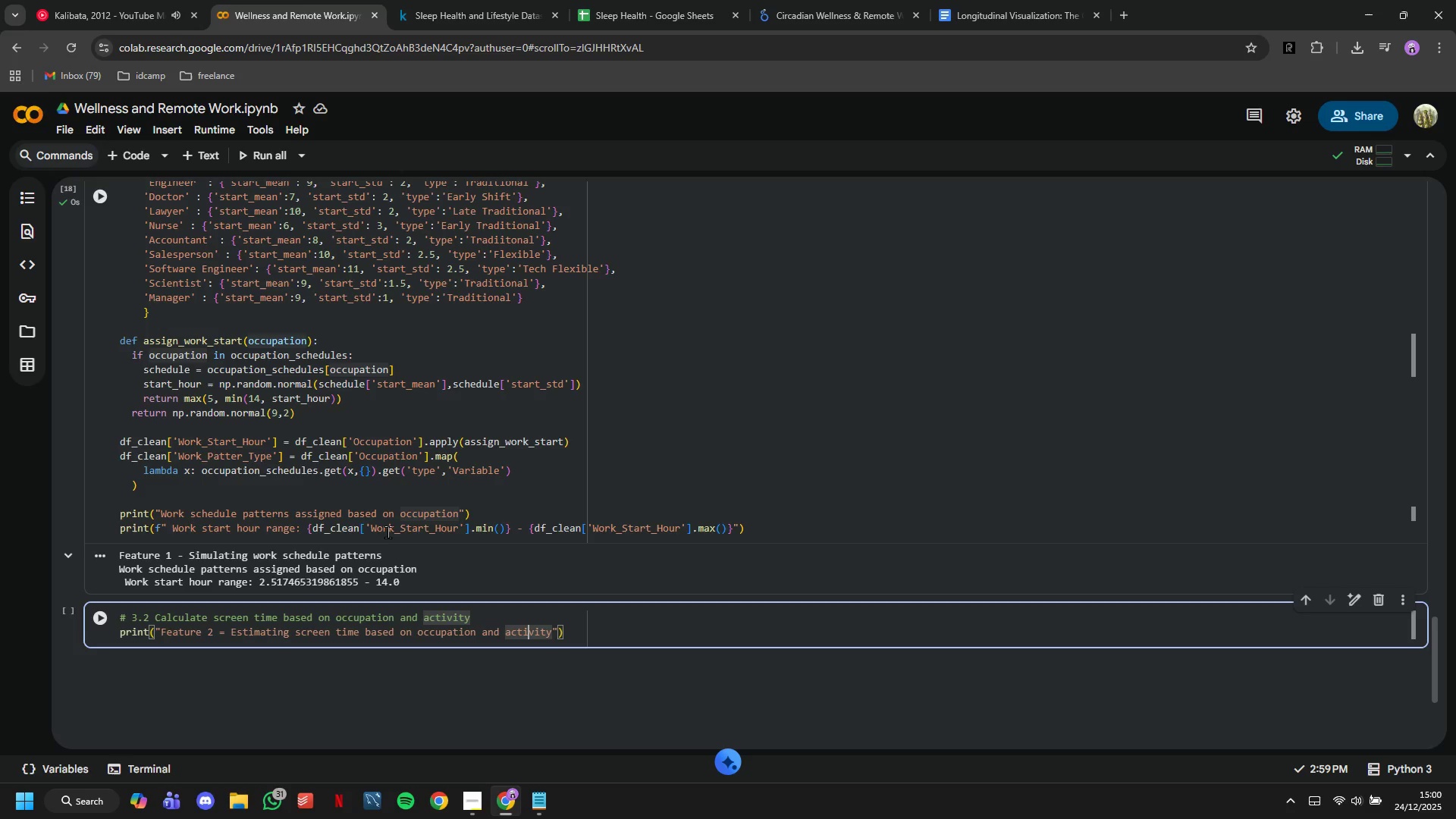 
key(ArrowRight)
 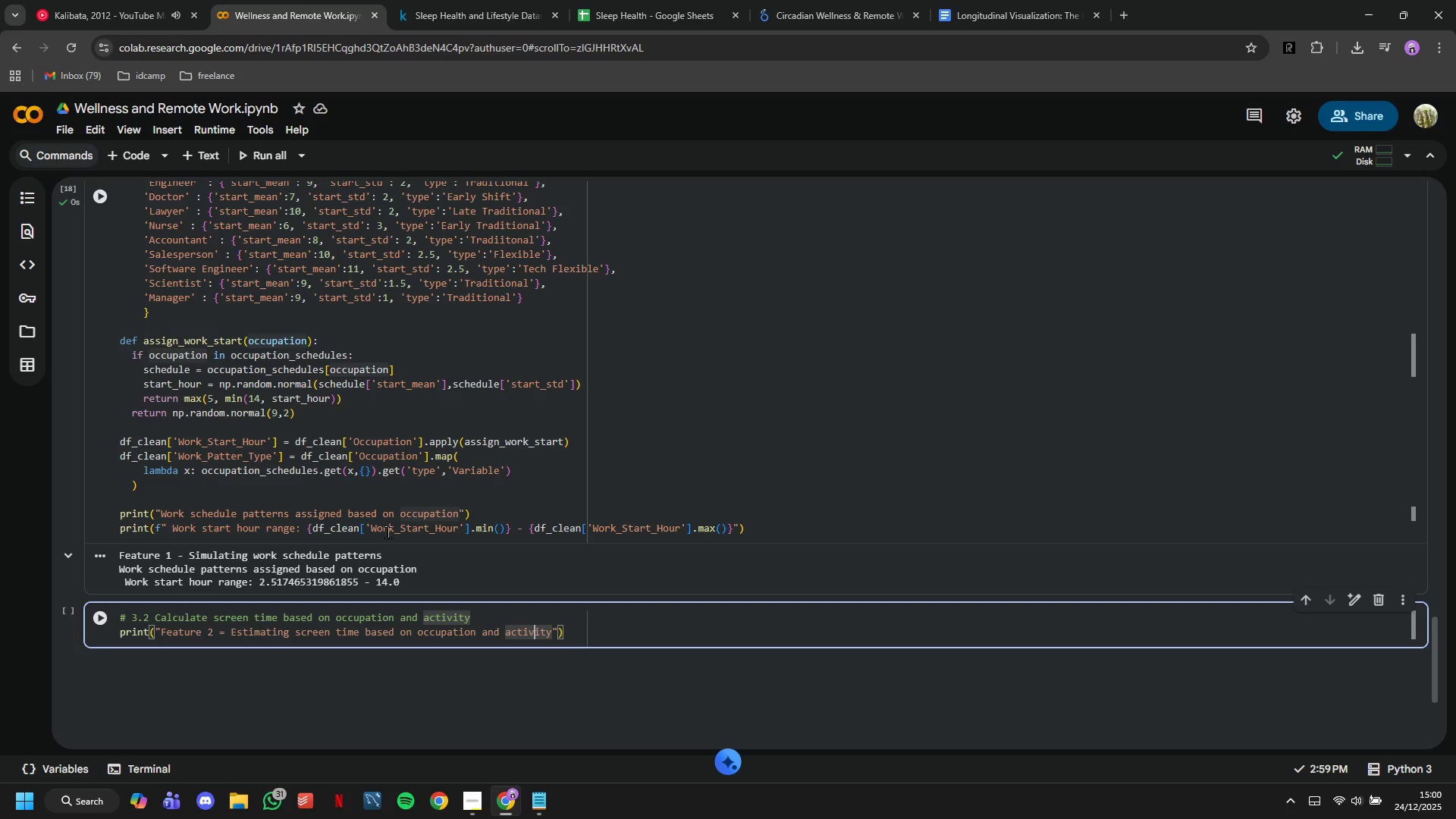 
key(ArrowRight)
 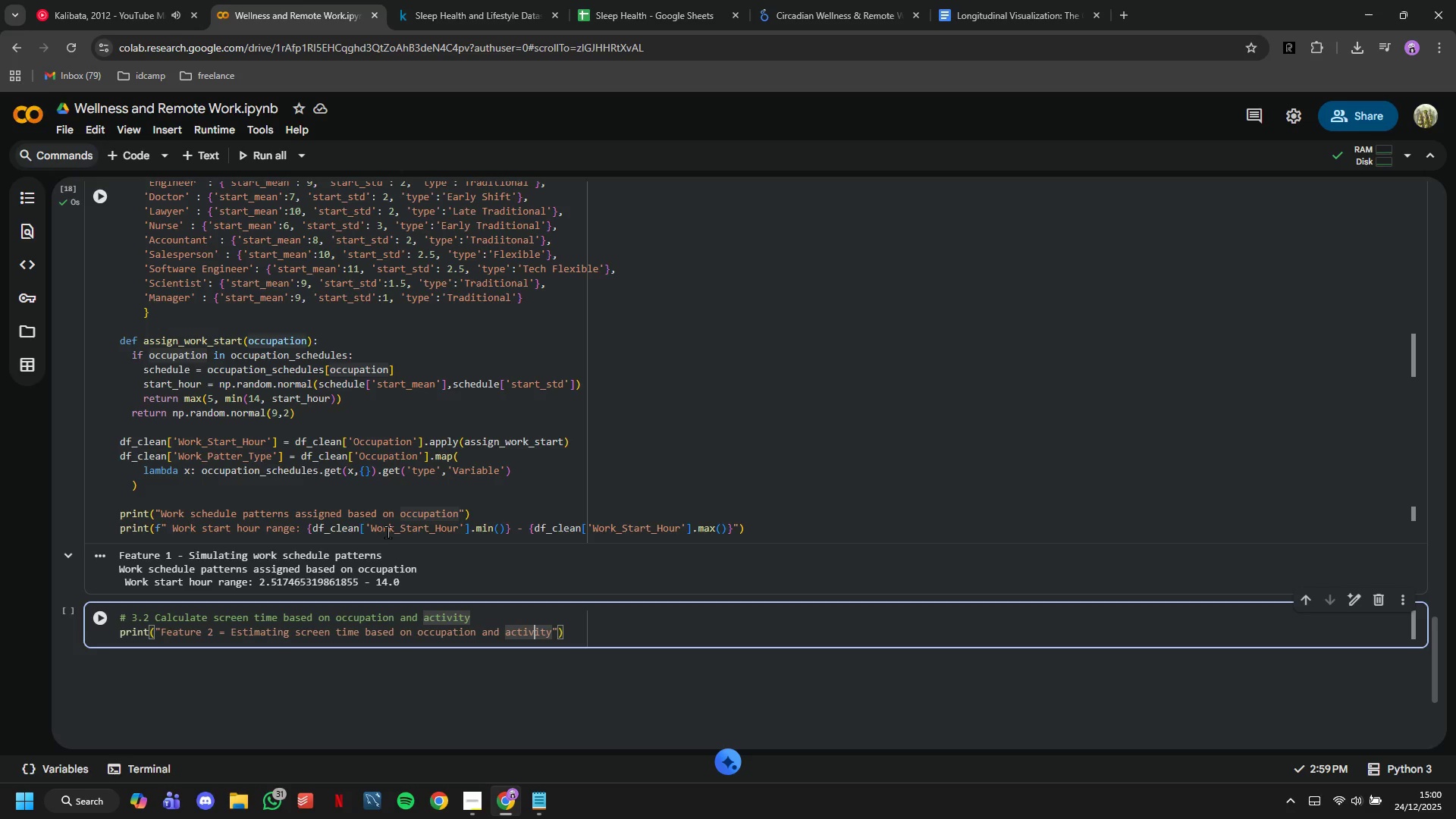 
key(ArrowRight)
 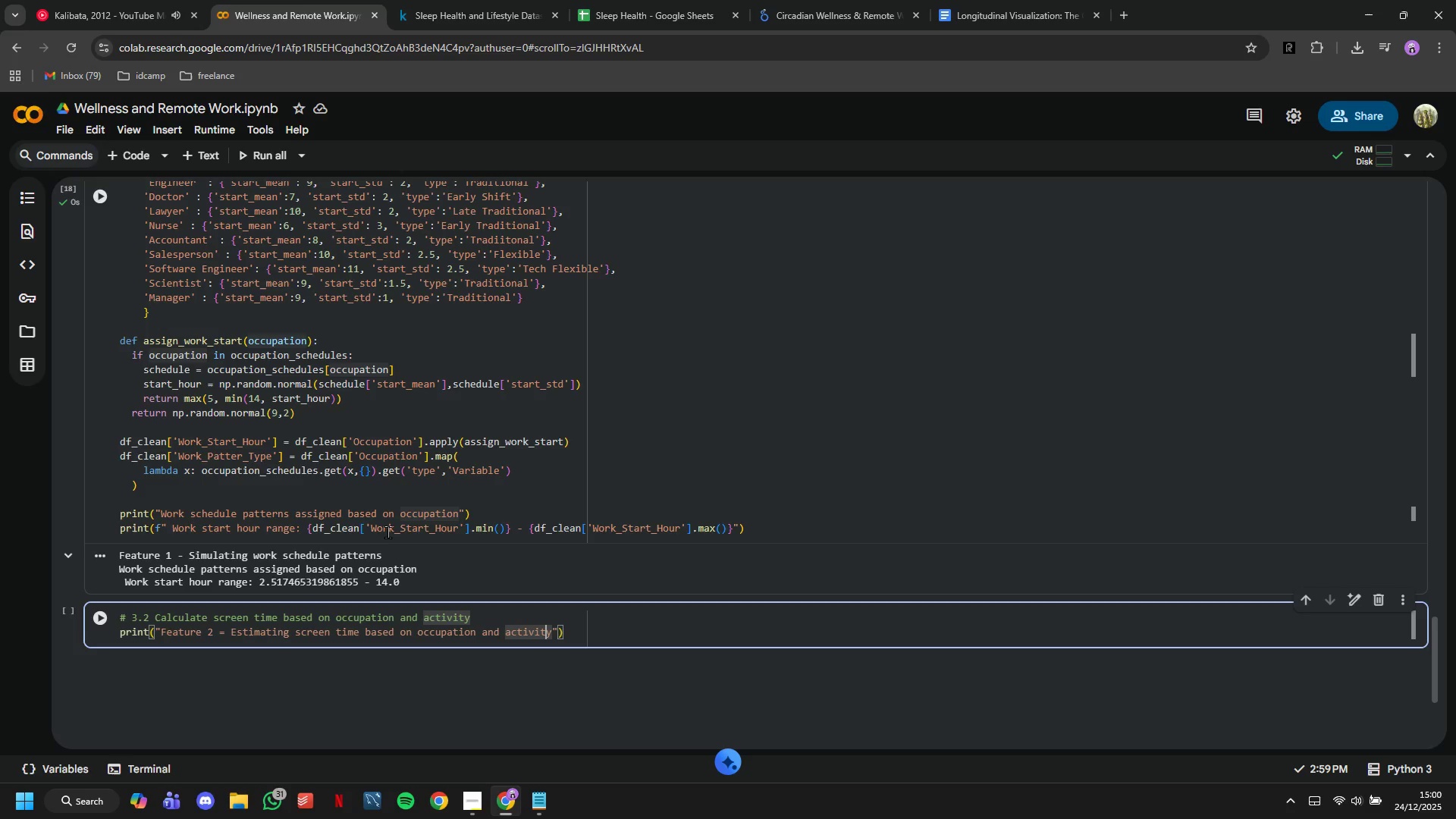 
key(ArrowRight)
 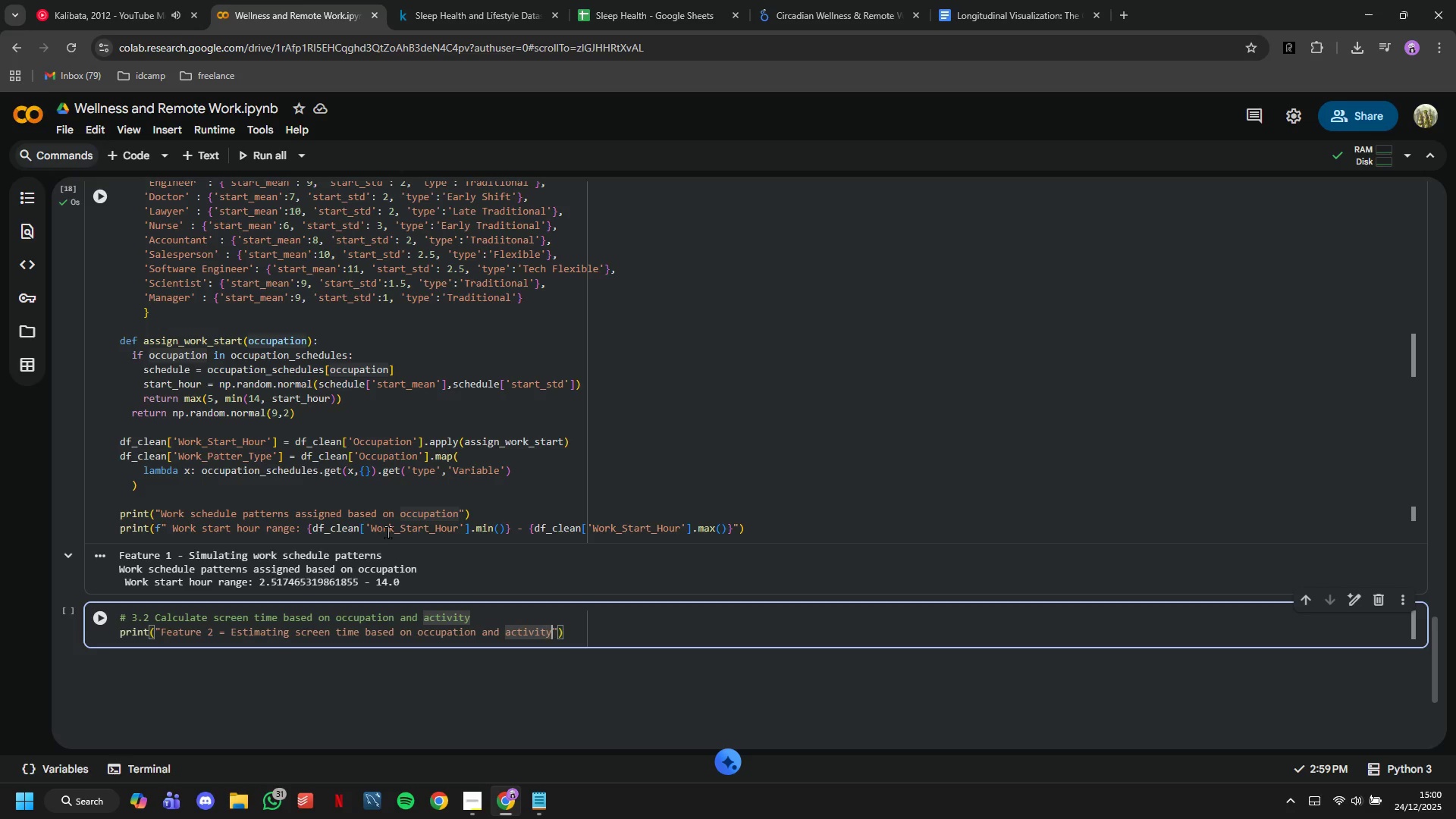 
key(ArrowRight)
 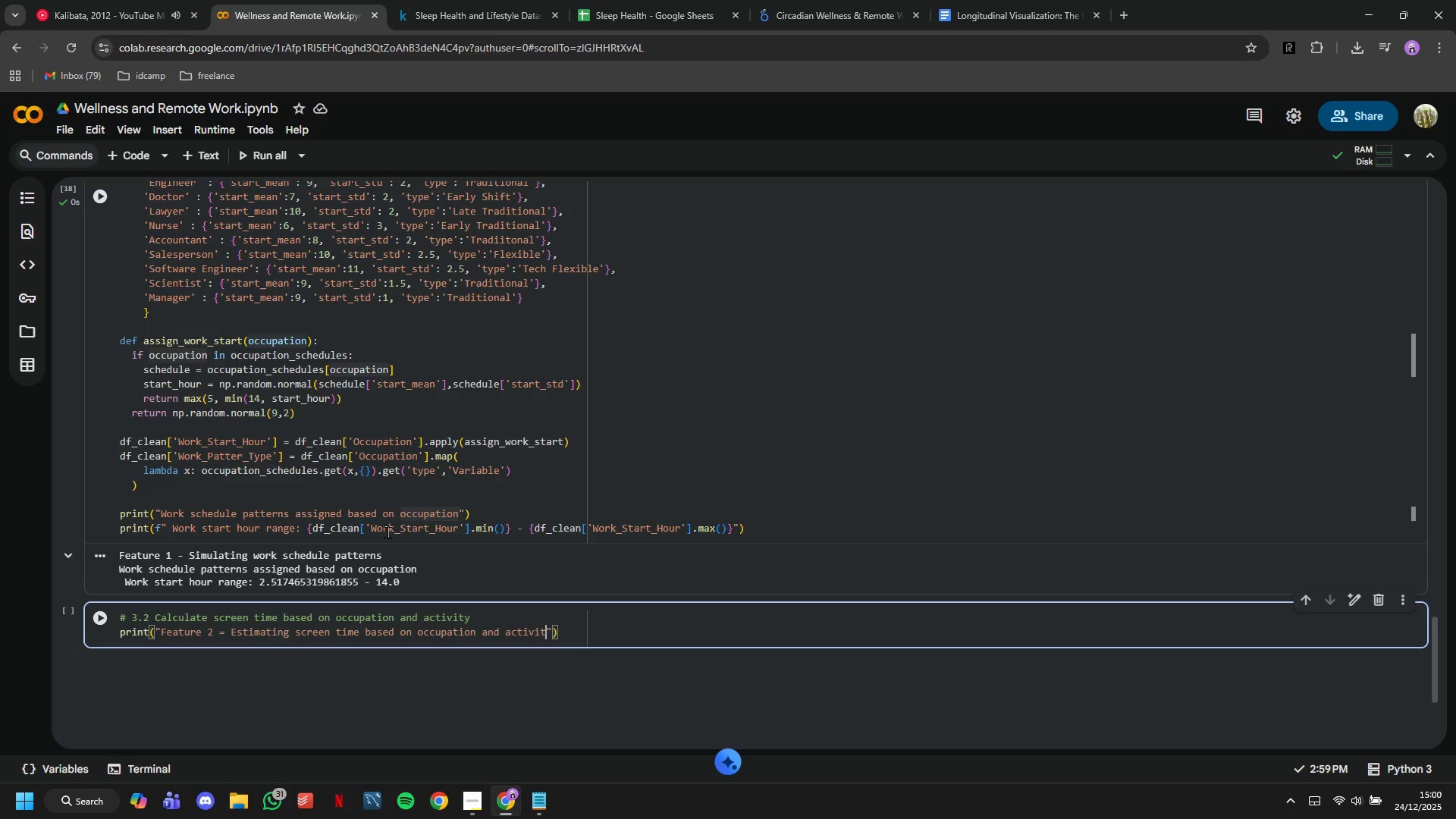 
hold_key(key=Backspace, duration=1.5)
 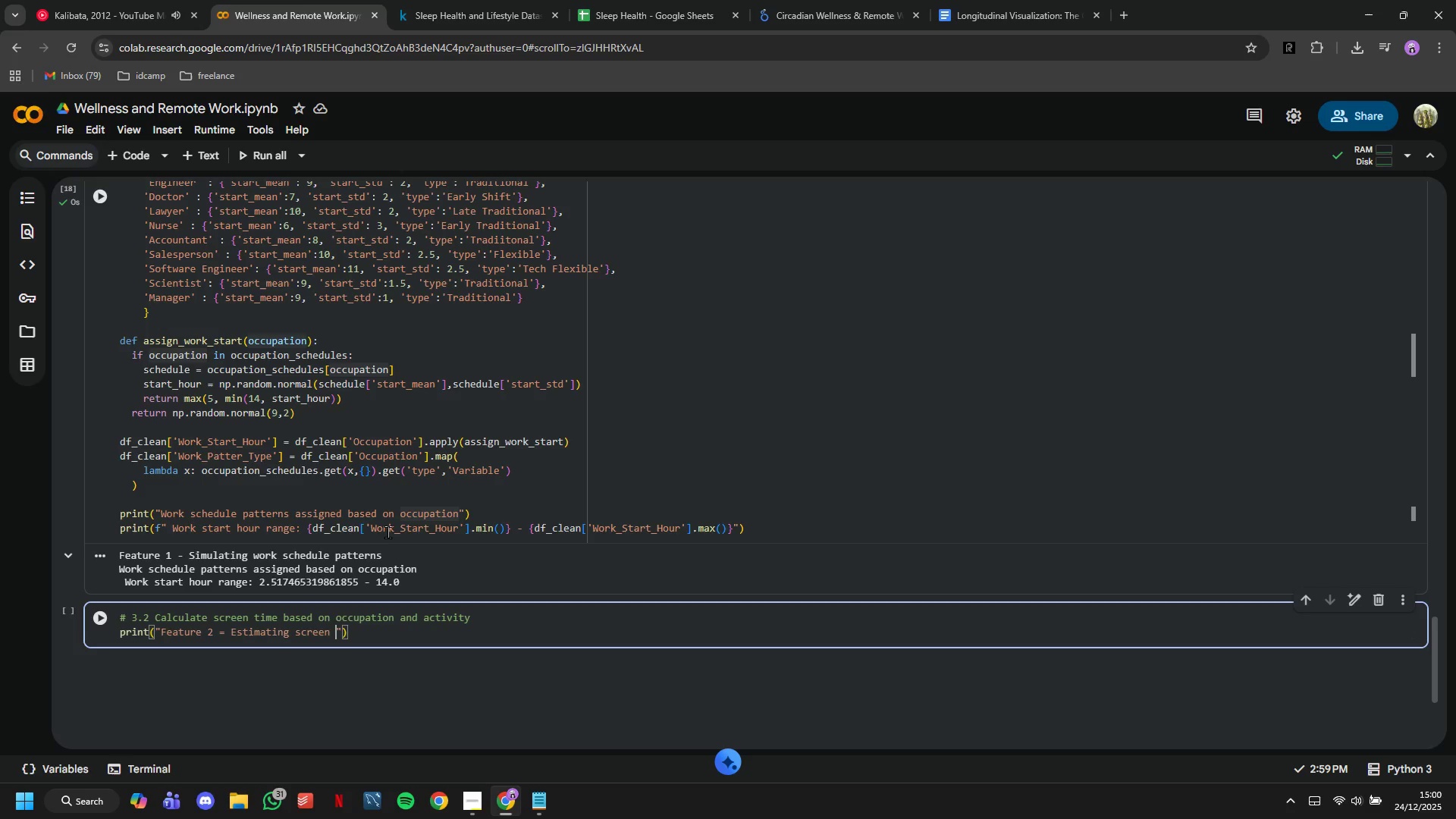 
key(Backspace)
key(Backspace)
key(Backspace)
key(Backspace)
key(Backspace)
key(Backspace)
key(Backspace)
key(Backspace)
key(Backspace)
type(daily screen time)
 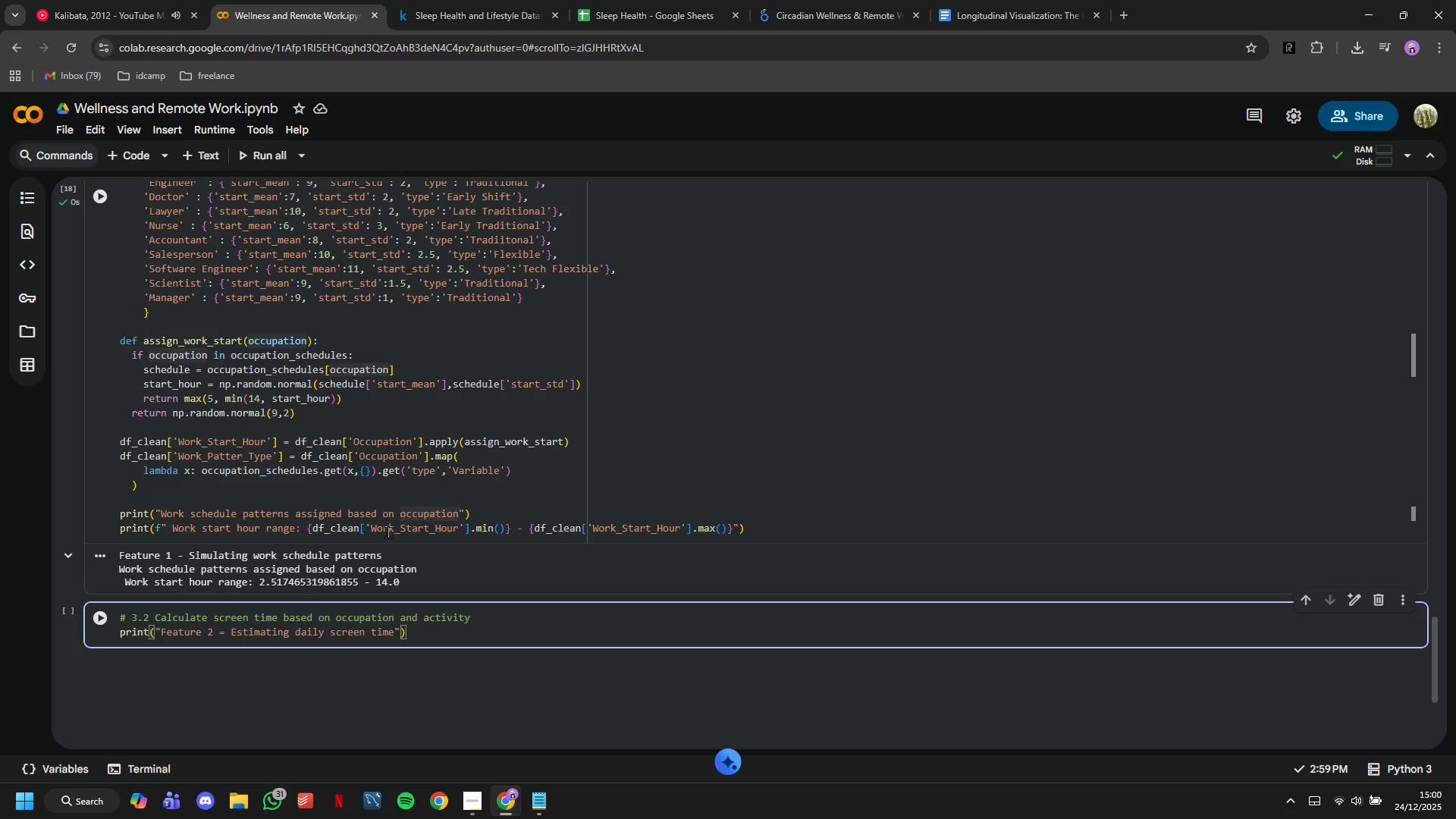 
hold_key(key=Period, duration=0.61)
 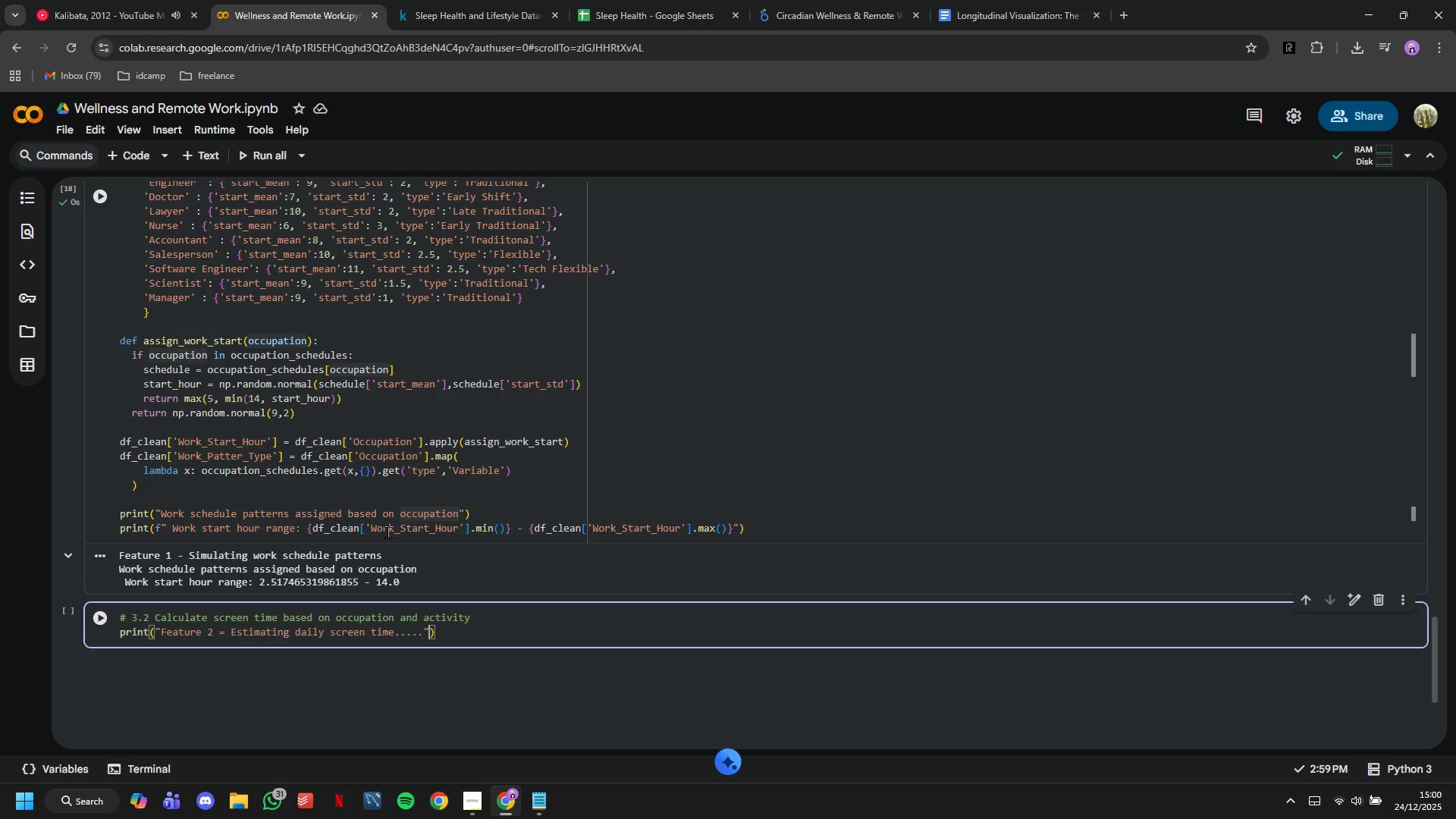 
key(ArrowRight)
 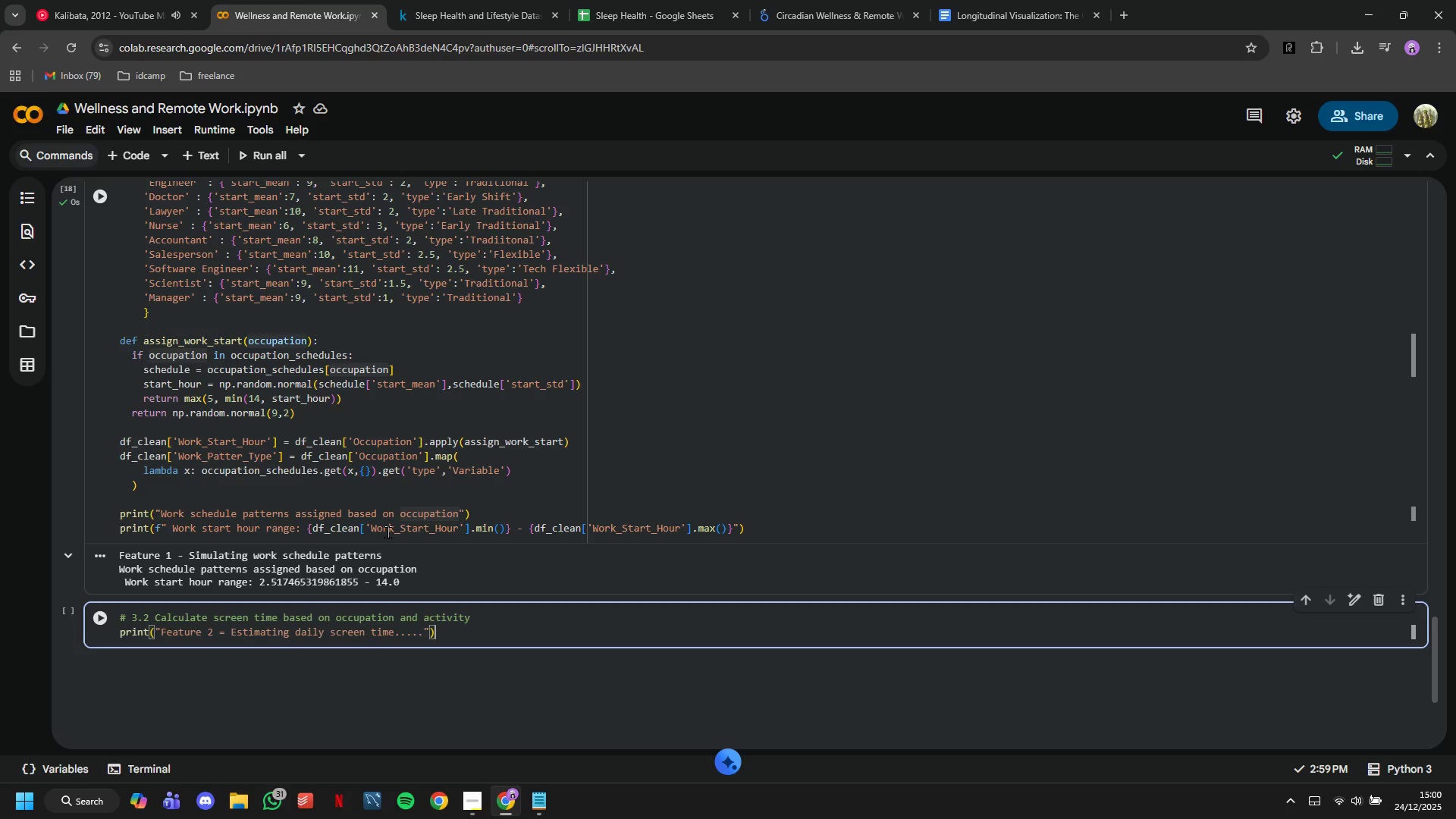 
key(ArrowRight)
 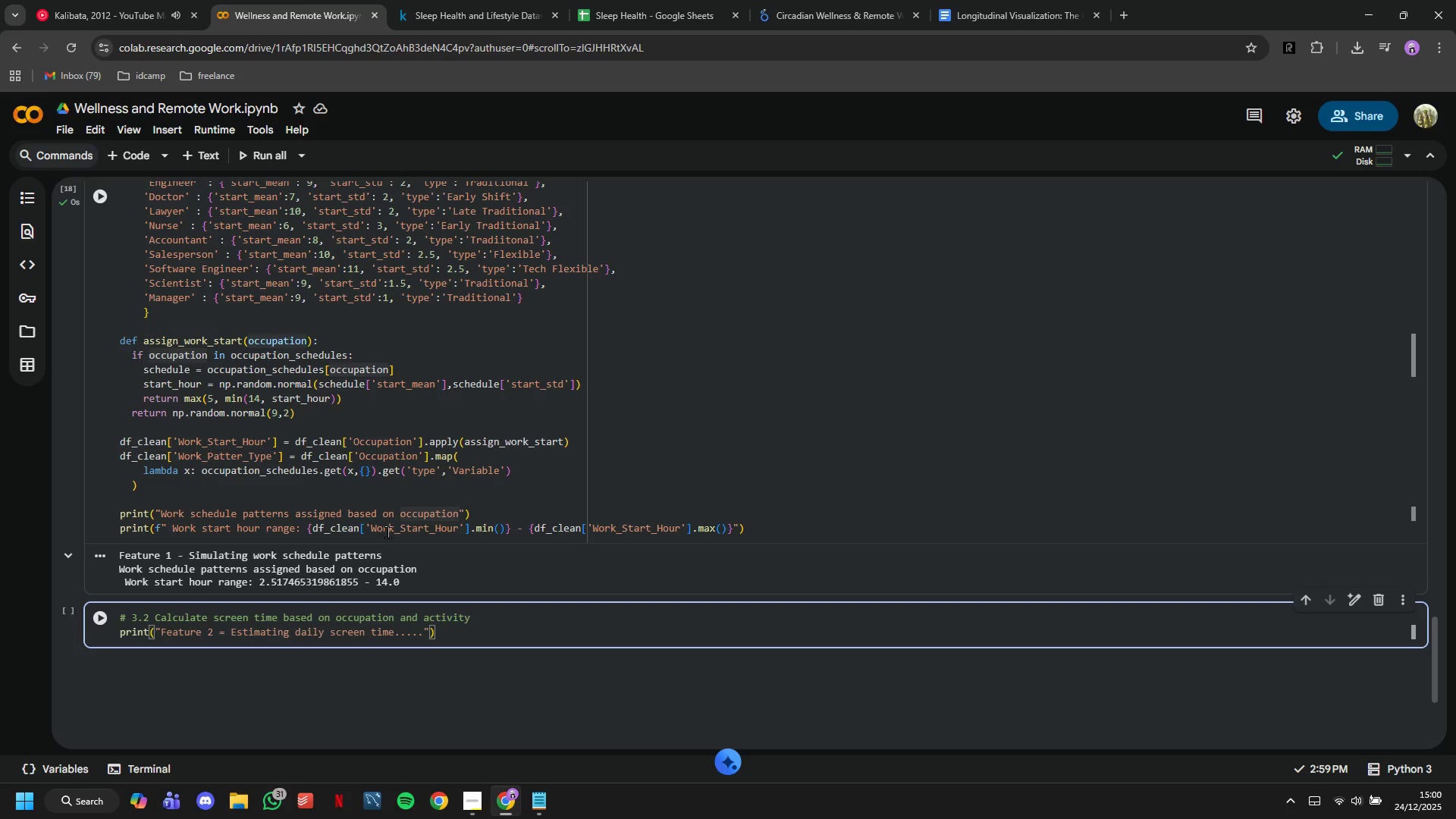 
key(ArrowLeft)
 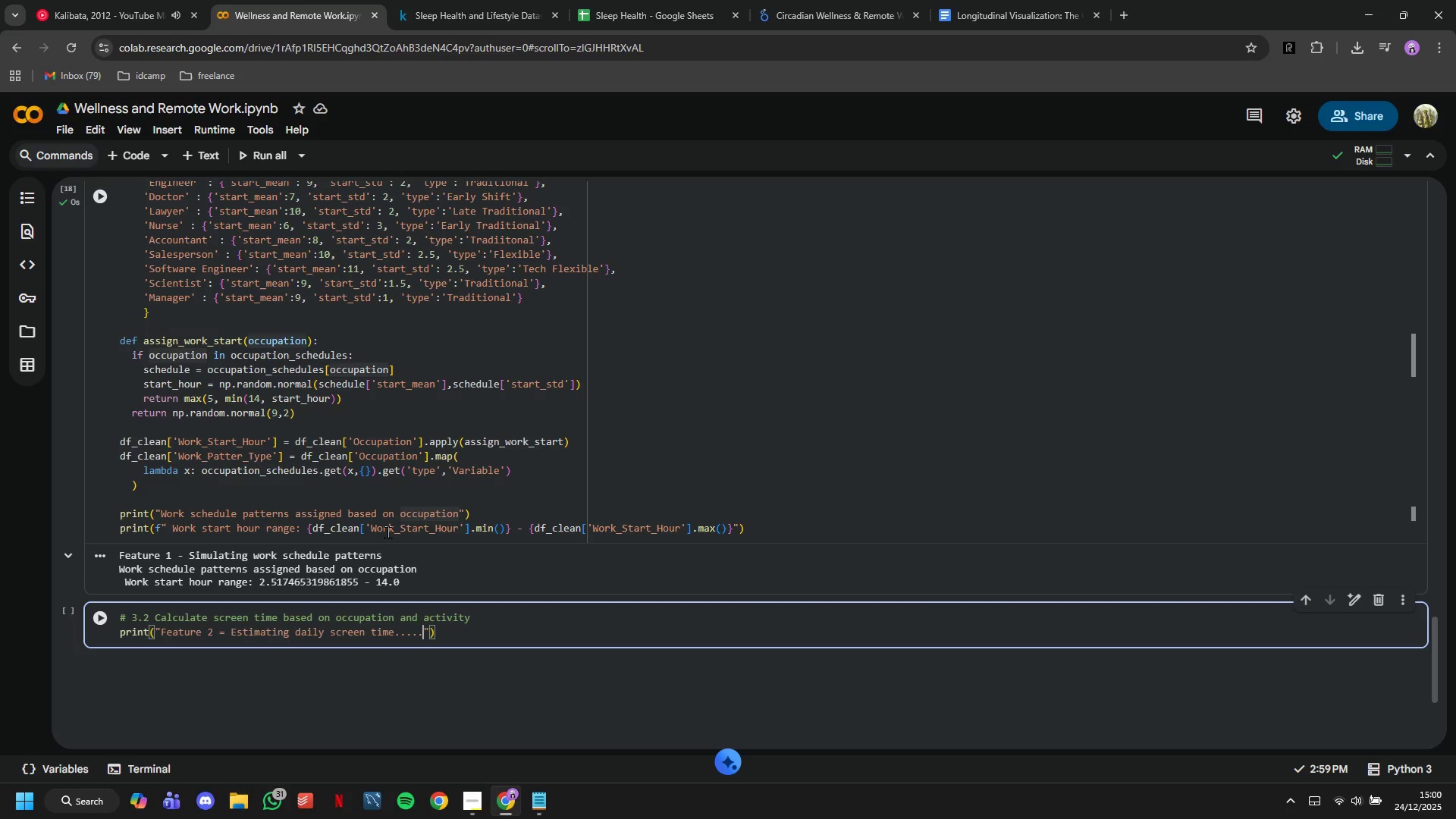 
key(ArrowLeft)
 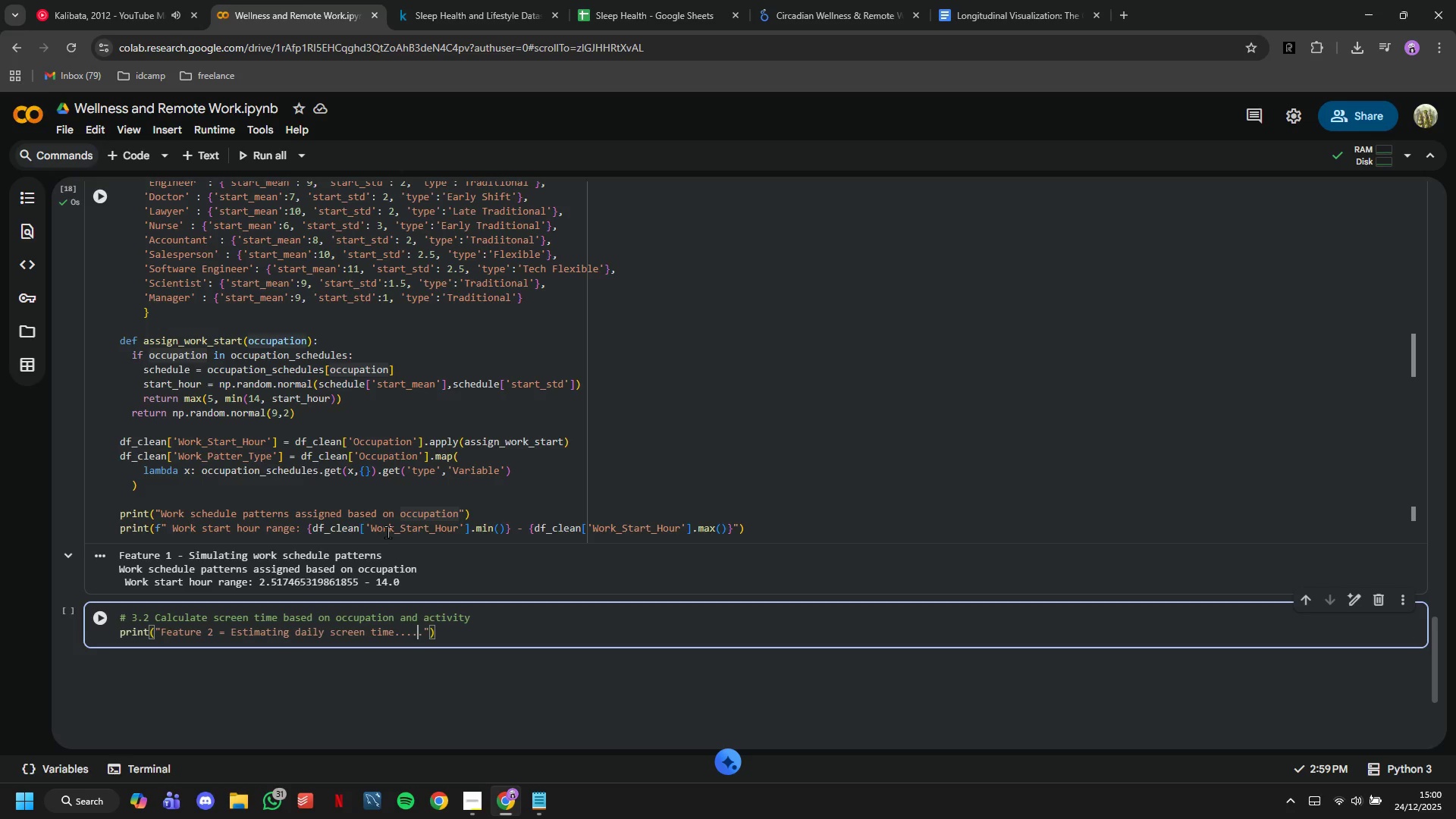 
key(ArrowLeft)
 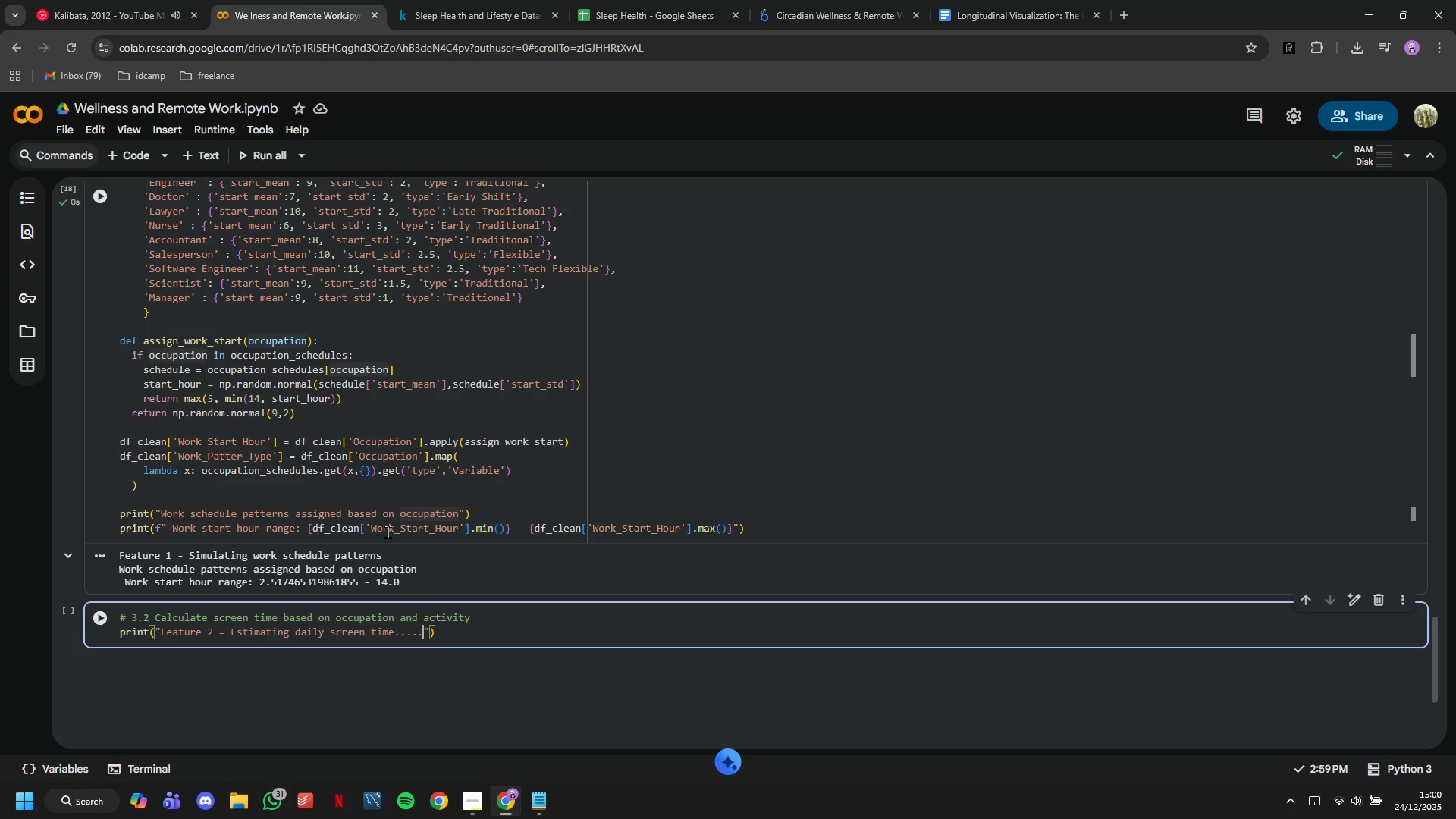 
key(ArrowRight)
 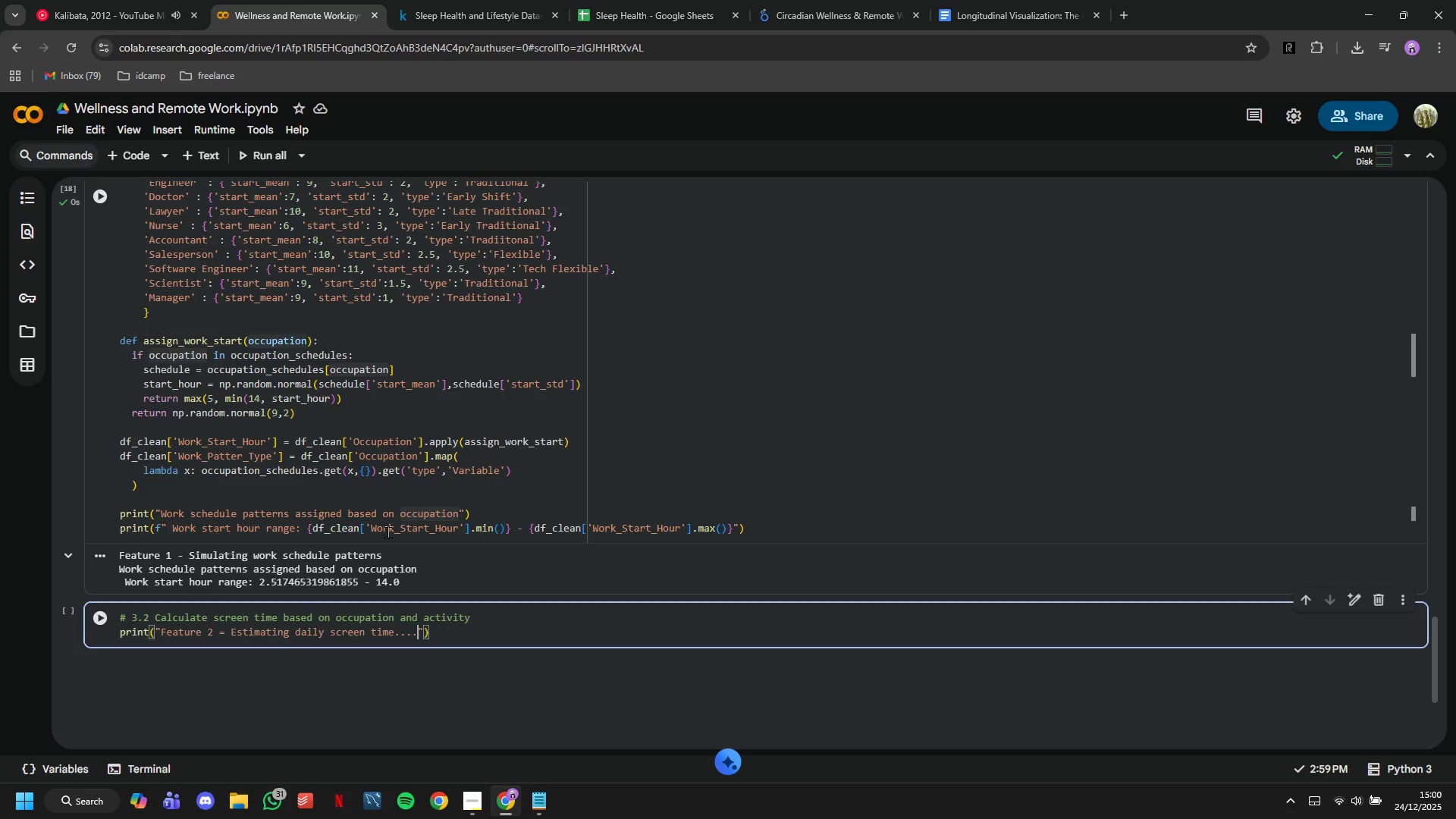 
key(Backspace)
 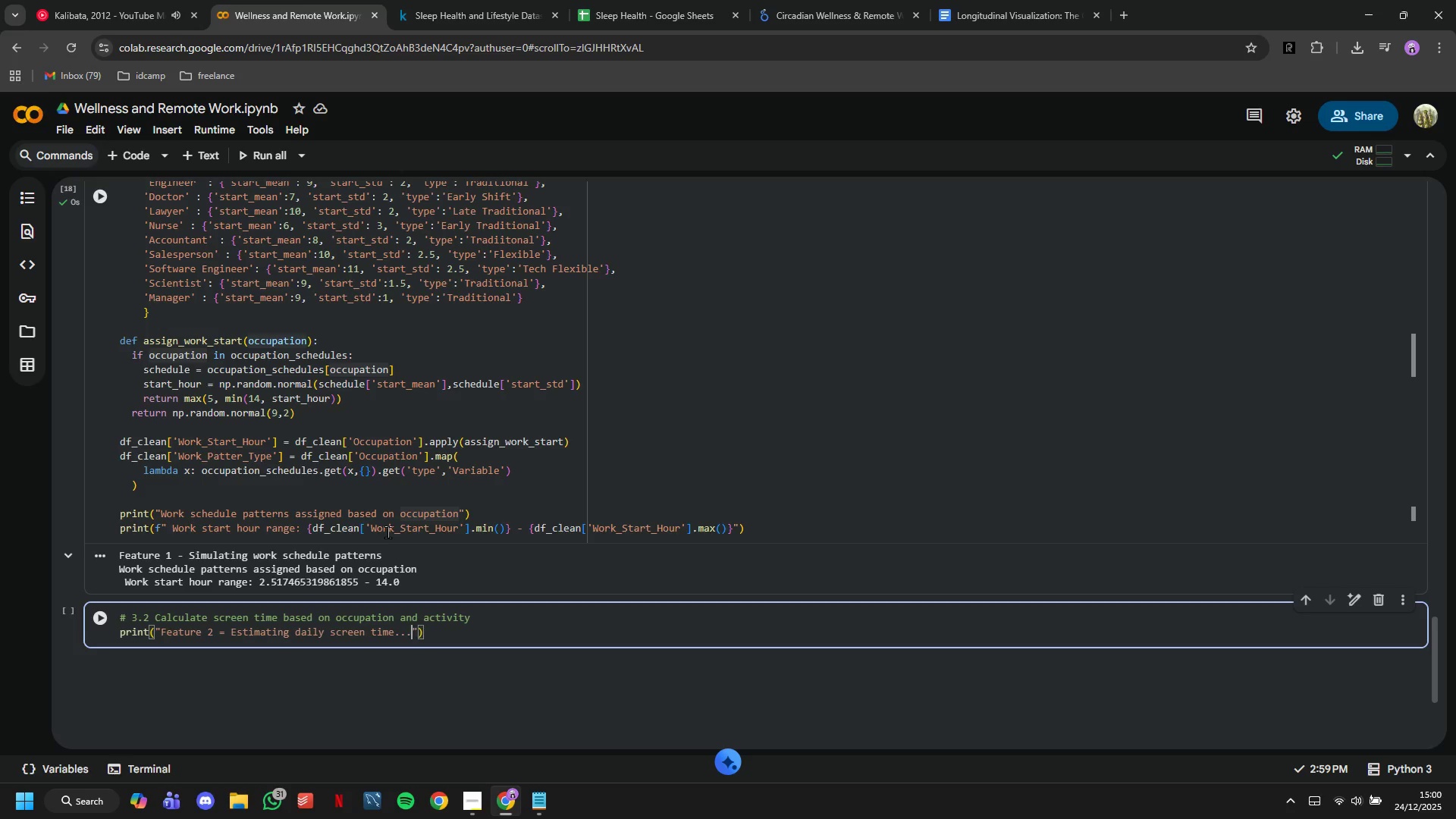 
key(Backspace)
 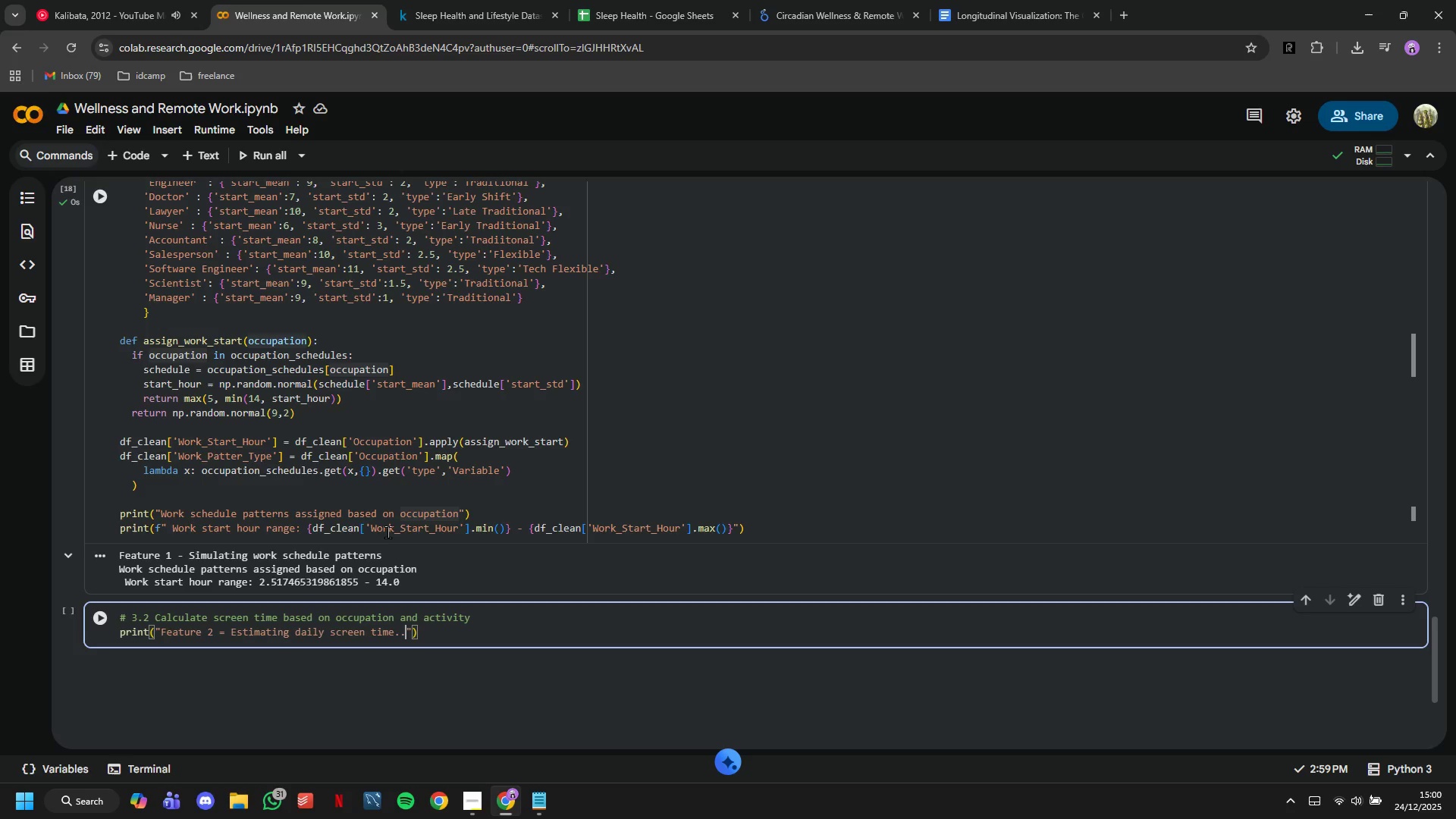 
key(Backspace)
 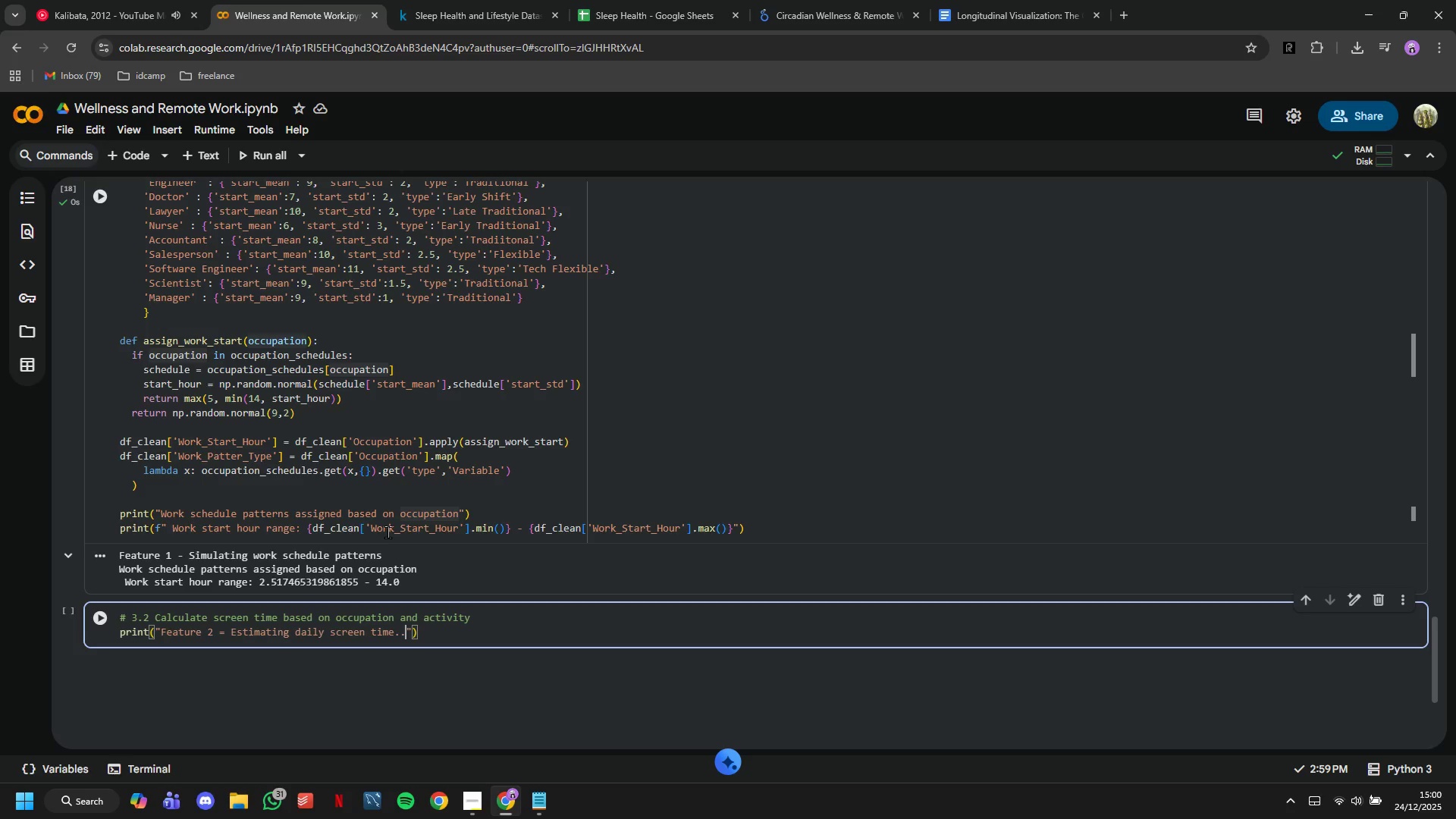 
key(Backspace)
 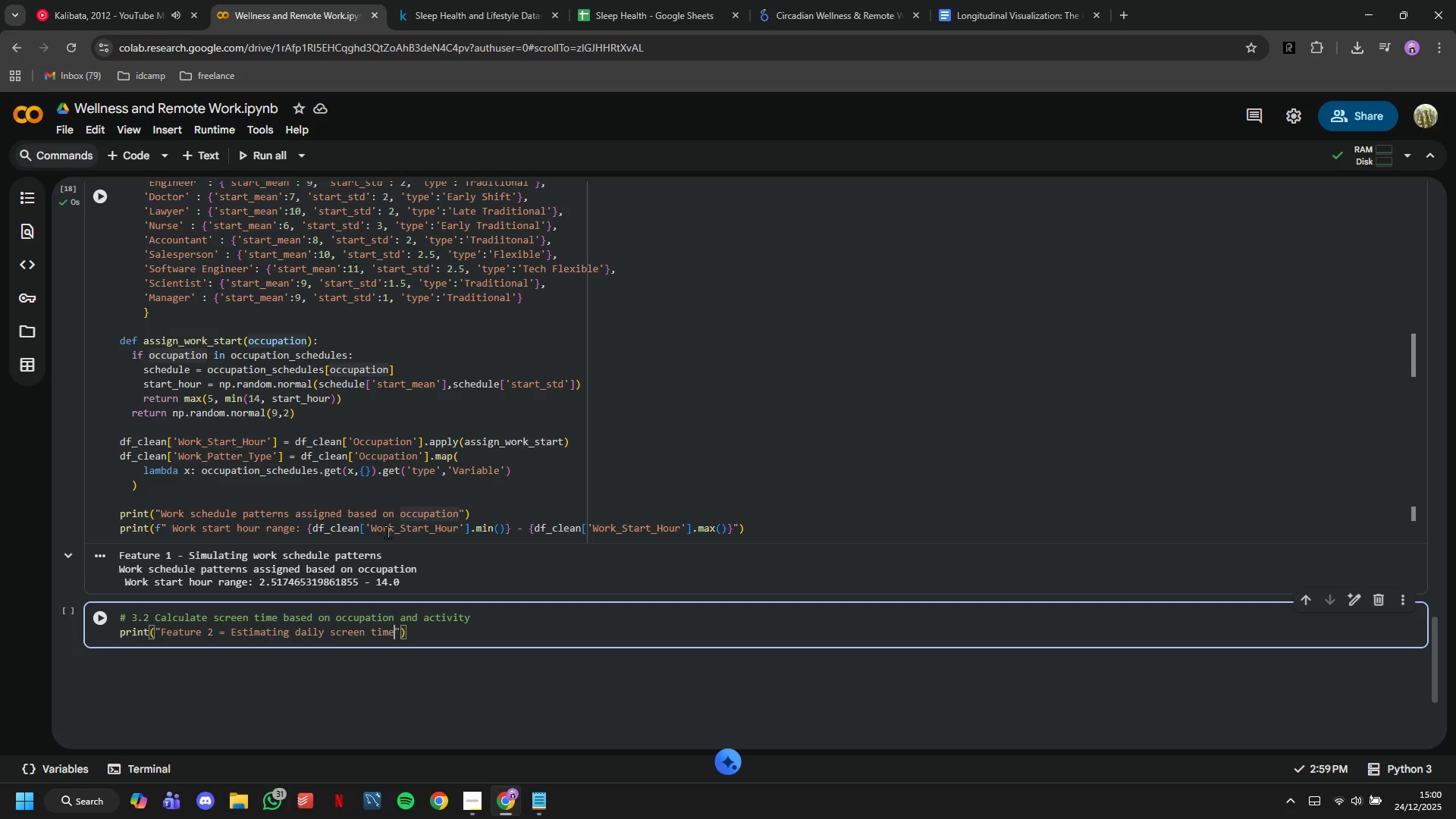 
key(Backspace)
 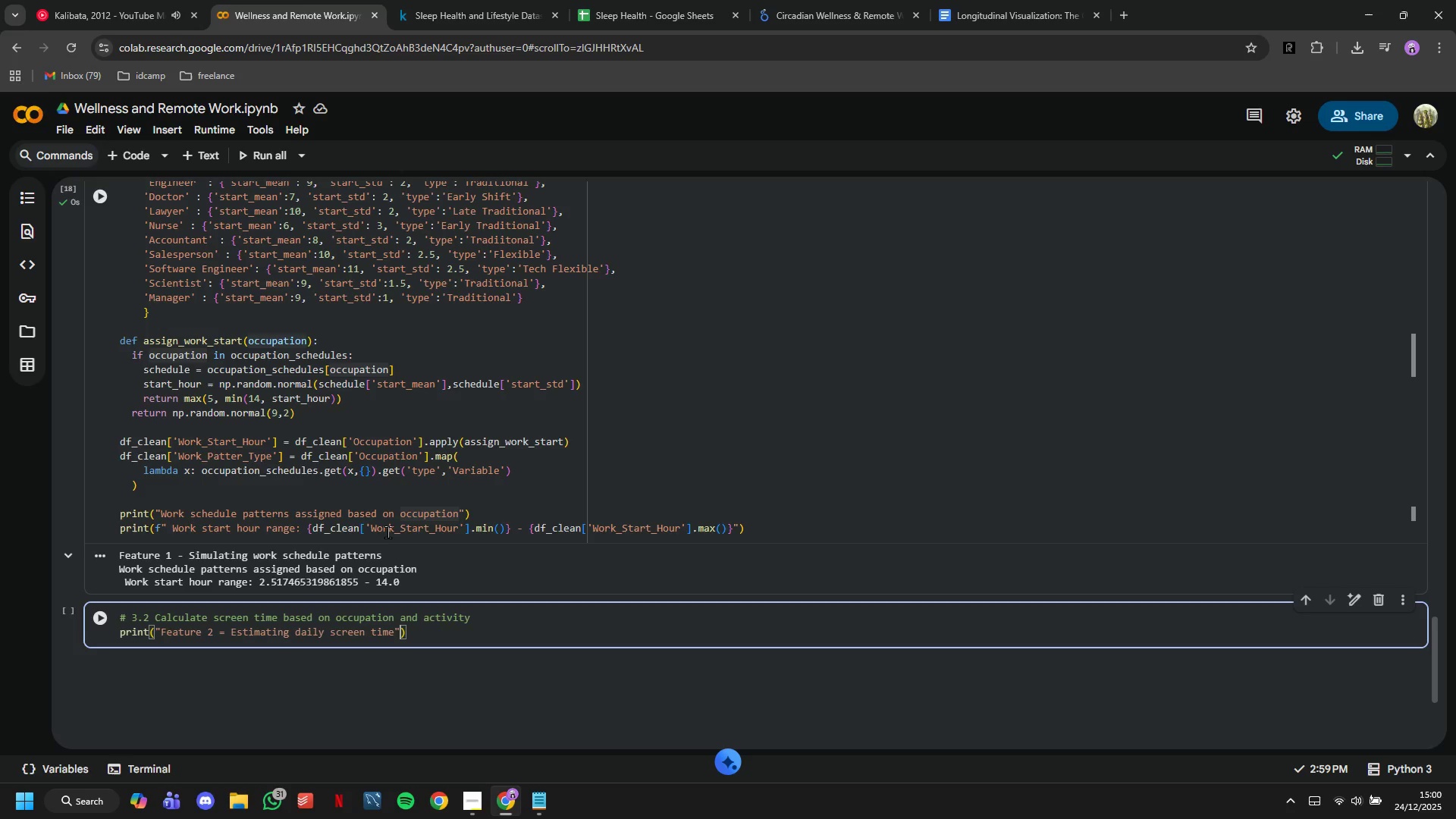 
key(ArrowRight)
 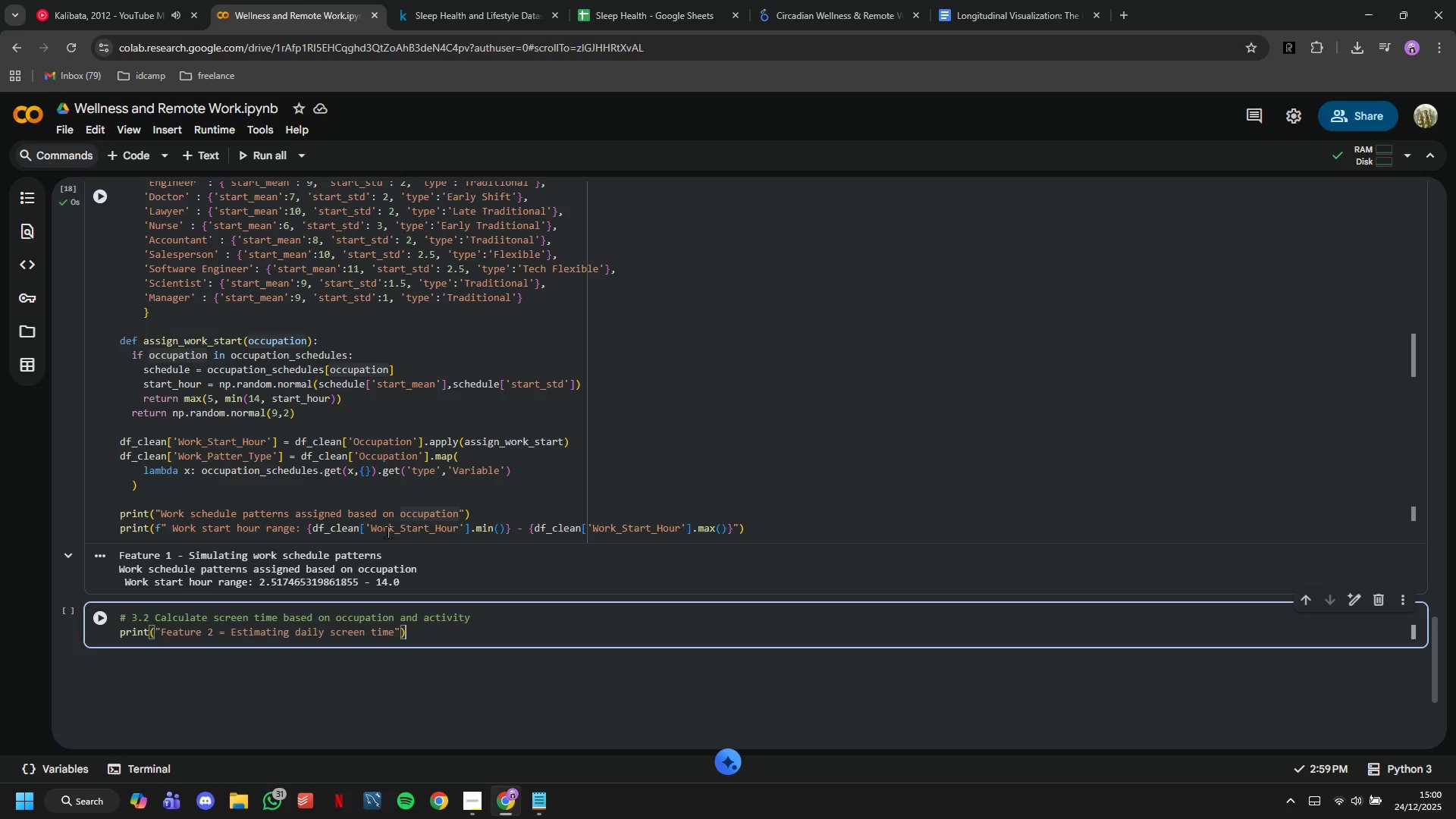 
key(ArrowRight)
 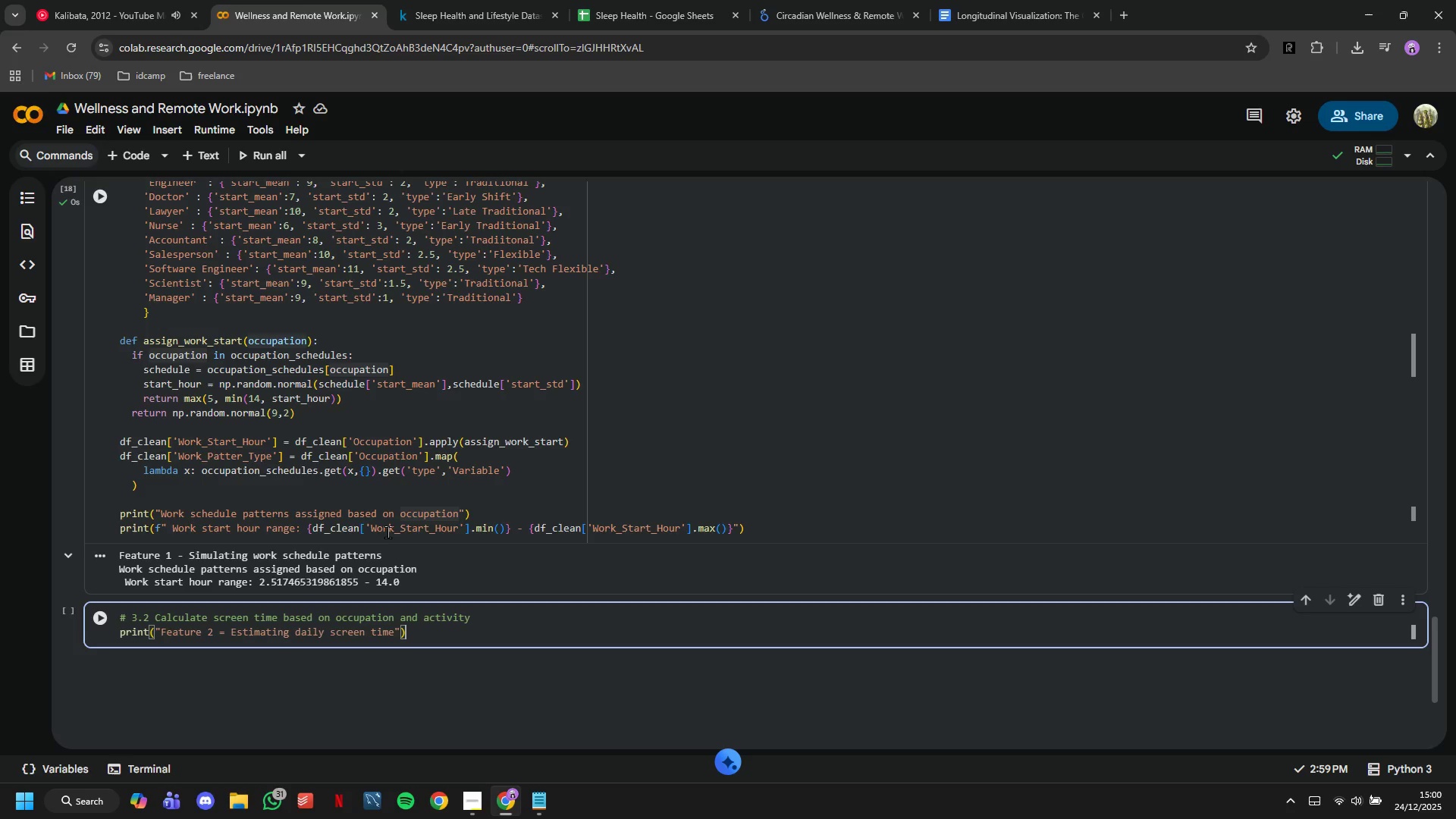 
key(ArrowRight)
 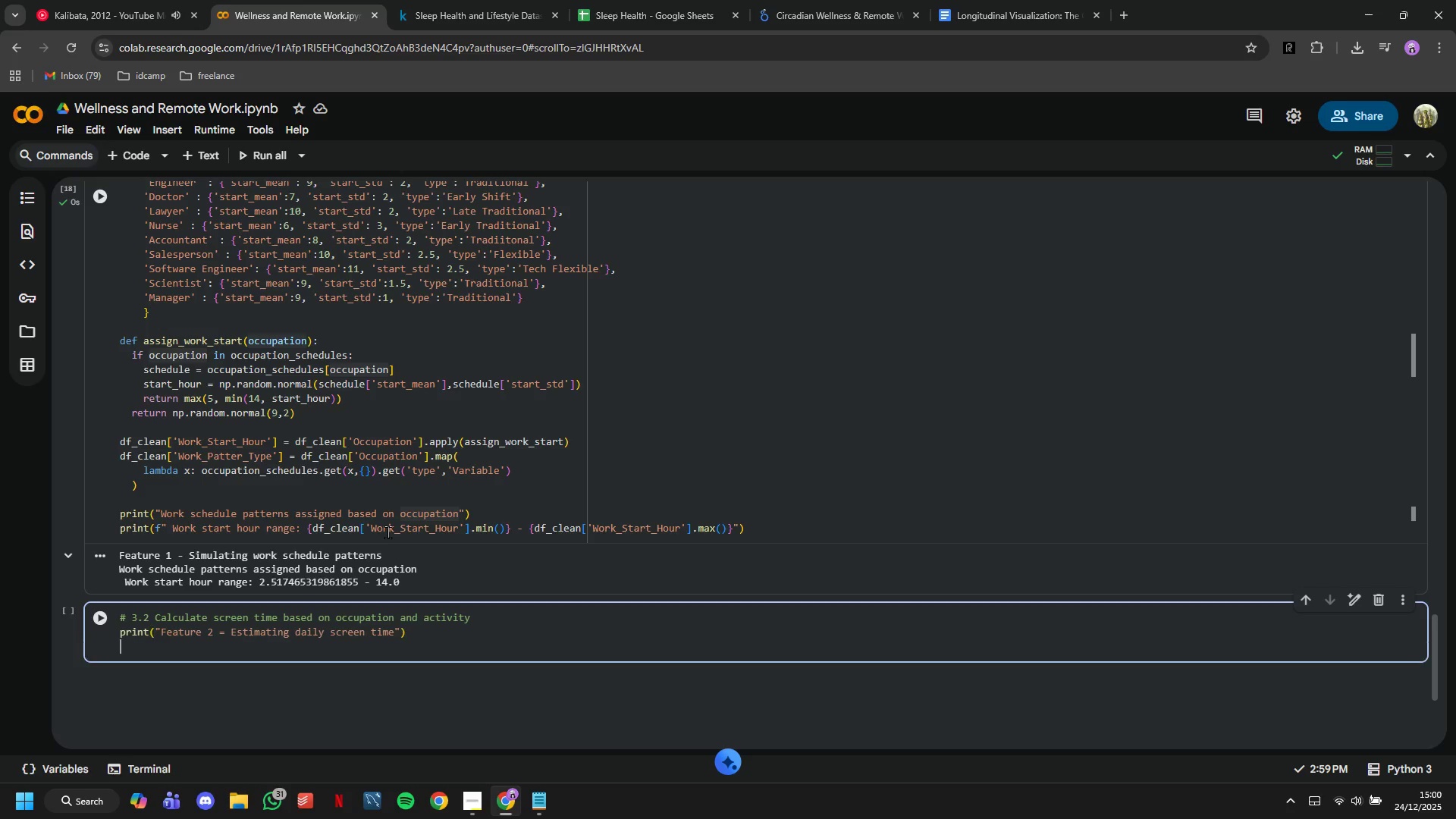 
key(Enter)
 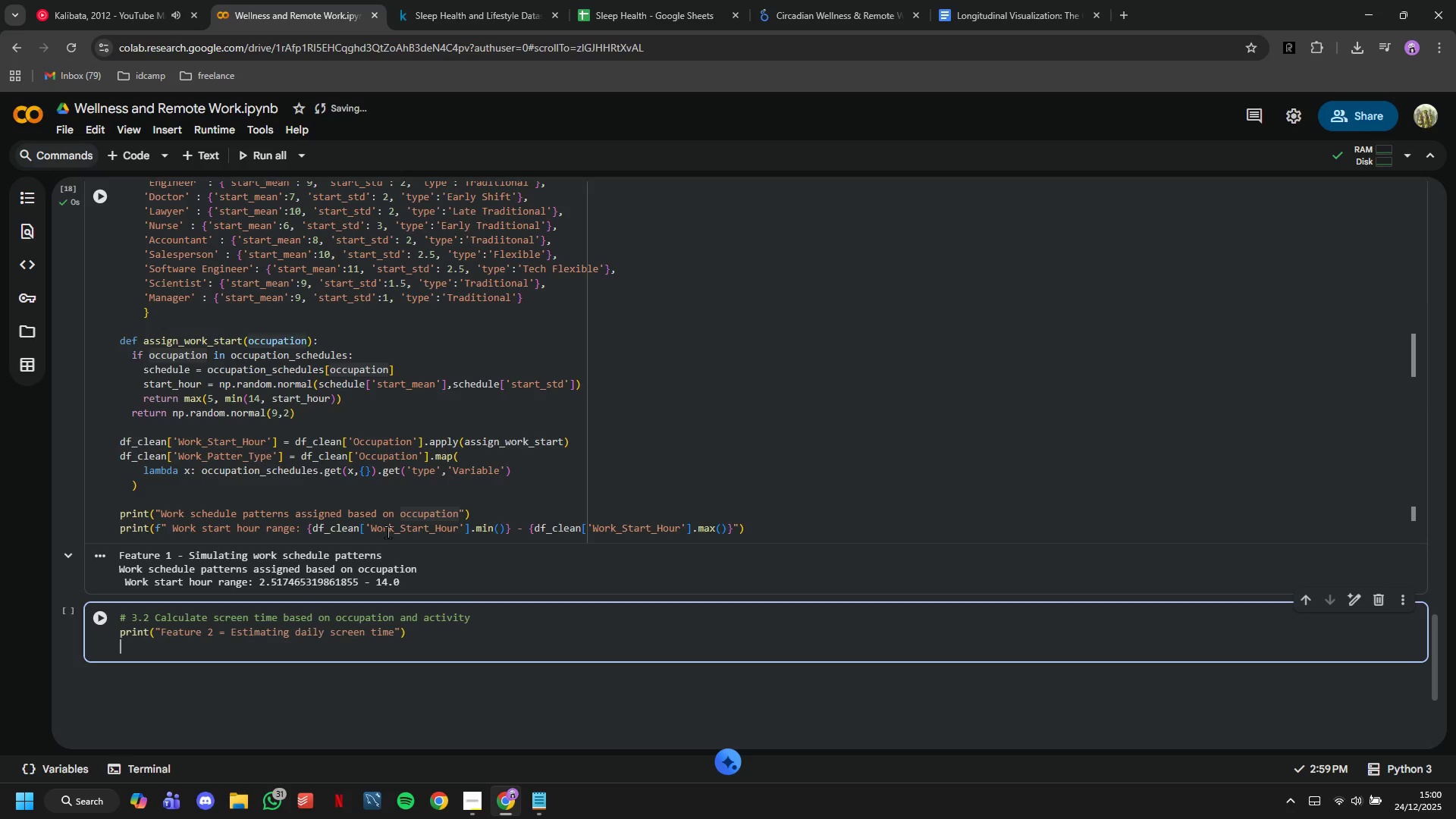 
type(# Inverse relationship )
 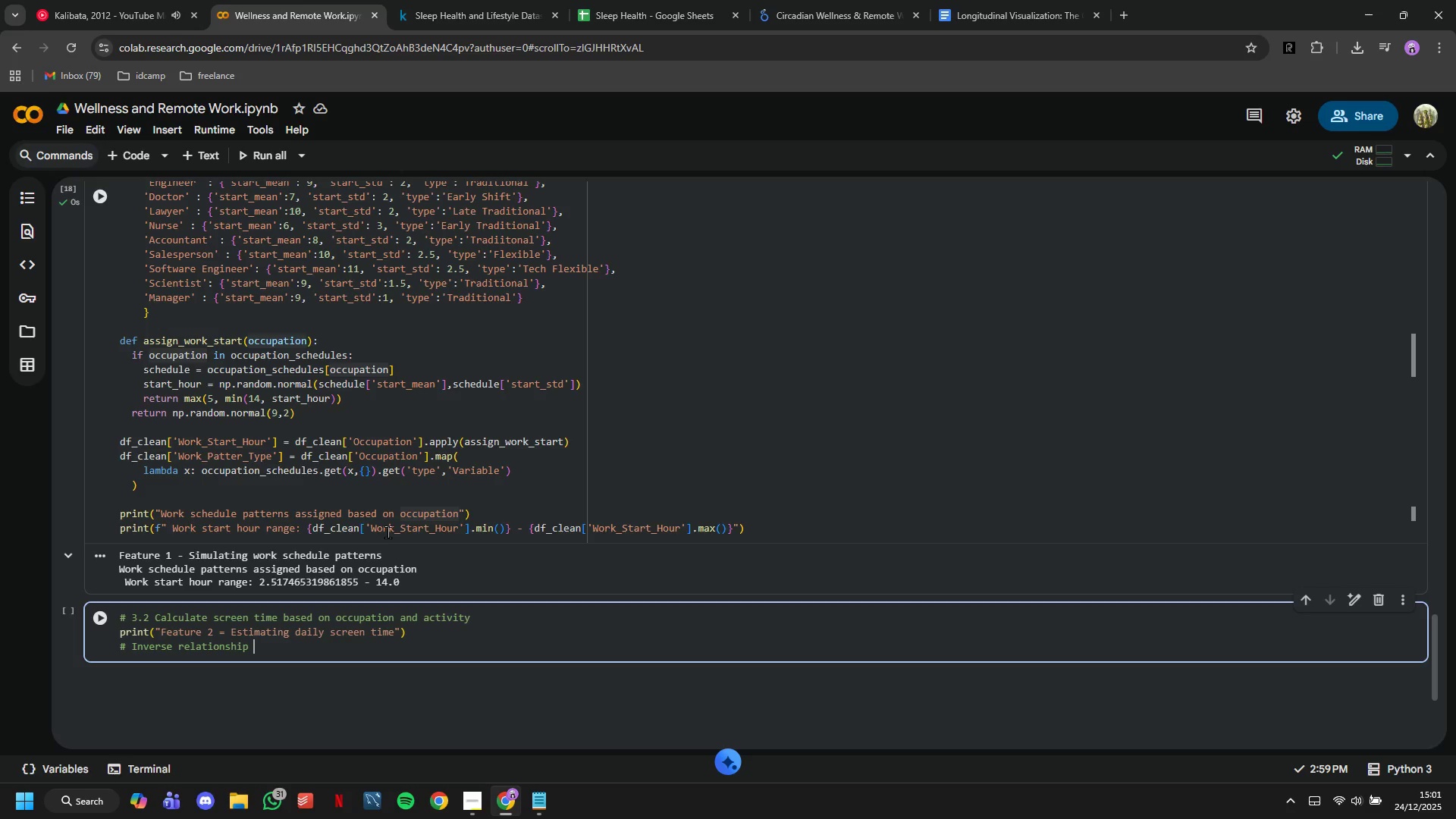 
type(with physicala ctivity)
 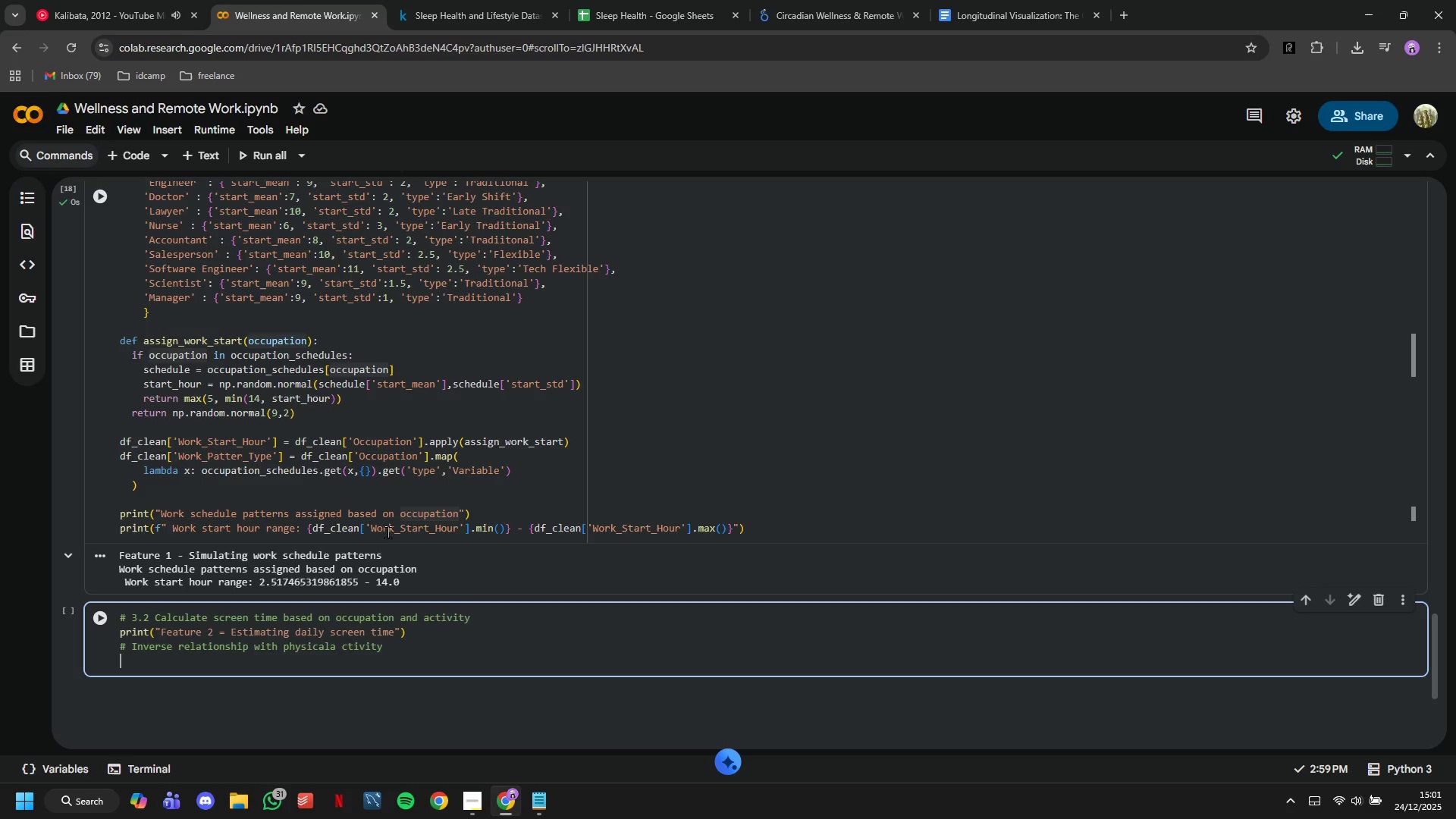 
key(Enter)
 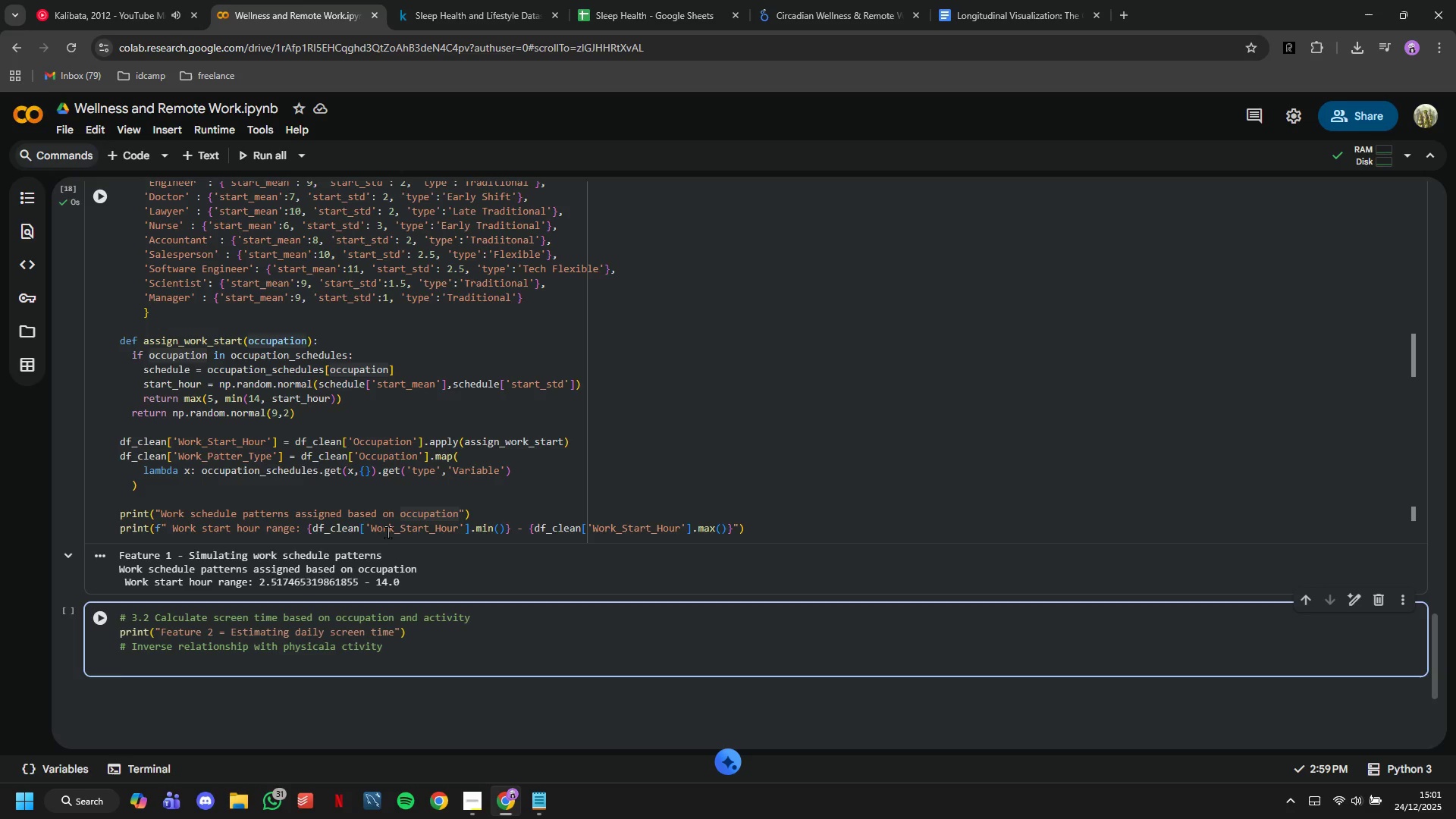 
hold_key(key=ArrowLeft, duration=0.73)
 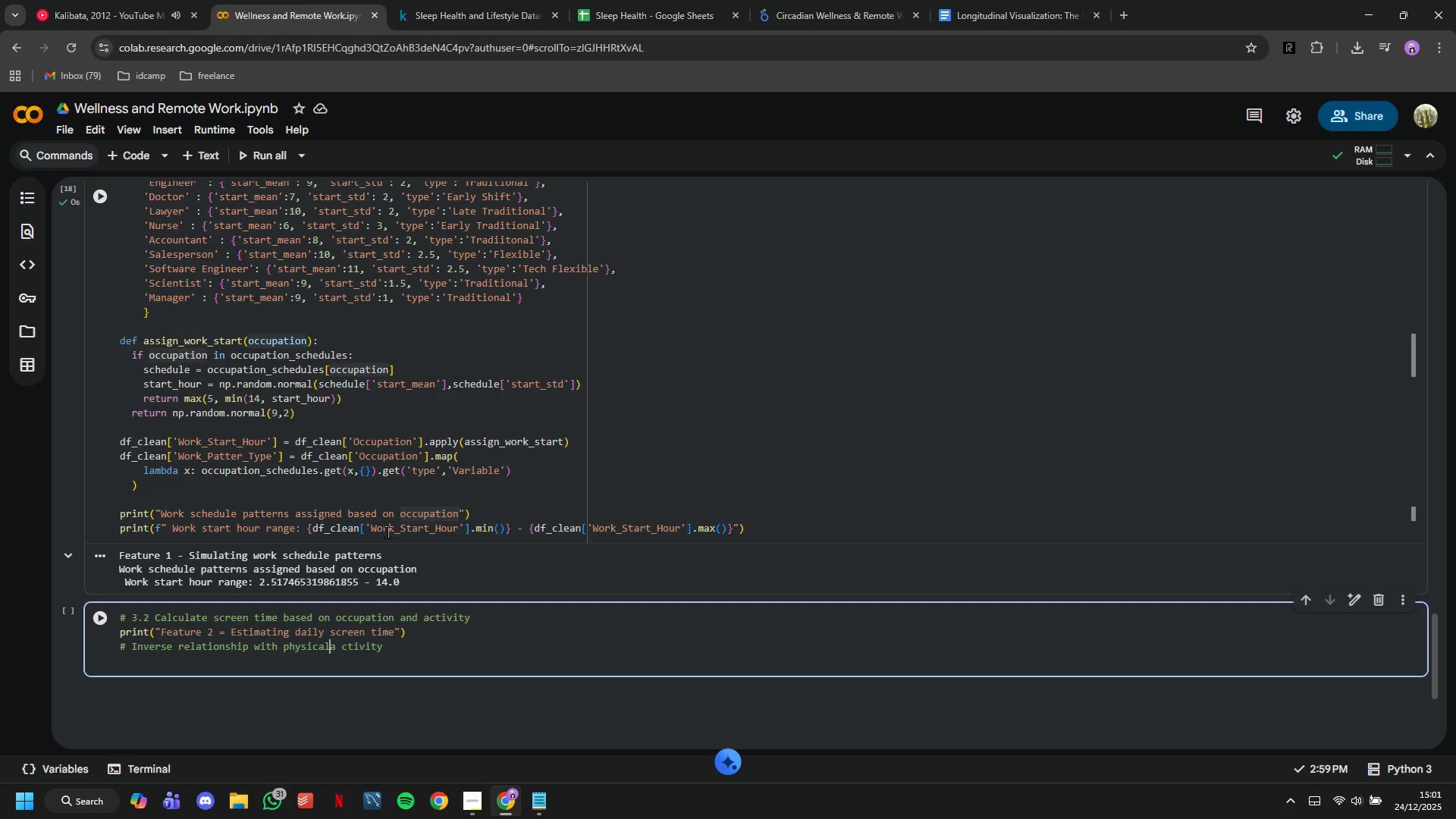 
key(ArrowLeft)
 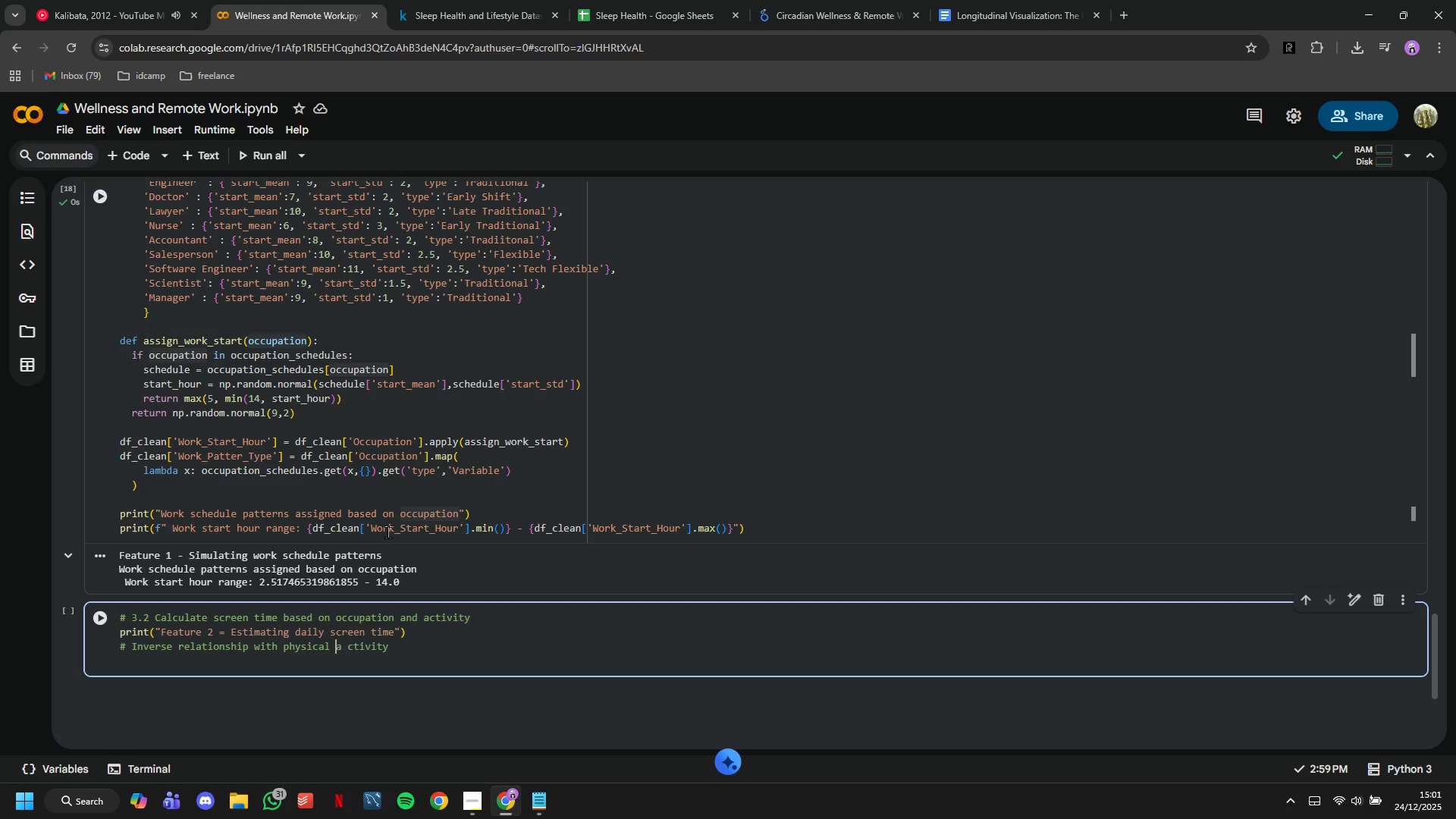 
key(Space)
 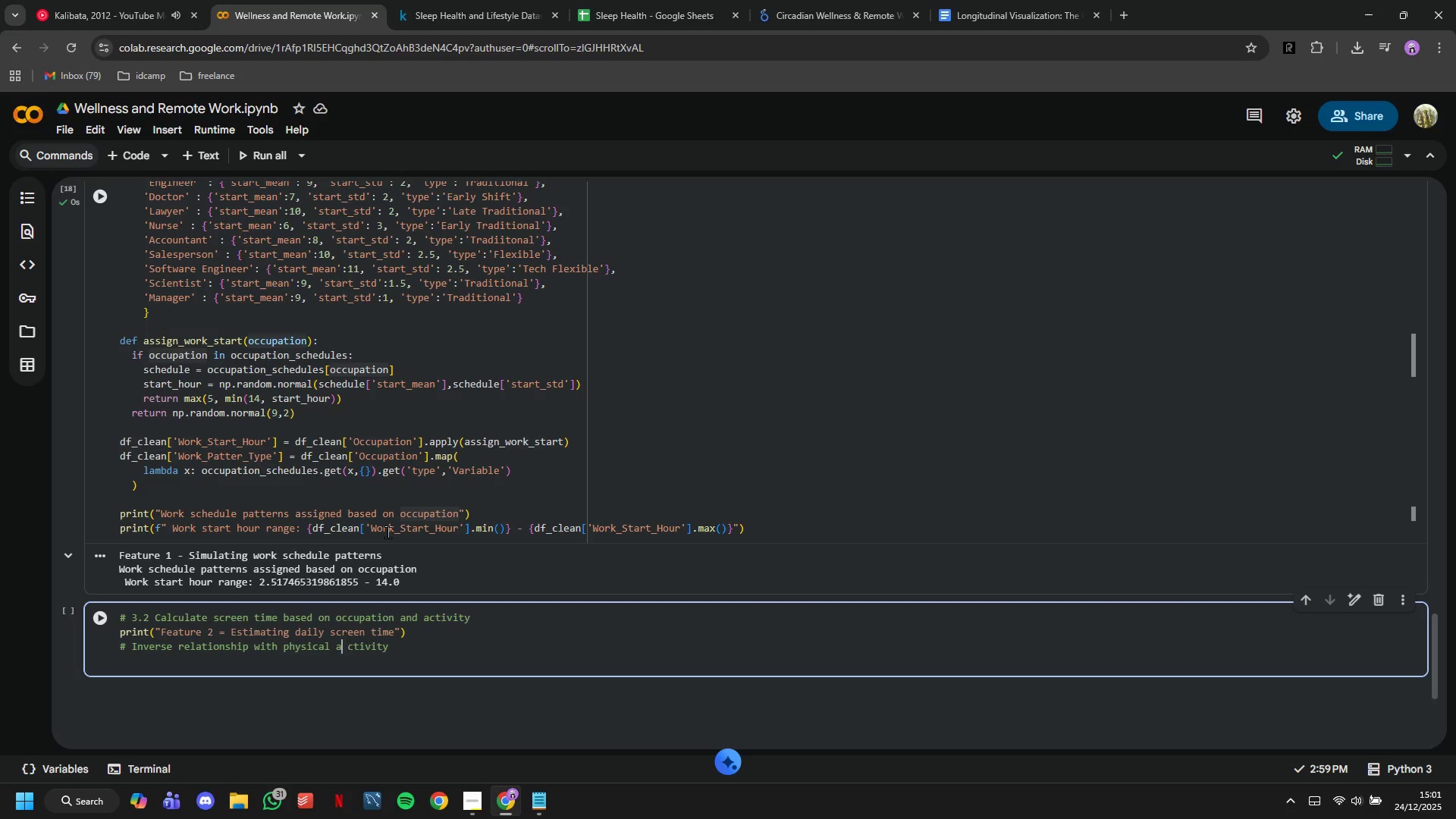 
key(ArrowRight)
 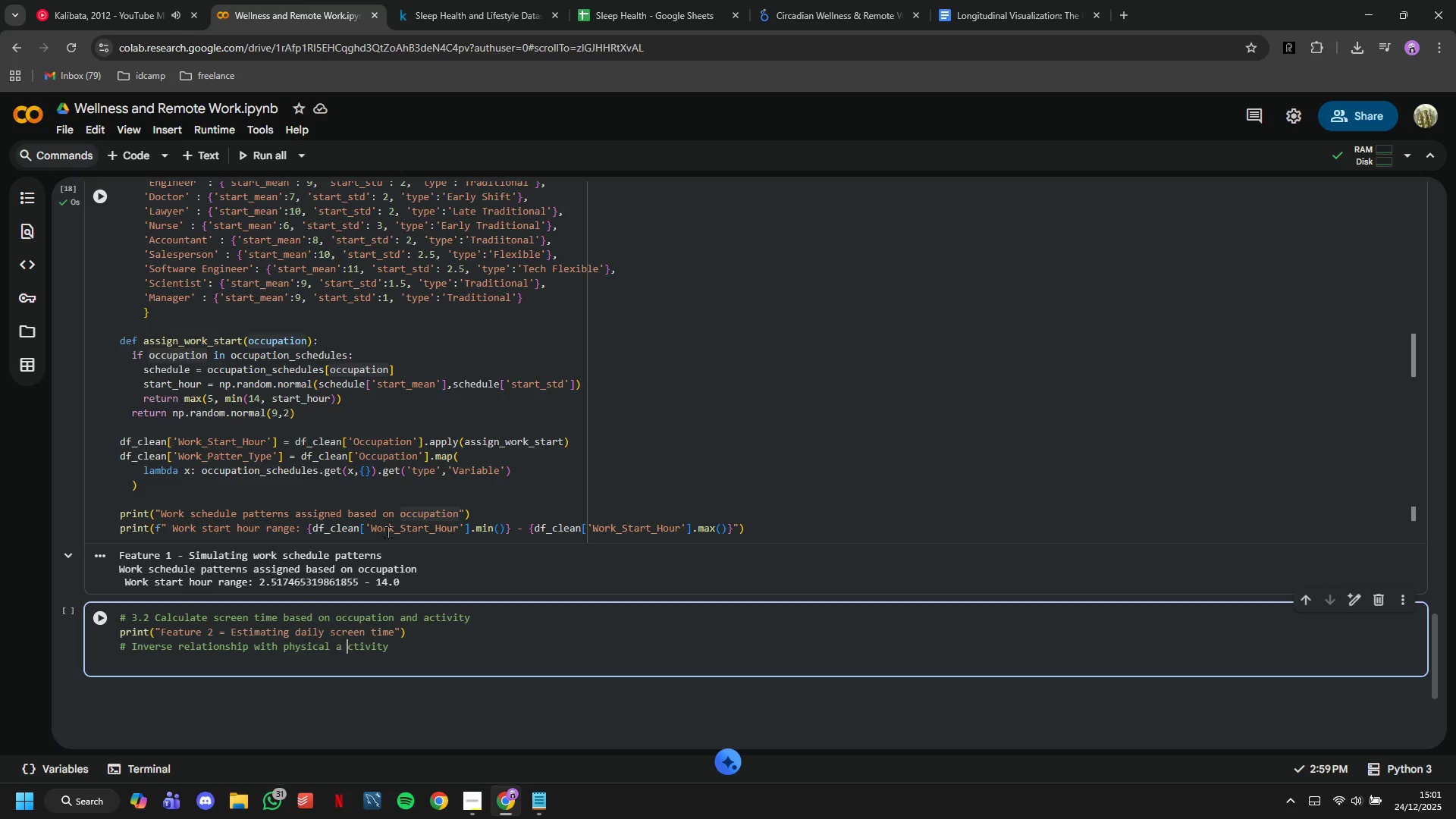 
key(ArrowRight)
 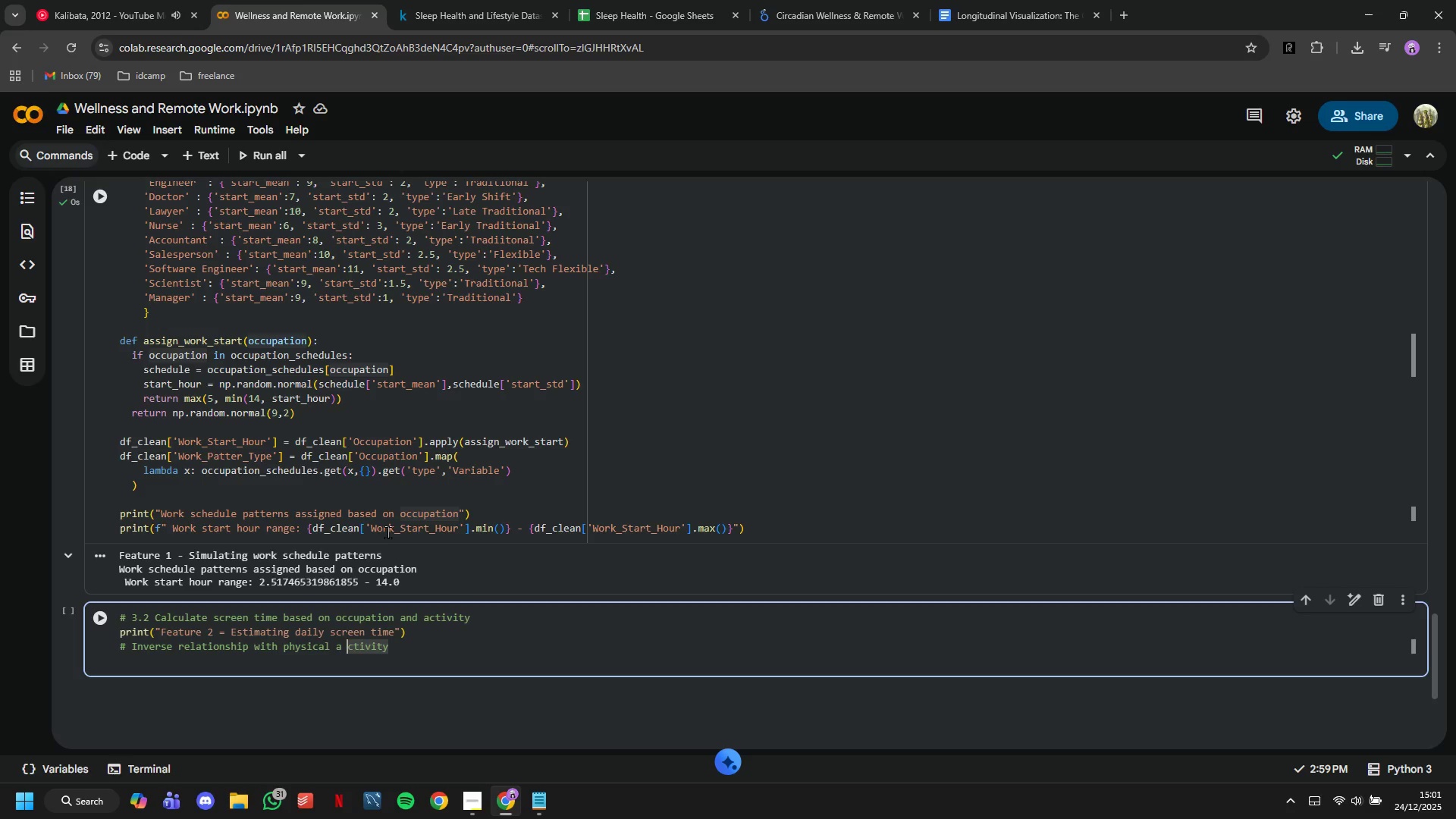 
key(Backspace)
 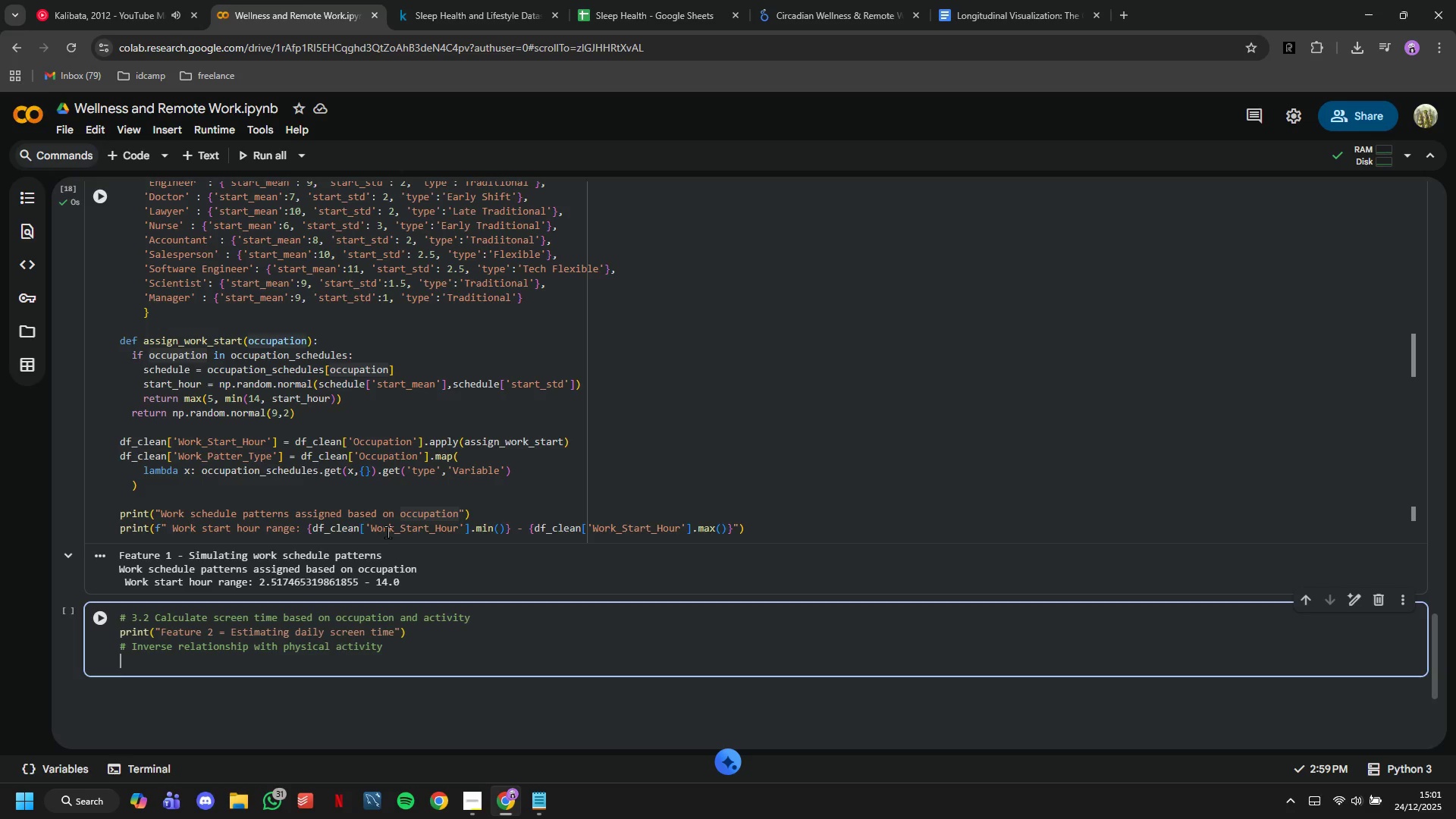 
key(ArrowDown)
 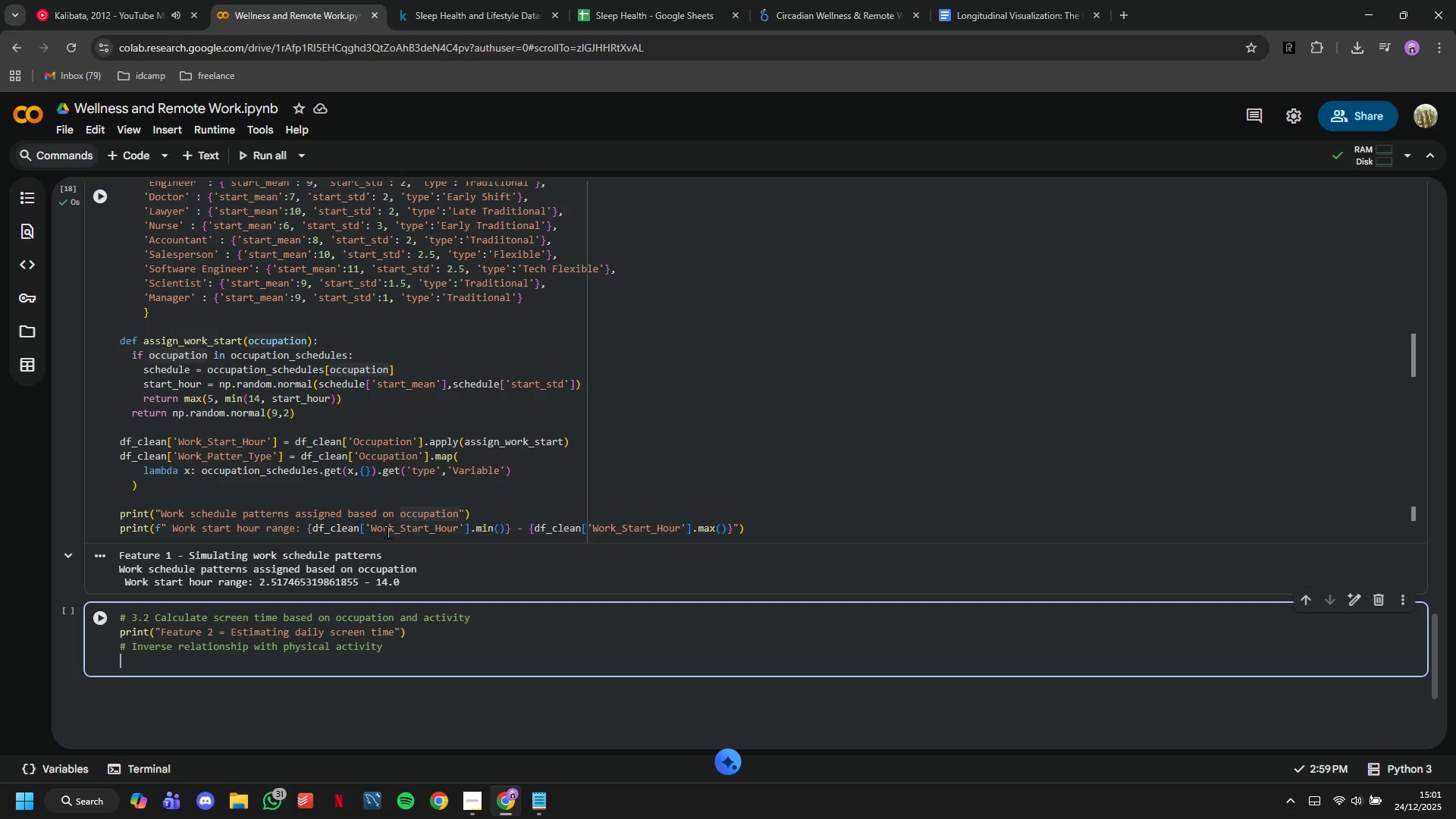 
type(df_clean['Screen_Time_Hours)
 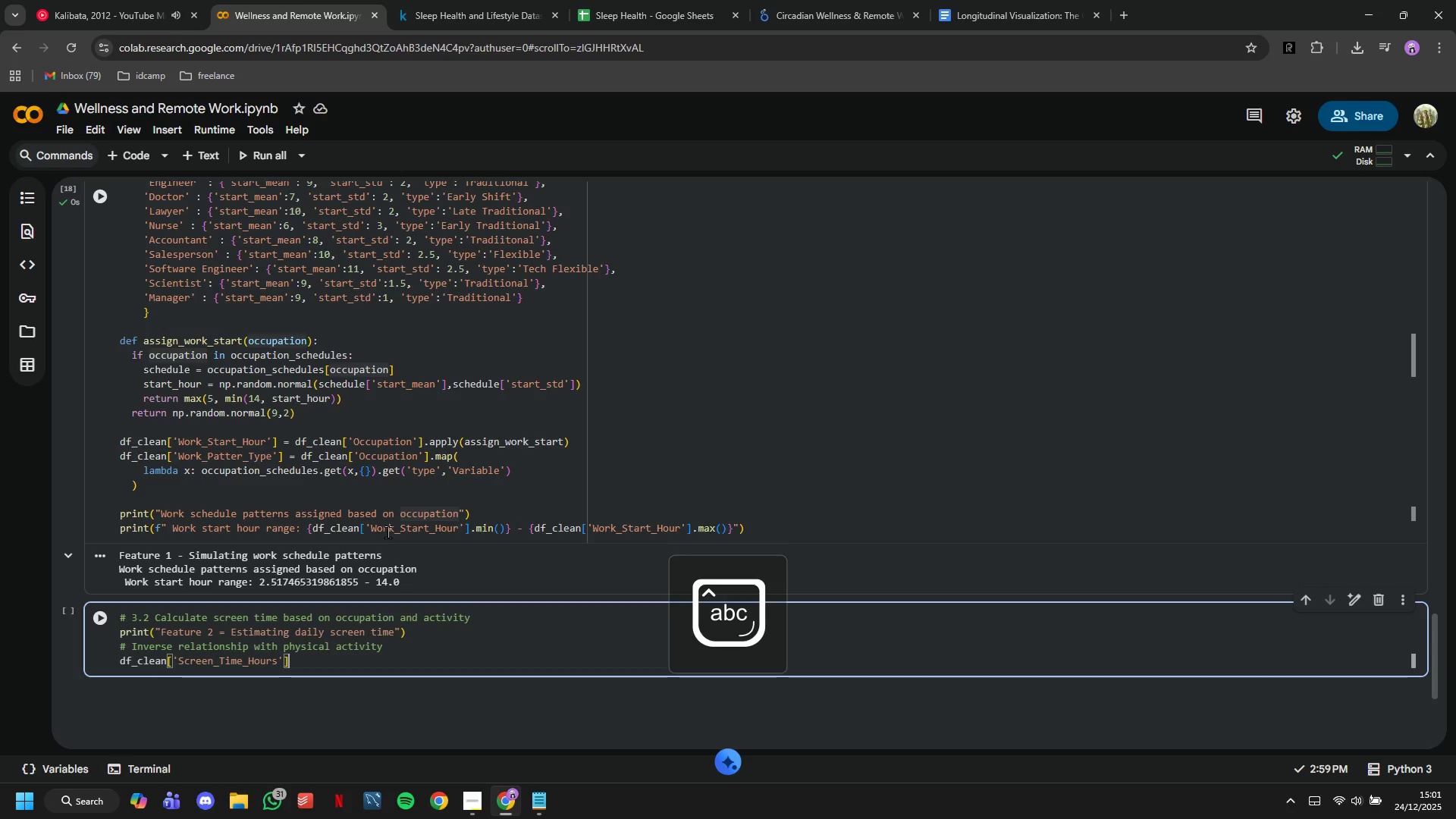 
 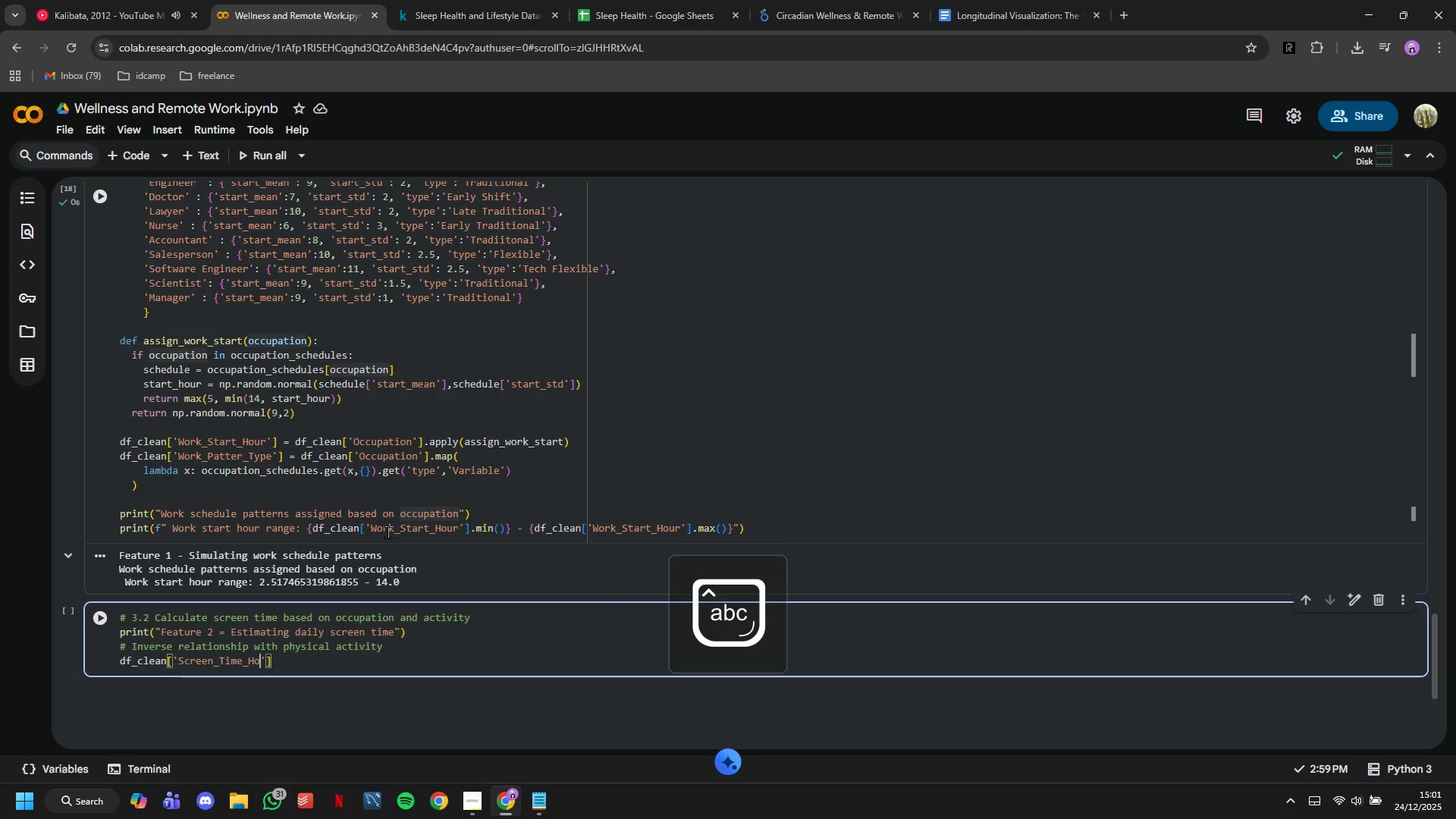 
key(ArrowRight)
 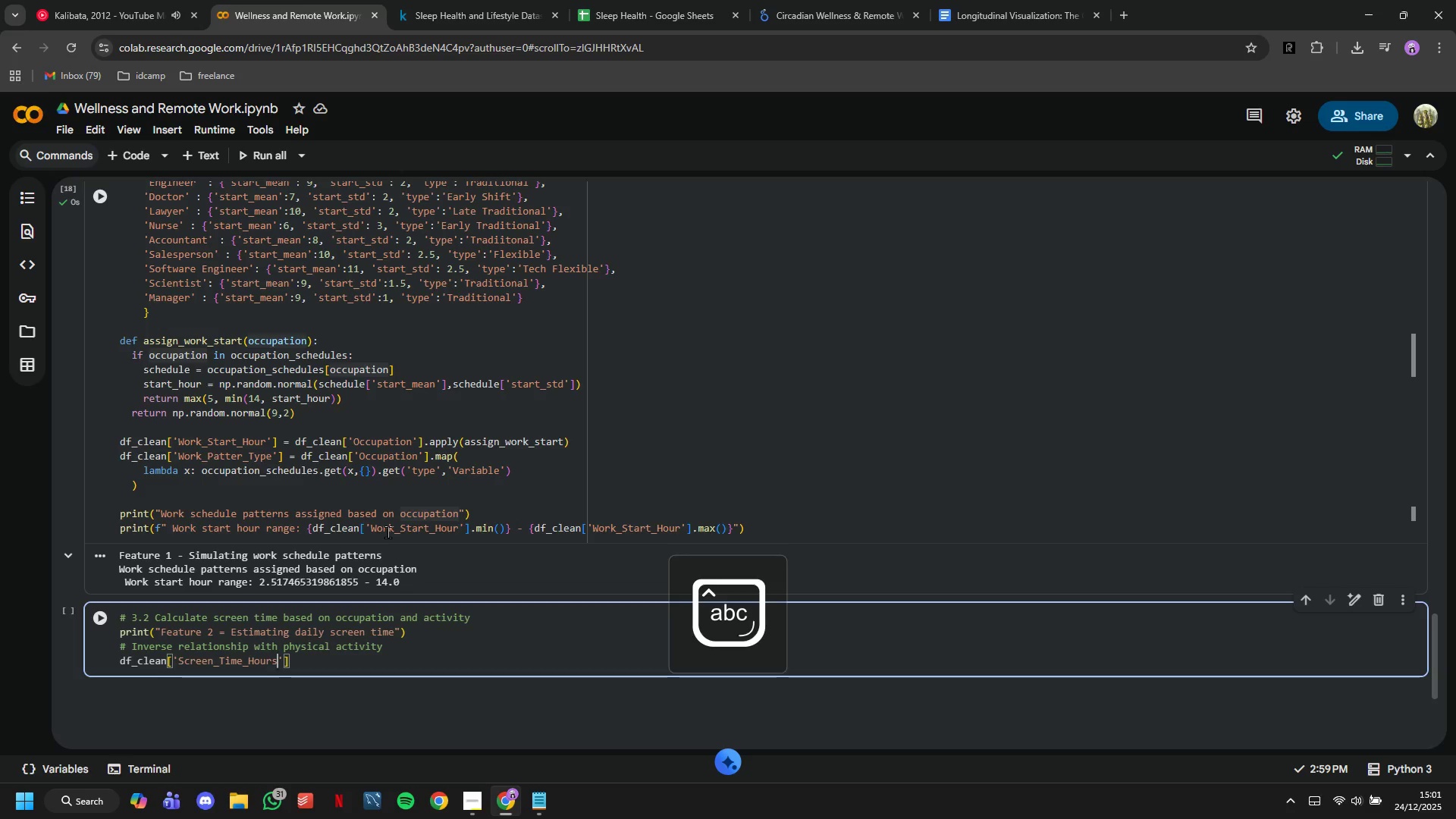 
key(ArrowRight)
 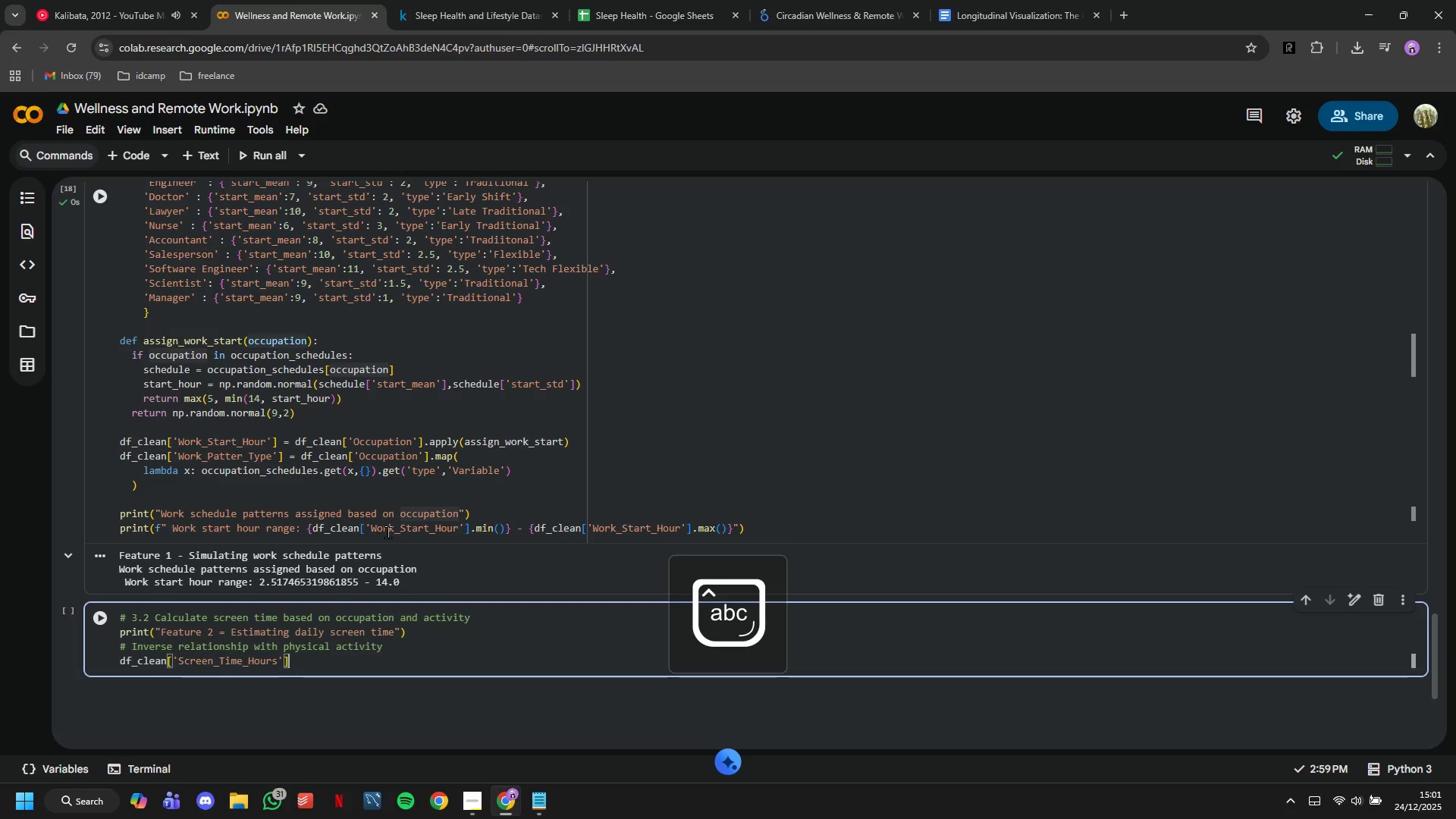 
hold_key(key=ShiftLeft, duration=0.42)
 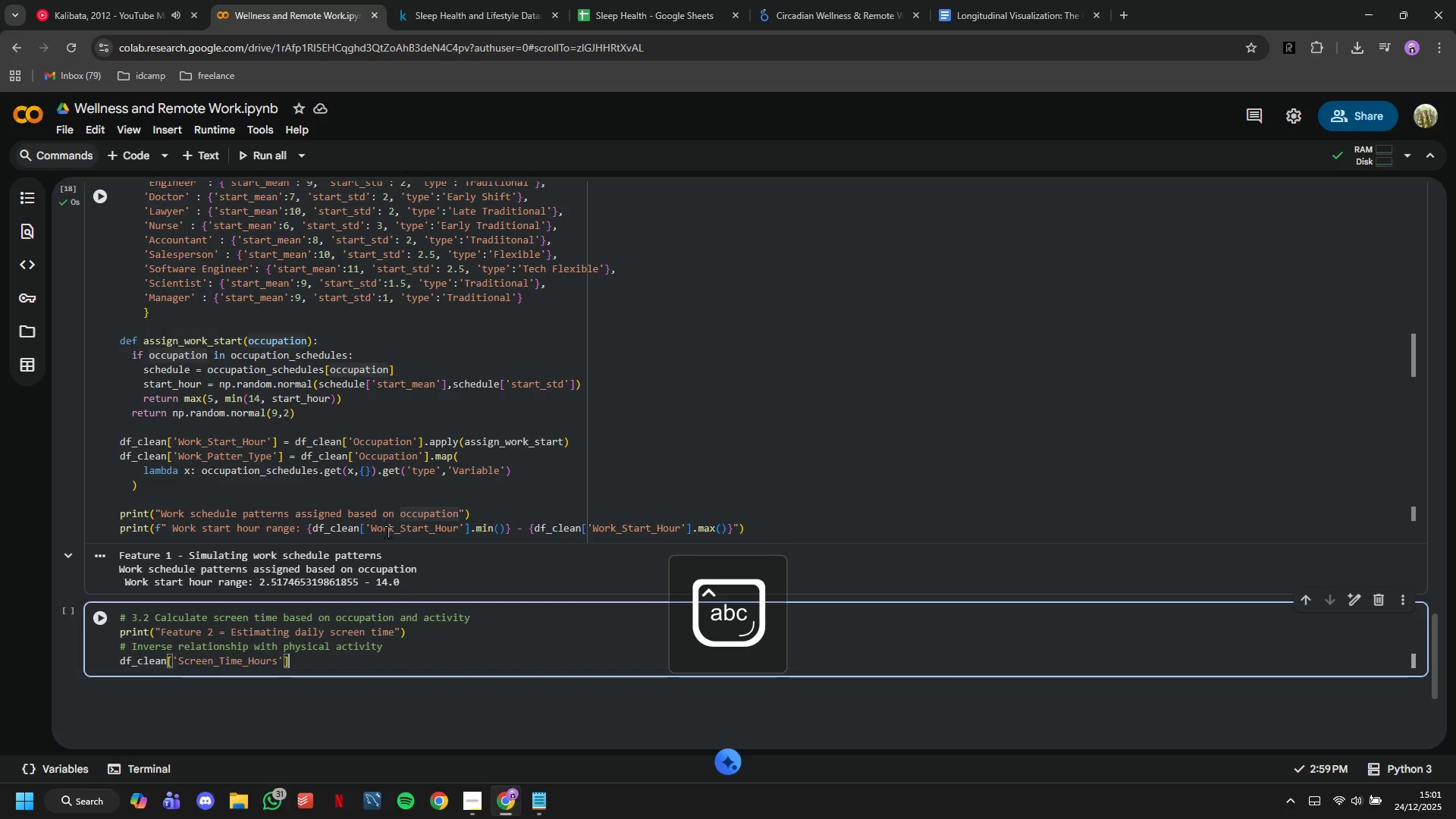 
key(Space)
 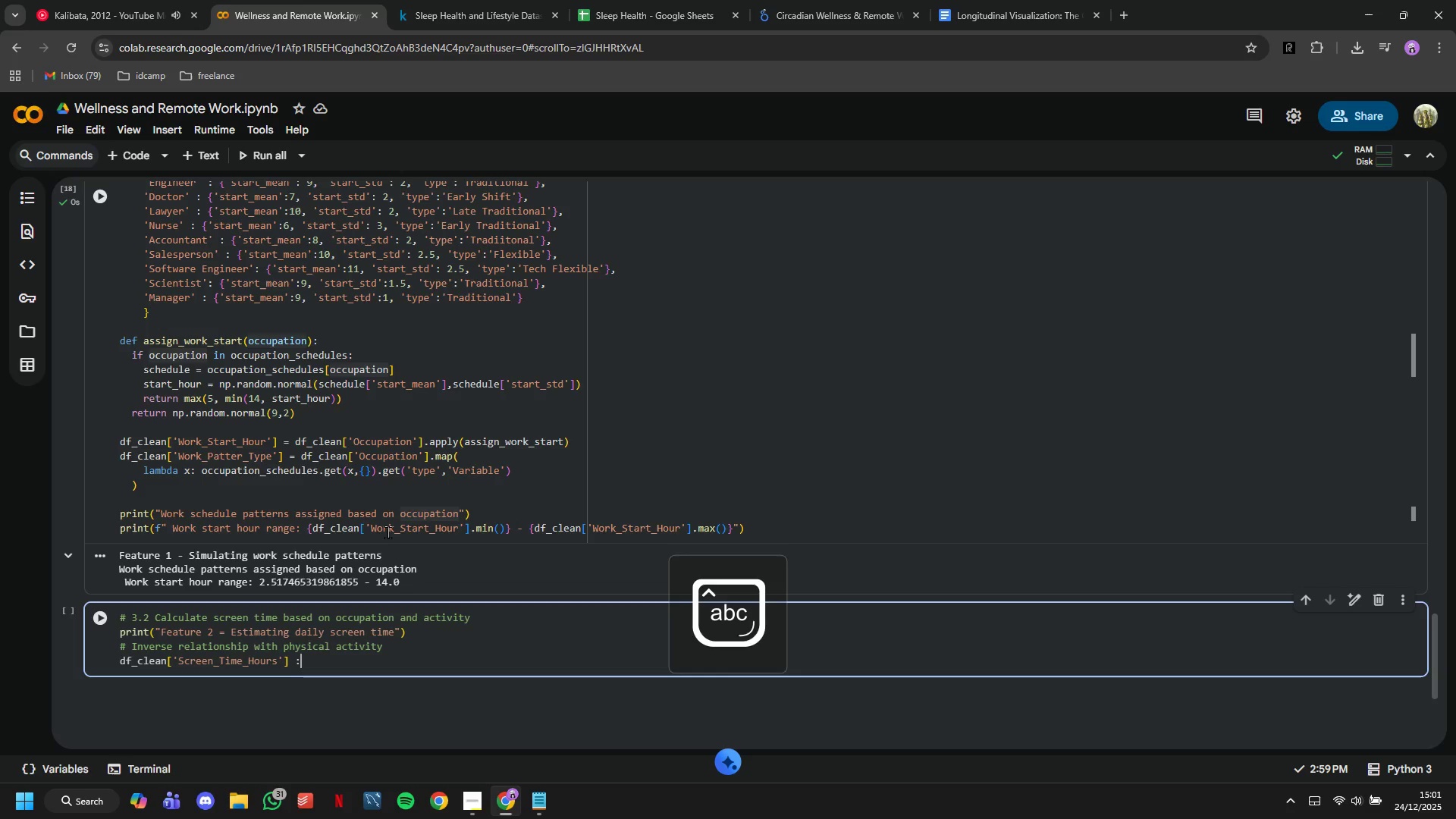 
key(Shift+Semicolon)
 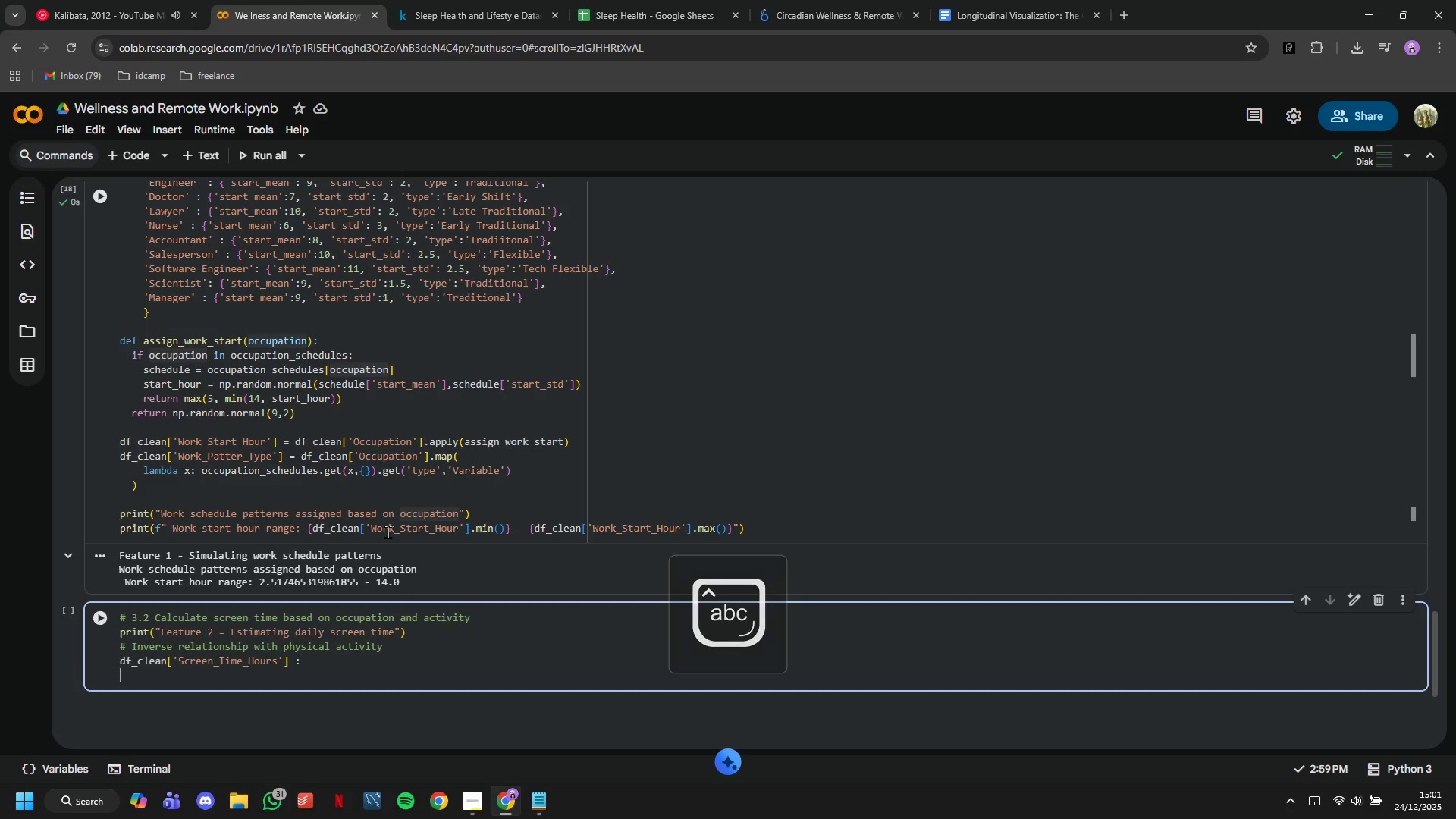 
key(Enter)
 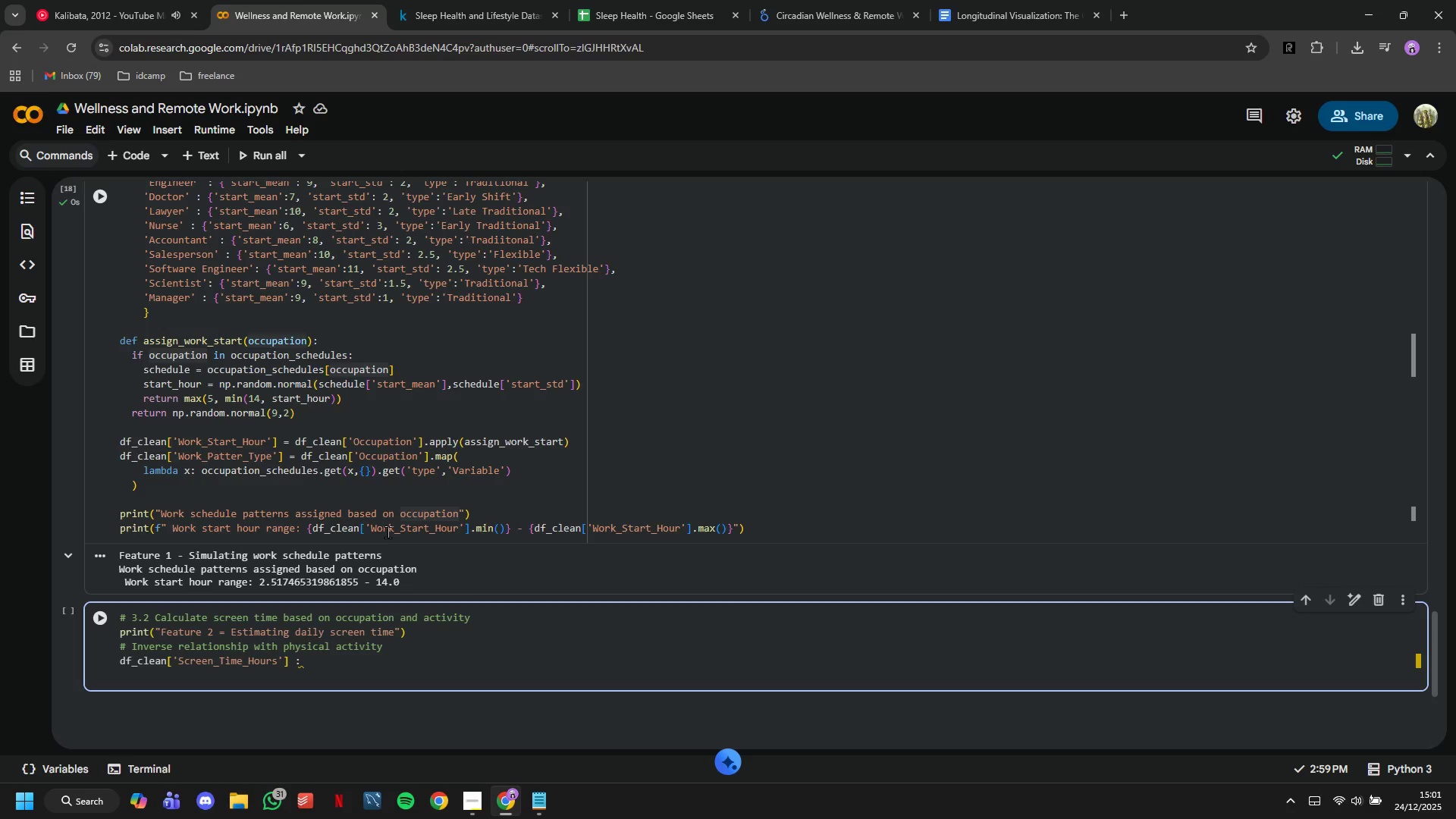 
key(ArrowLeft)
 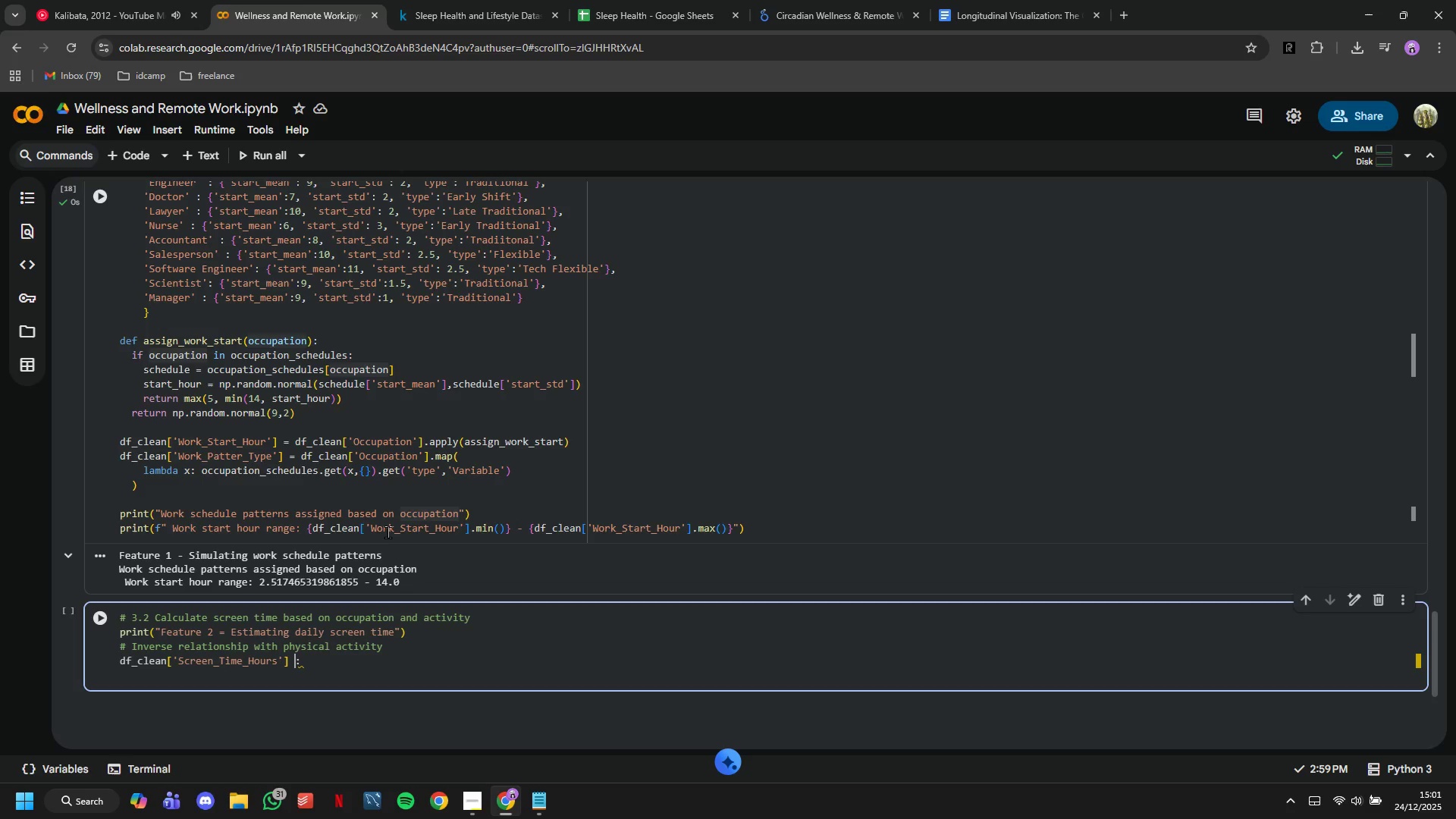 
key(ArrowLeft)
 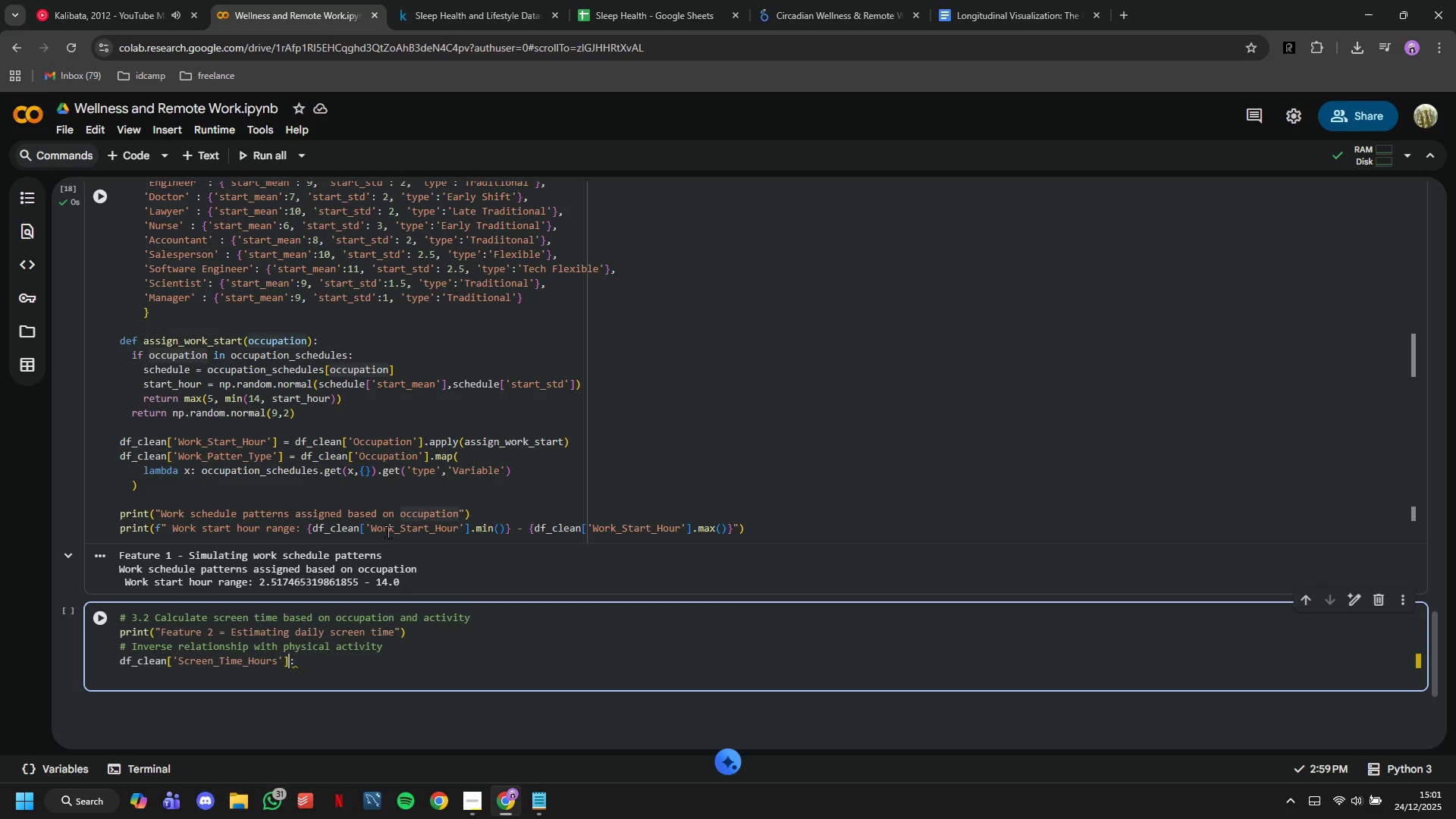 
key(Backspace)
 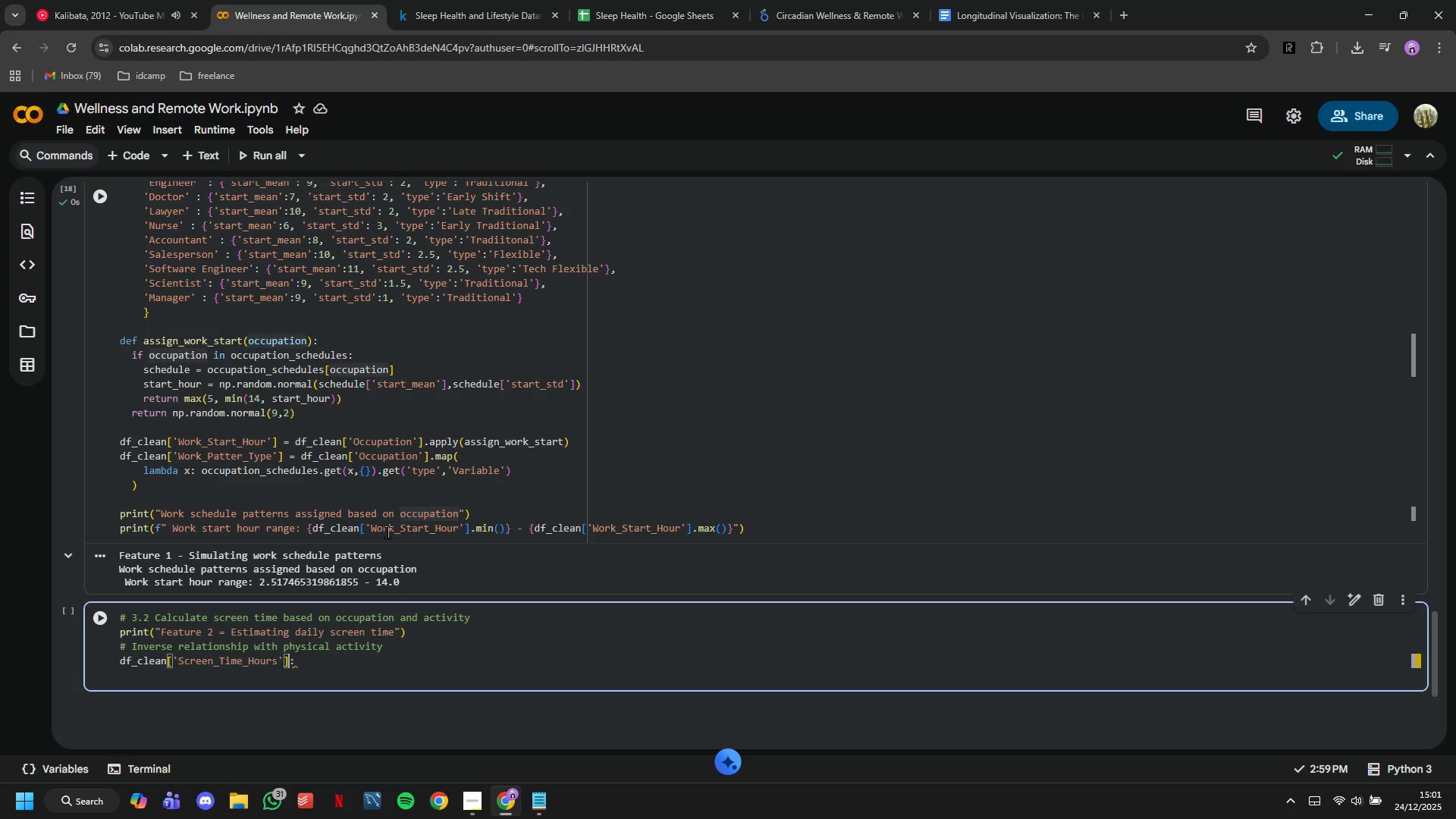 
key(ArrowRight)
 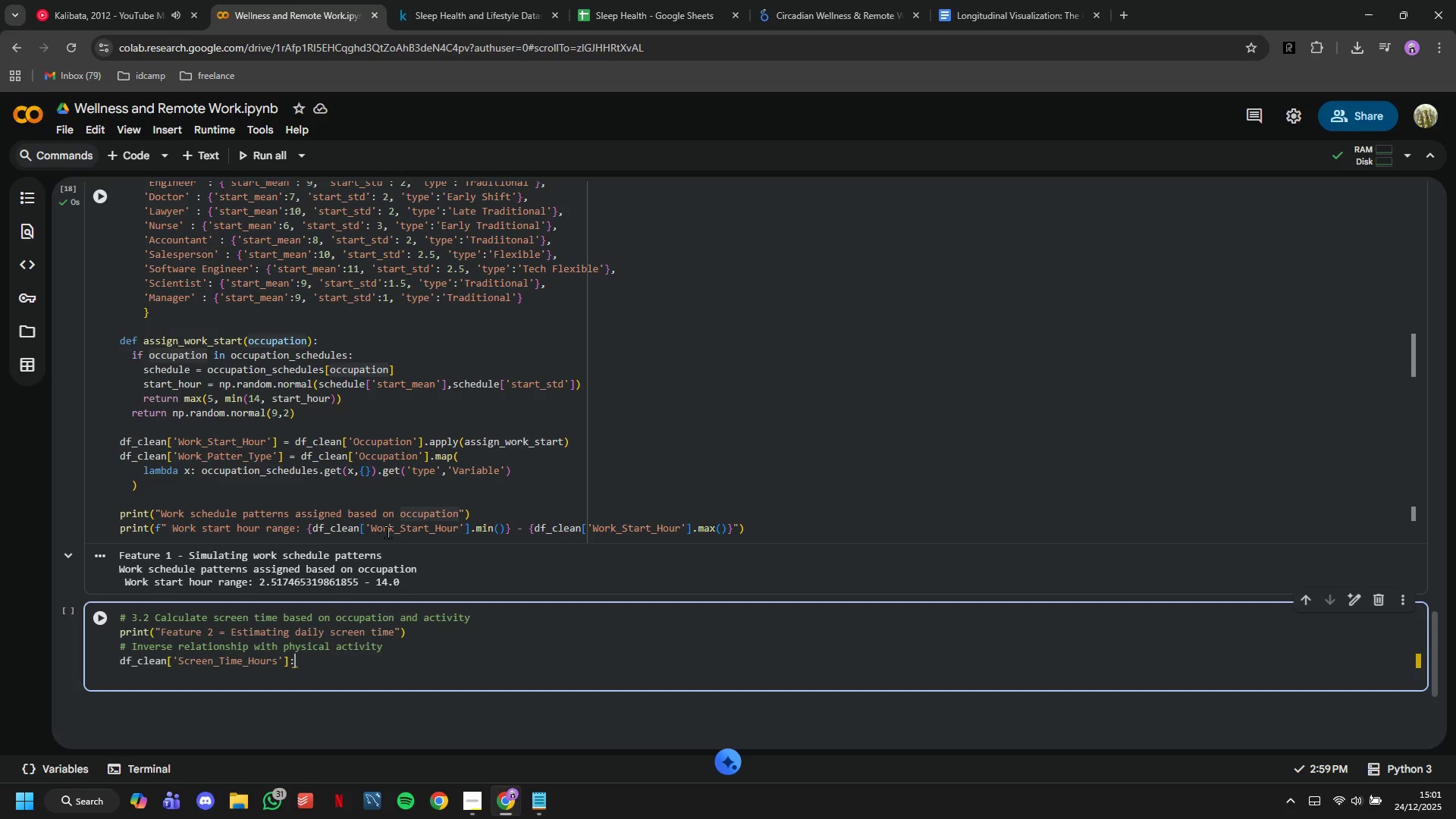 
key(Enter)
 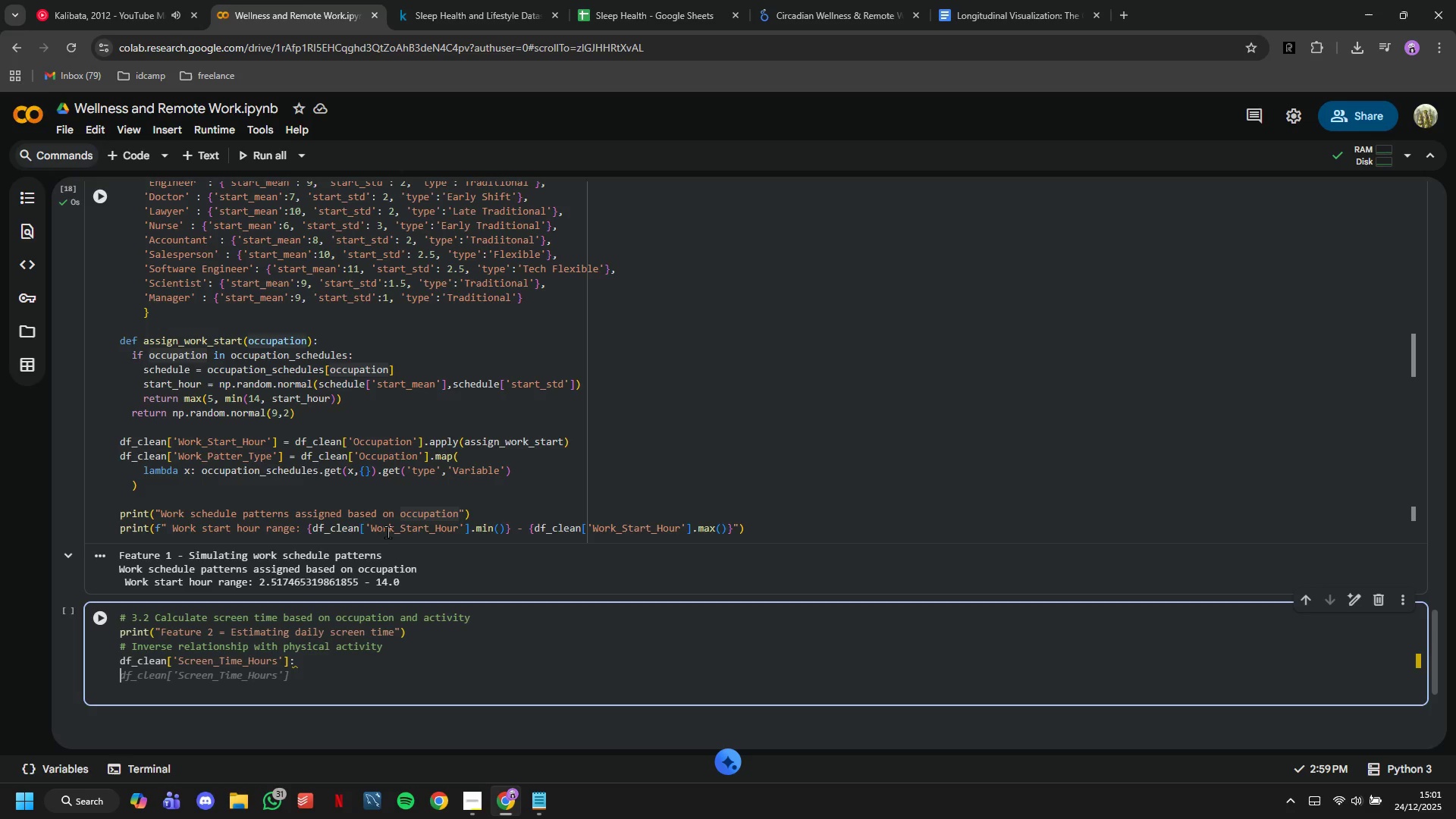 
key(Backspace)
 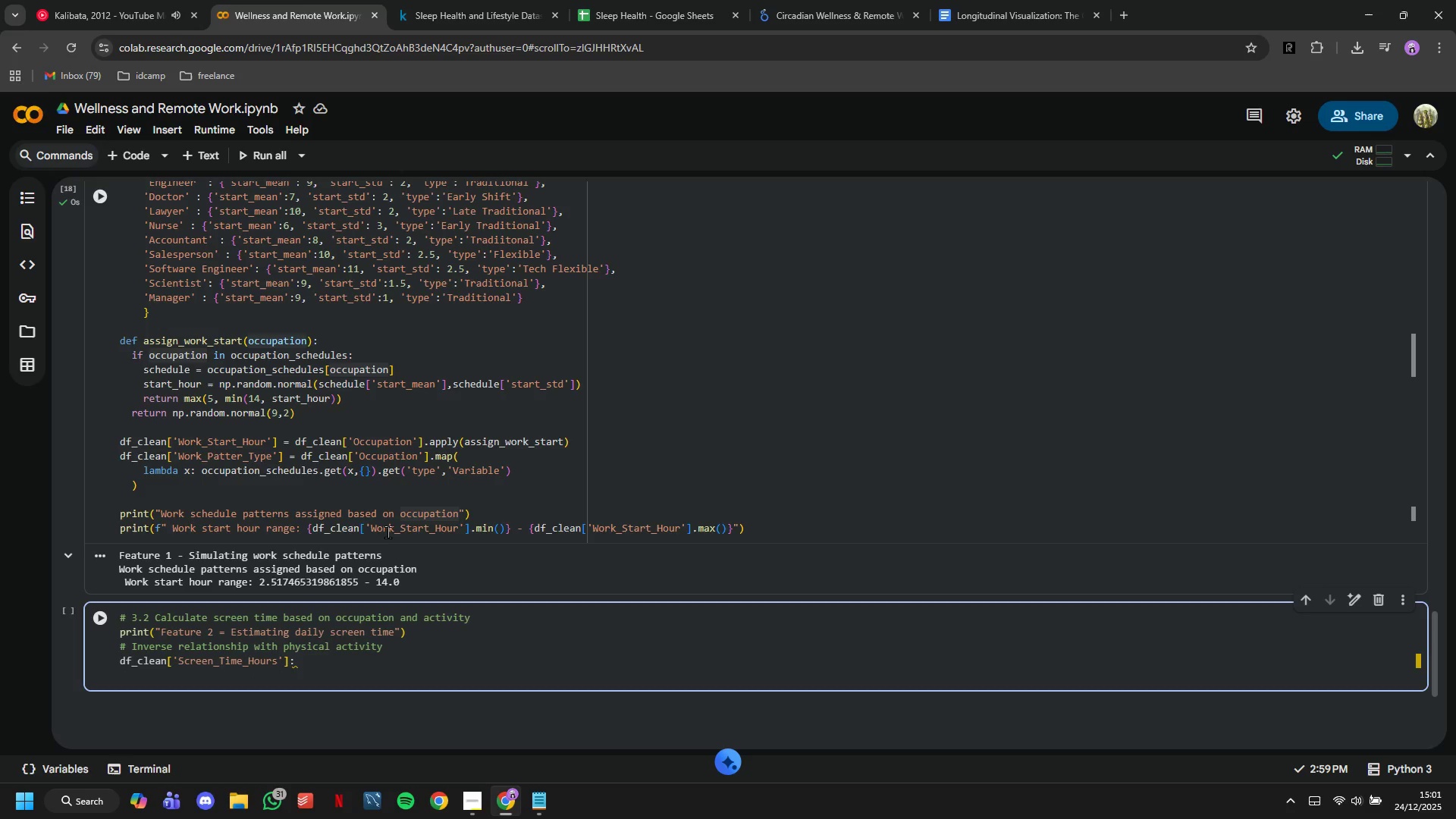 
key(Backspace)
 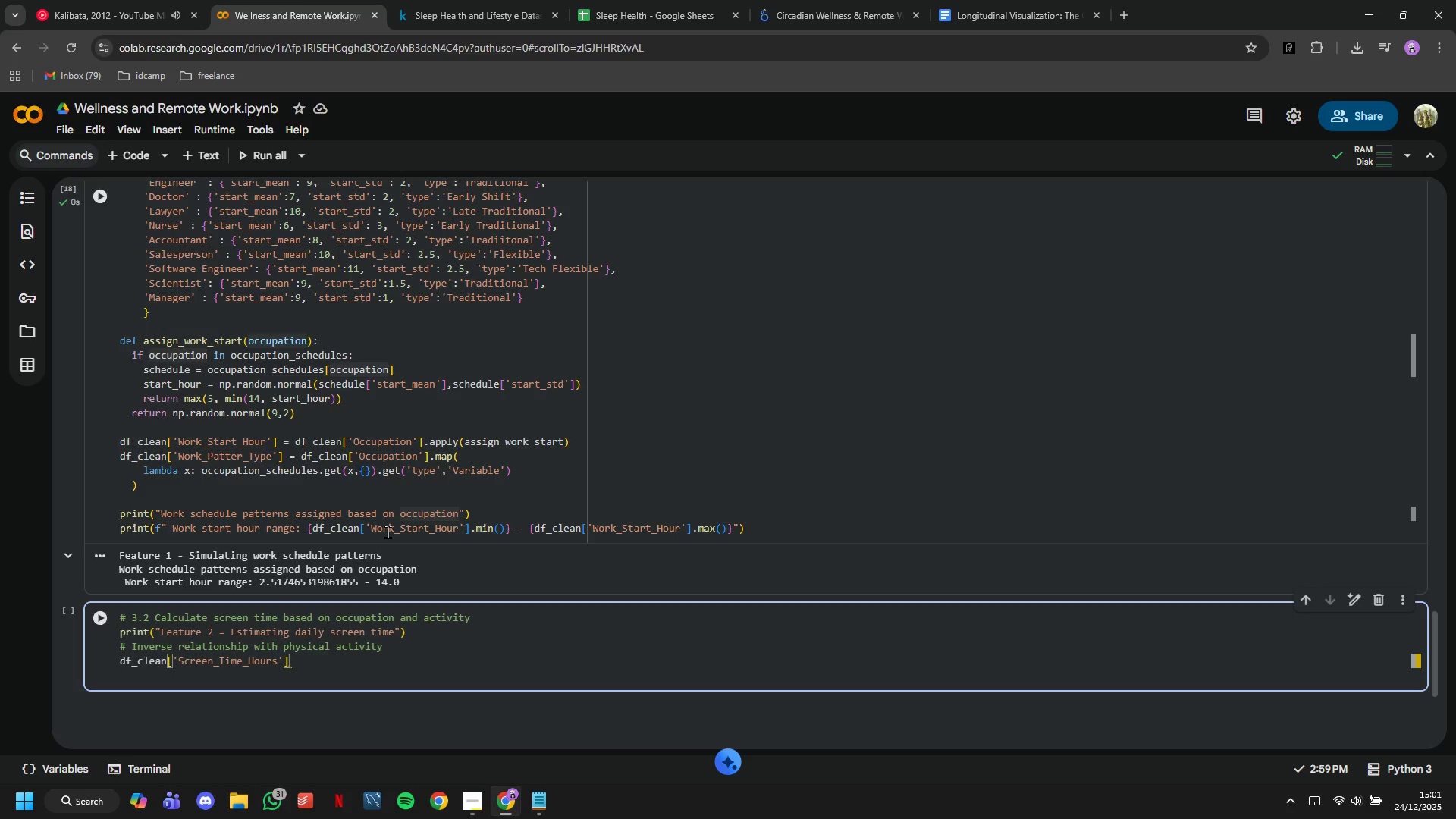 
key(Equal)
 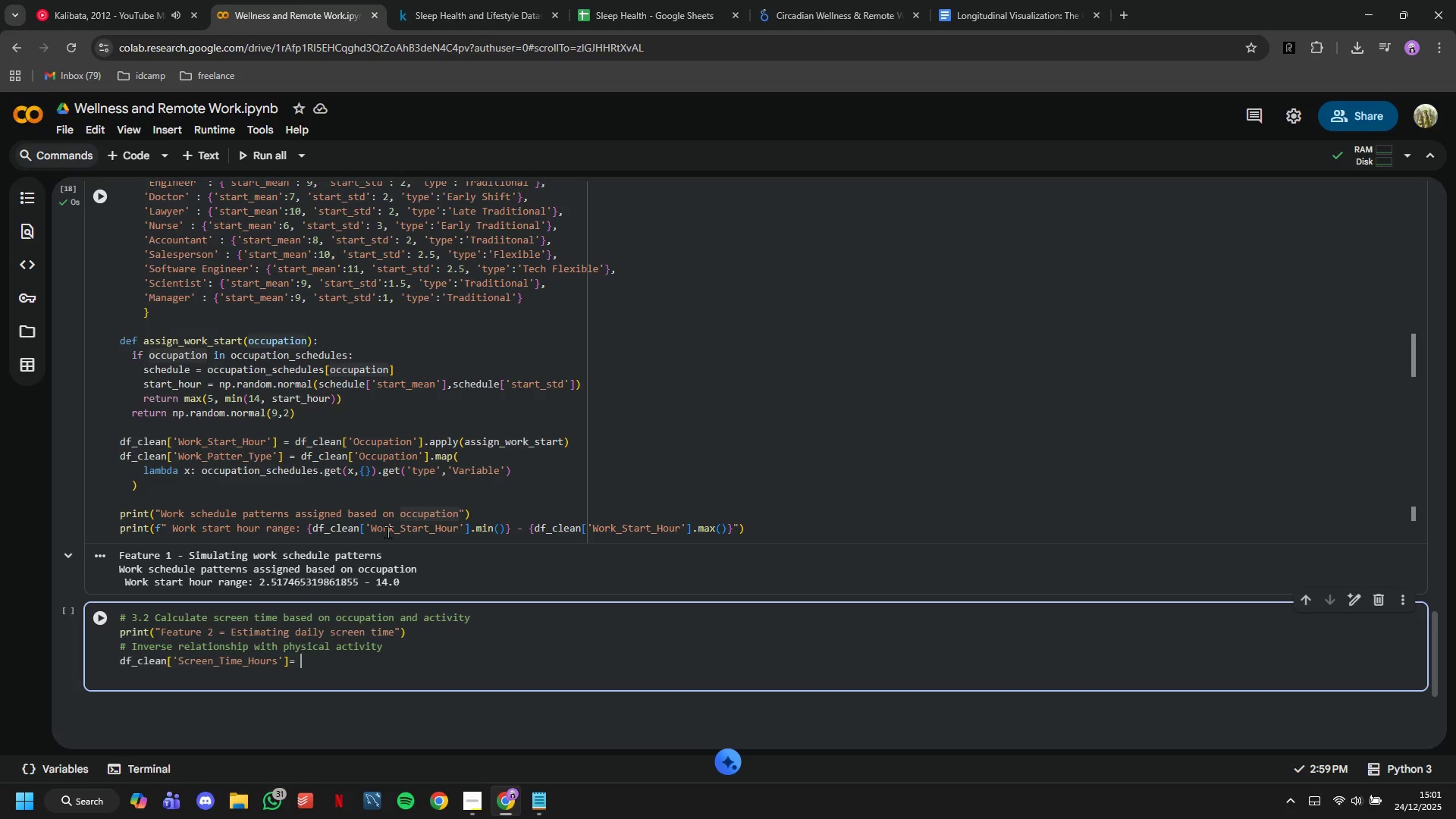 
key(Space)
 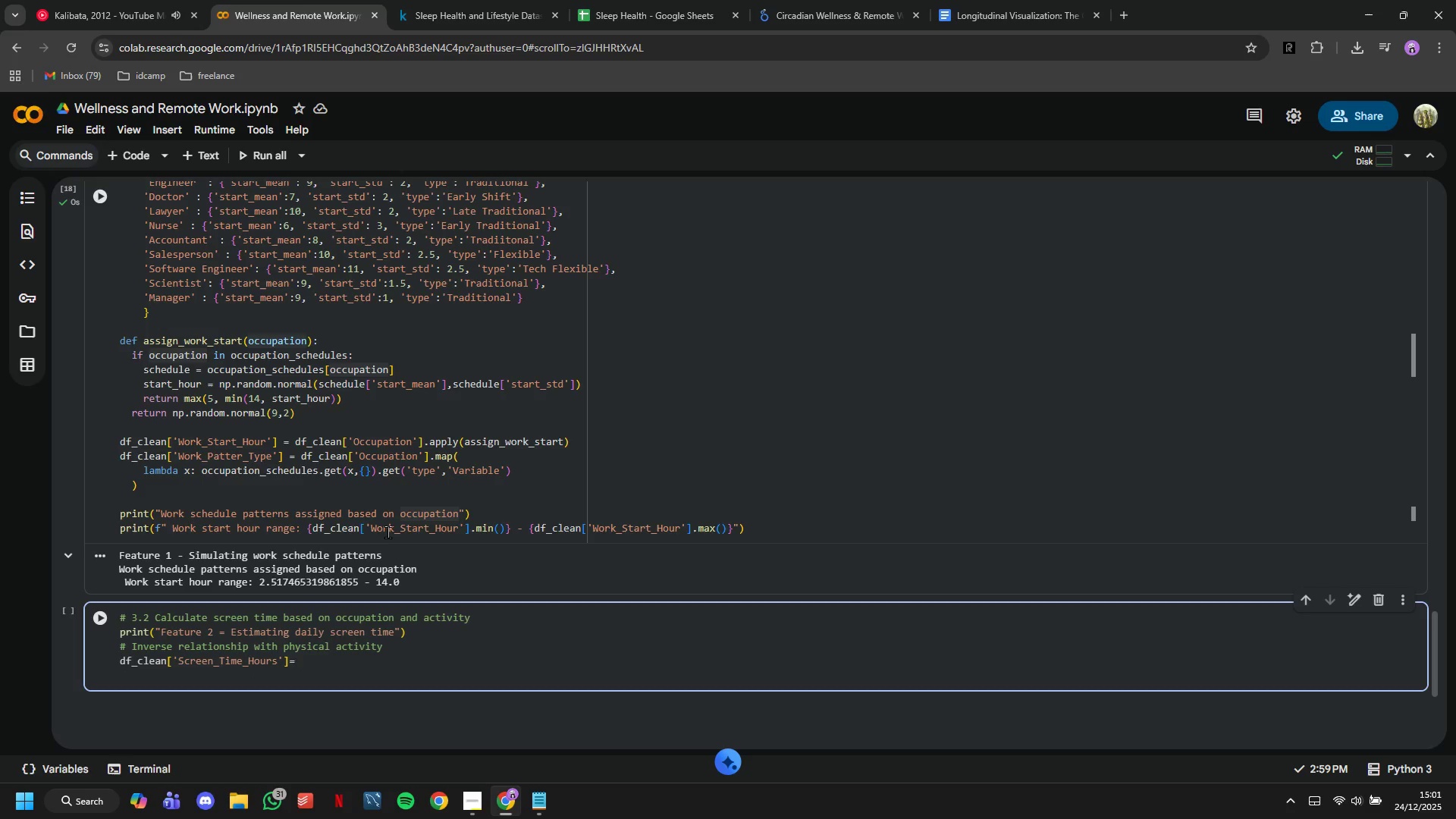 
key(Backspace)
 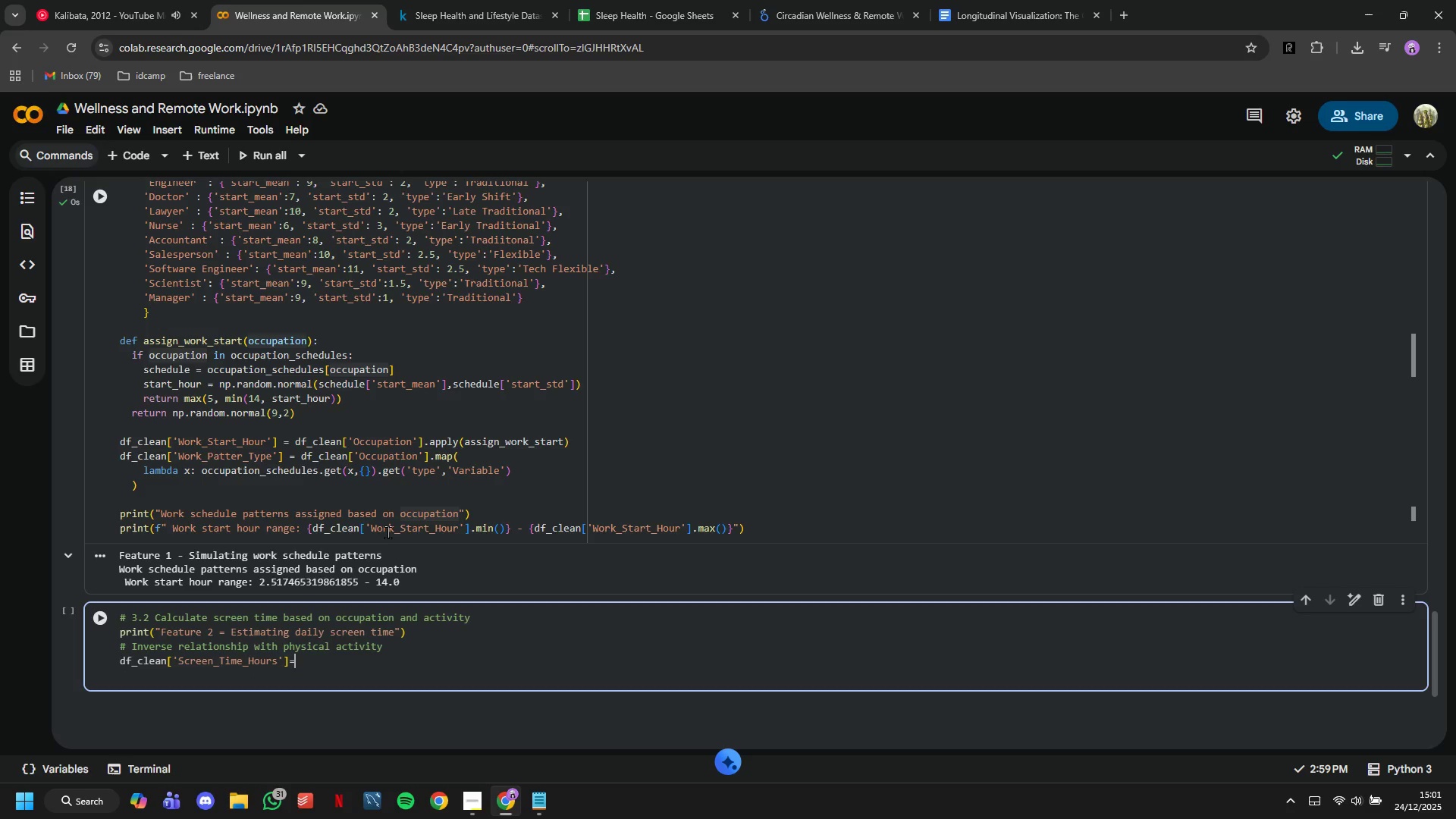 
key(Shift+BracketLeft)
 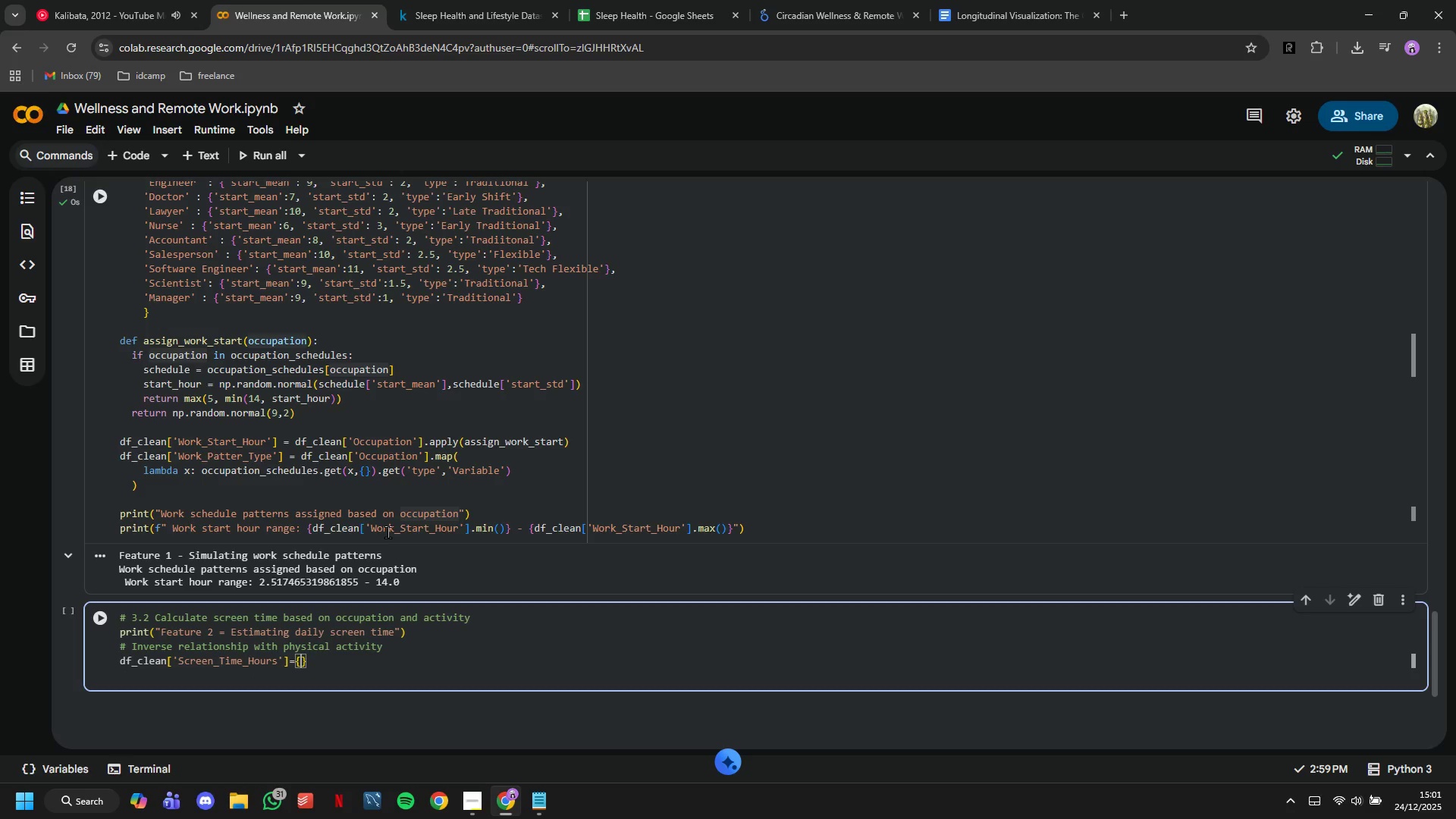 
key(Shift+ShiftRight)
 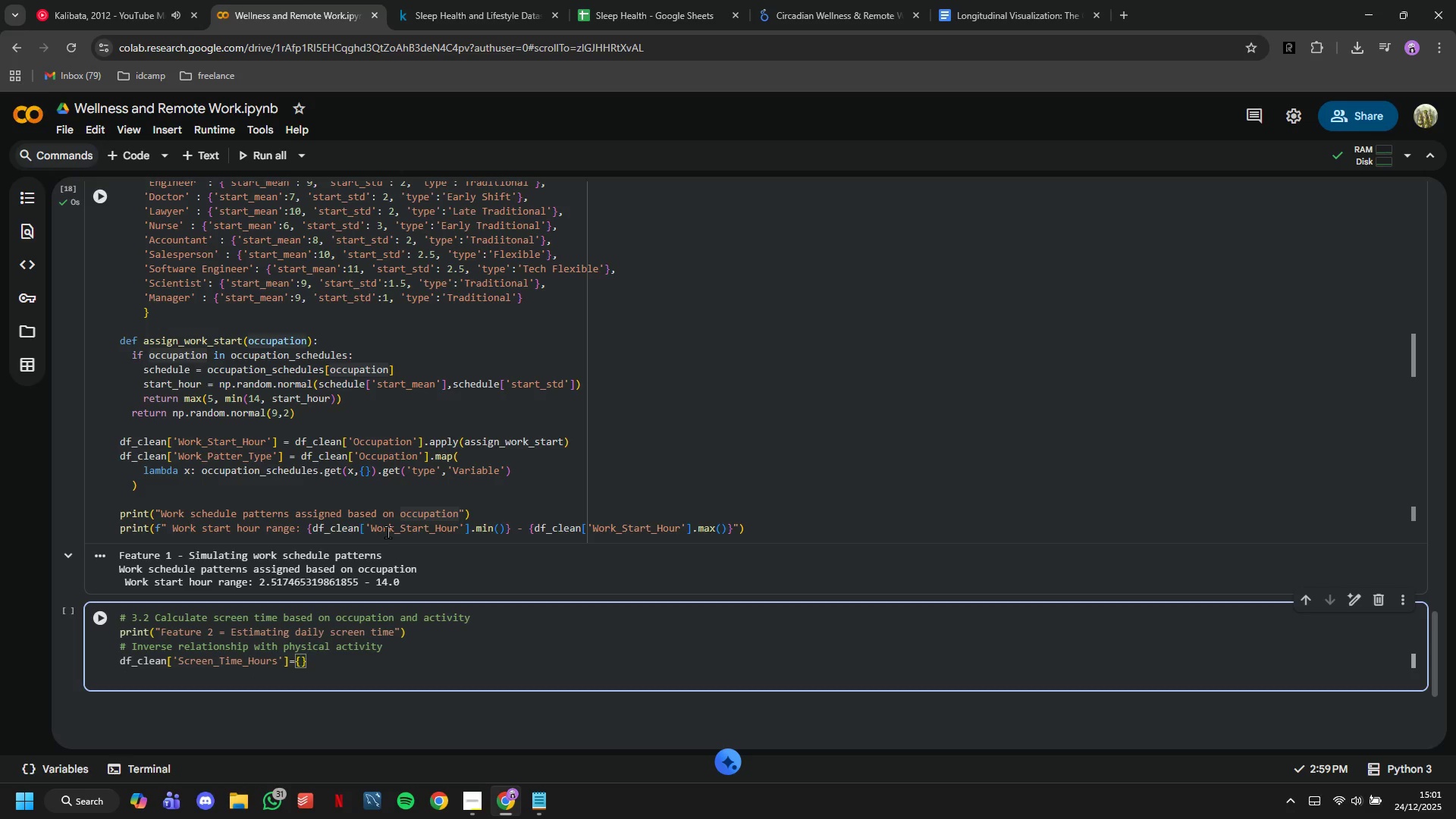 
key(ArrowRight)
 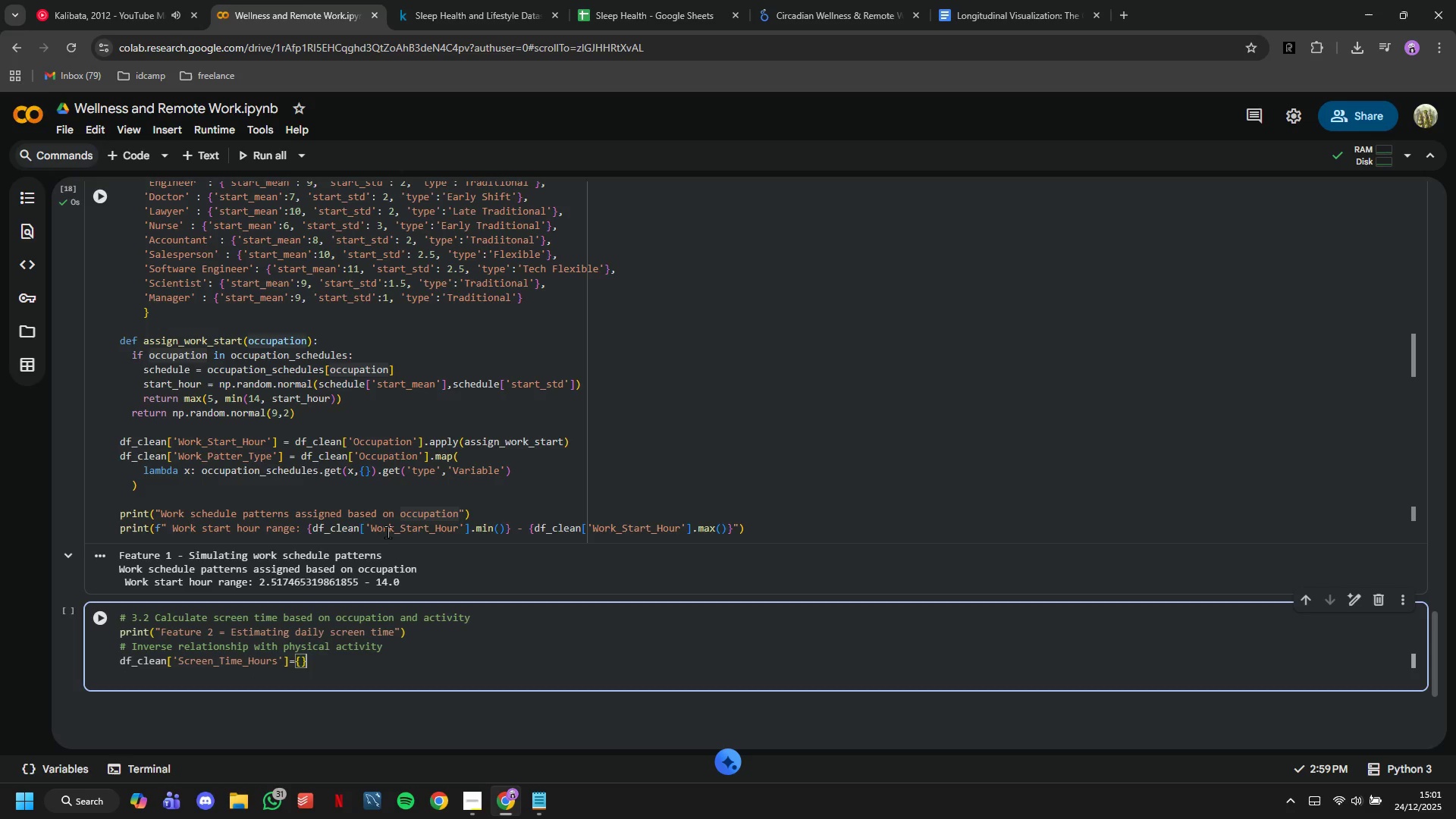 
key(Backspace)
 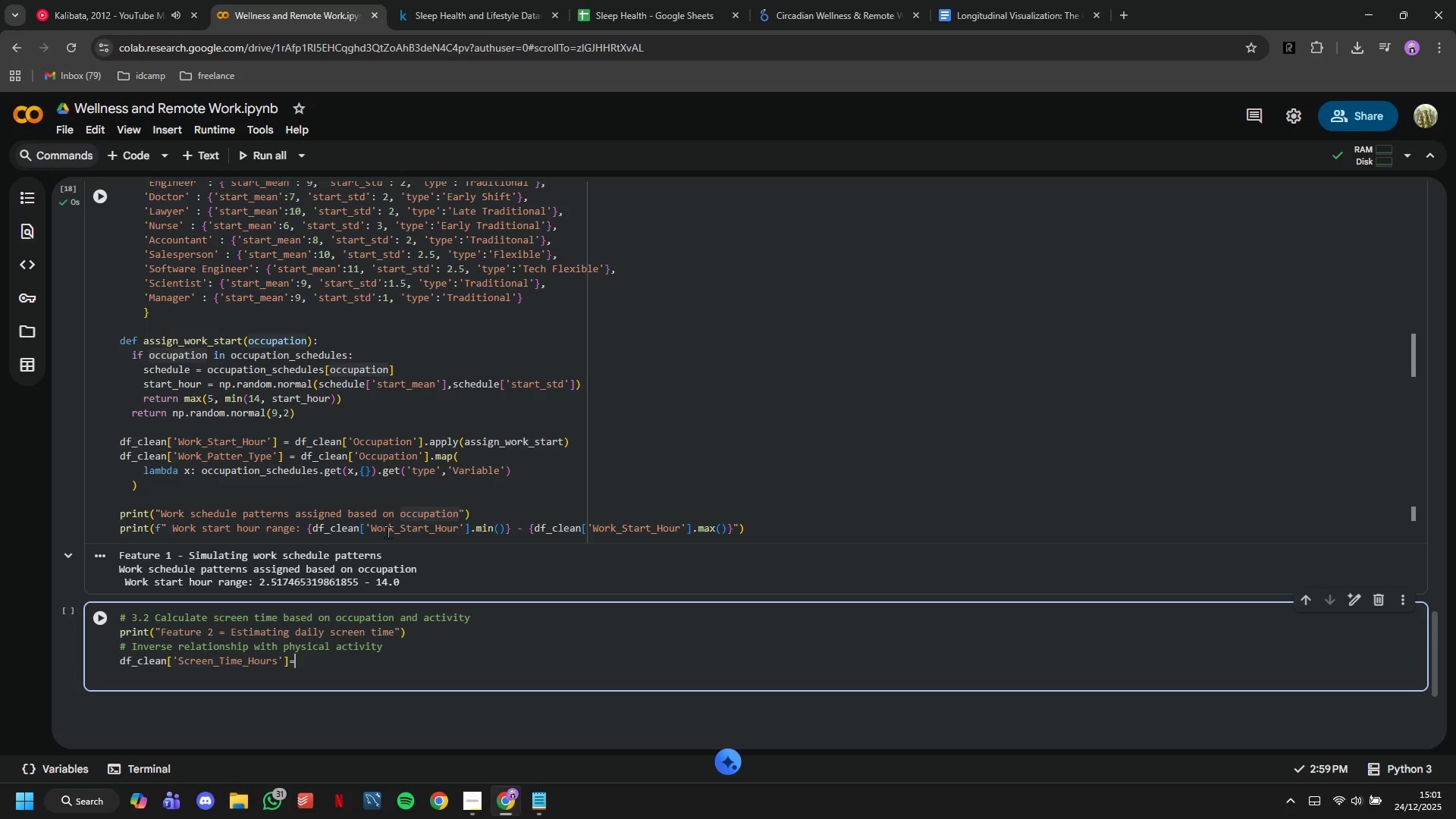 
key(Backspace)
 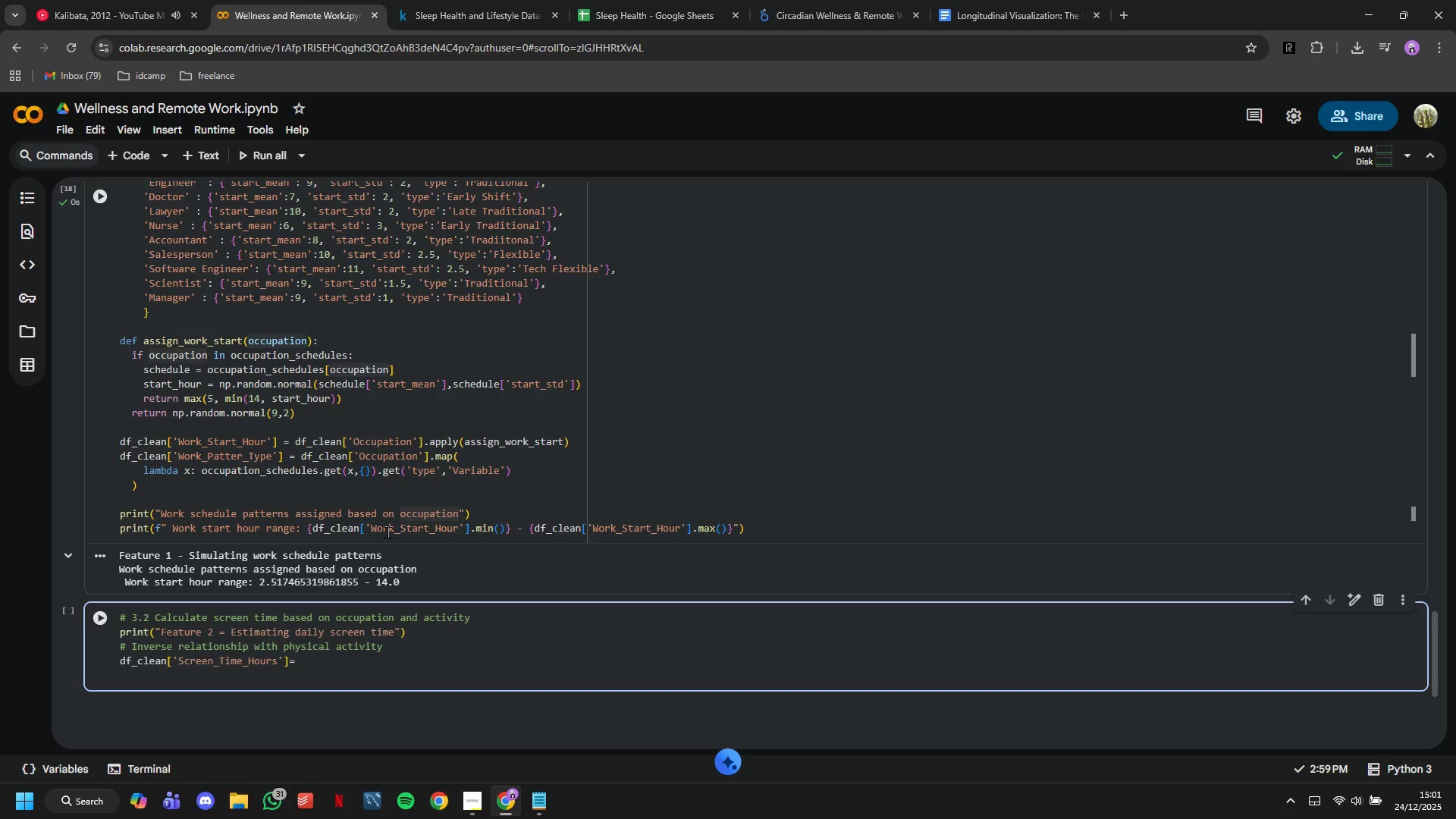 
key(Shift+9)
 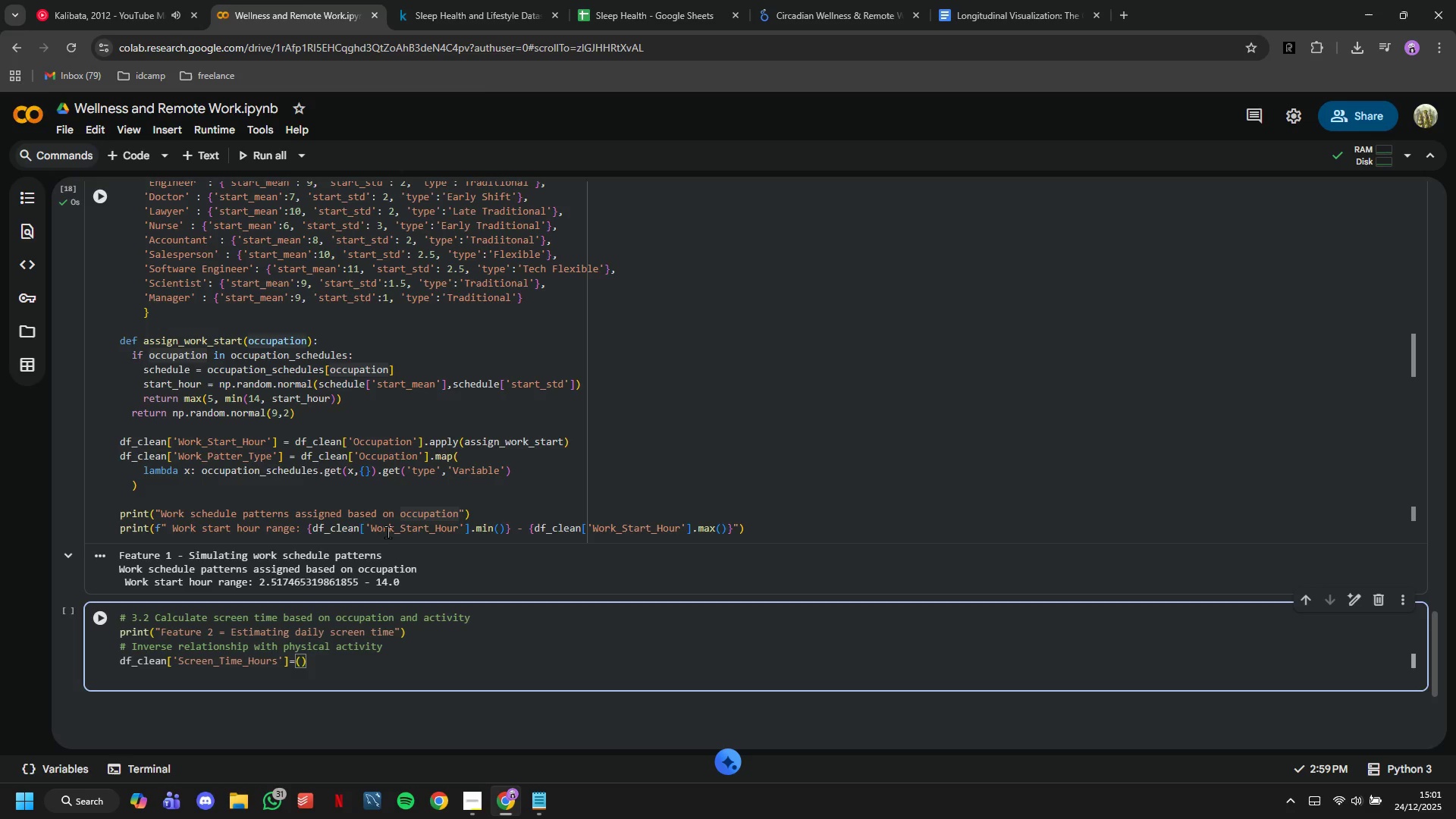 
key(Enter)
 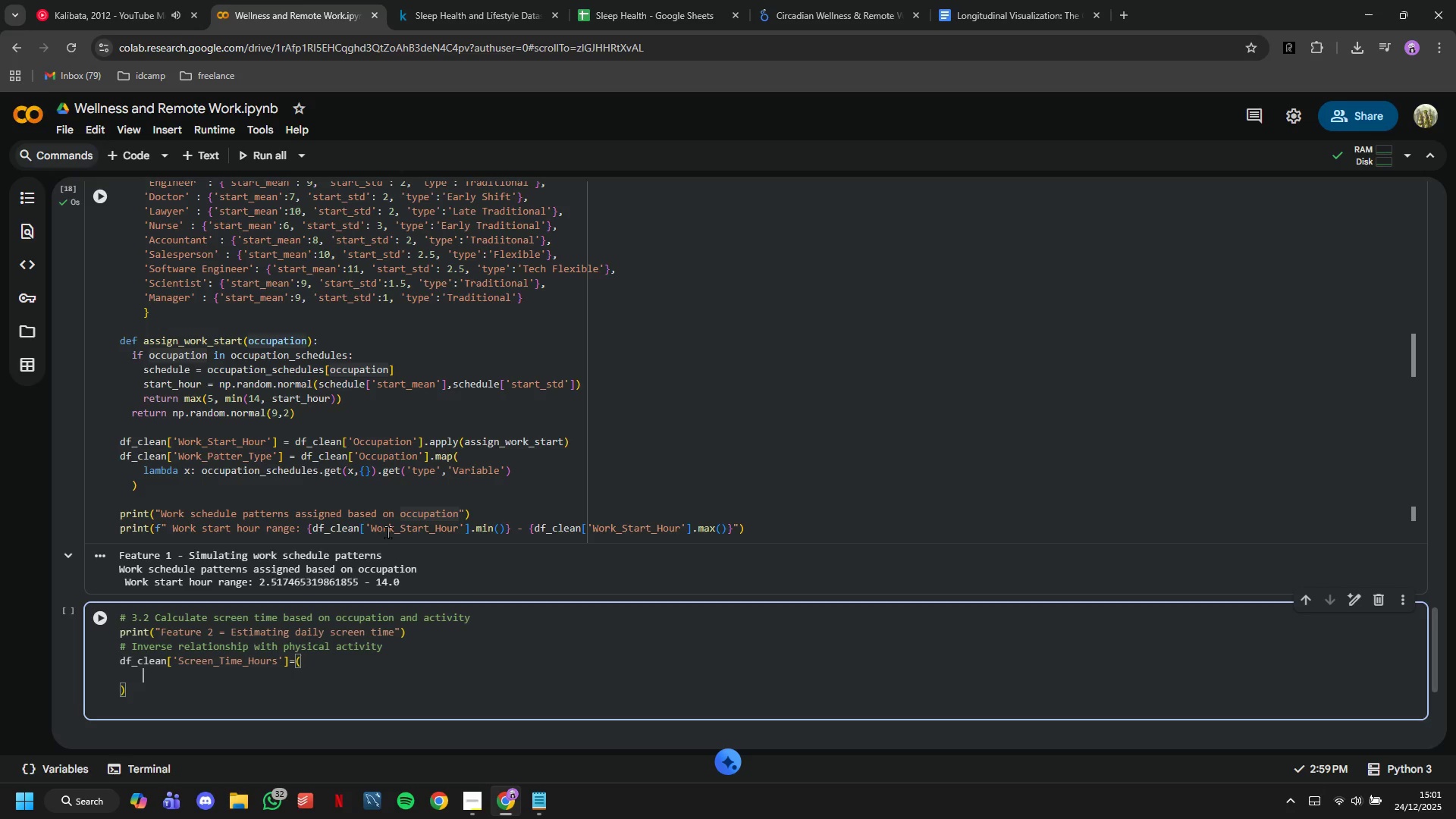 
wait(12.11)
 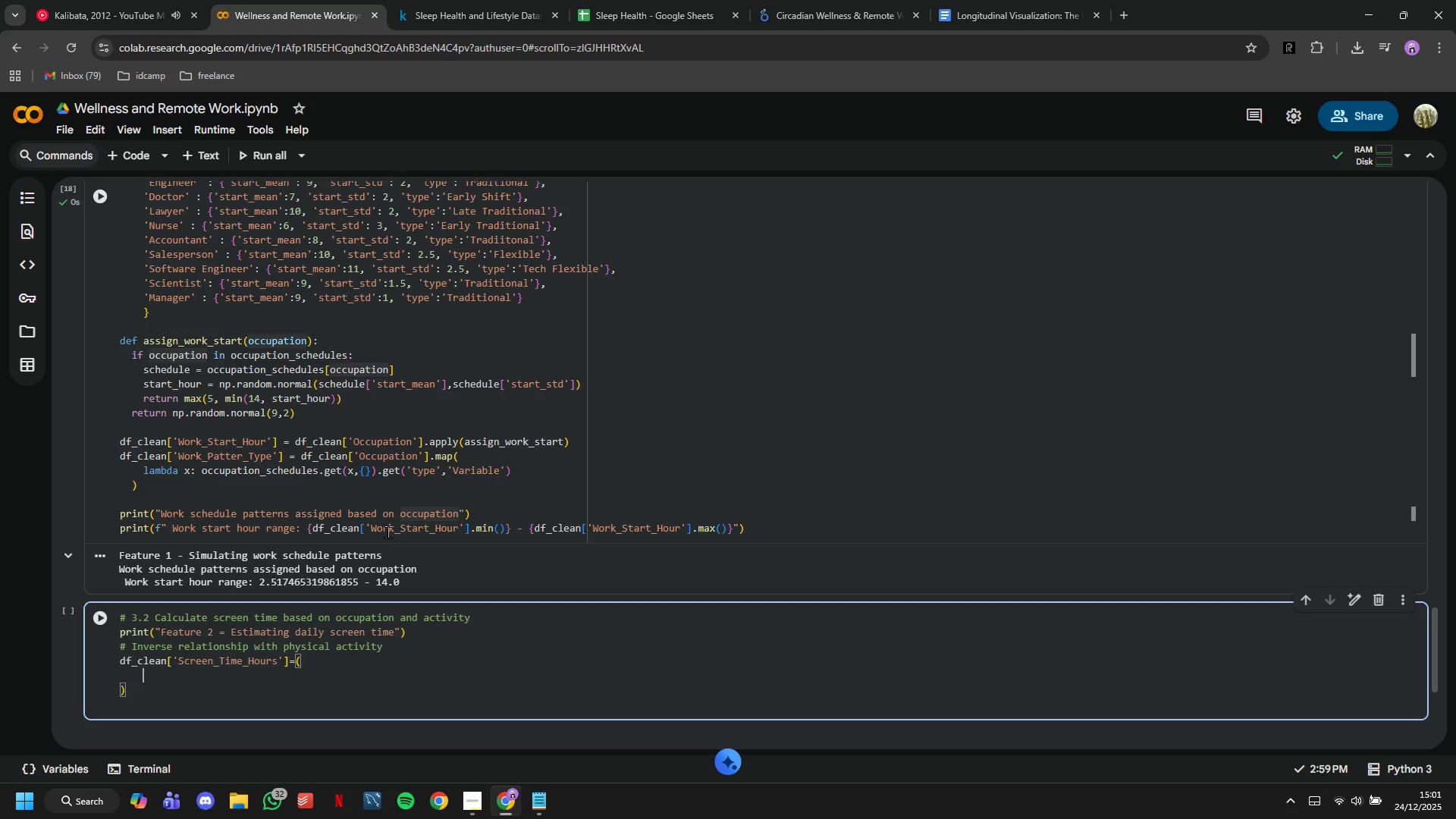 
type(12 -)
 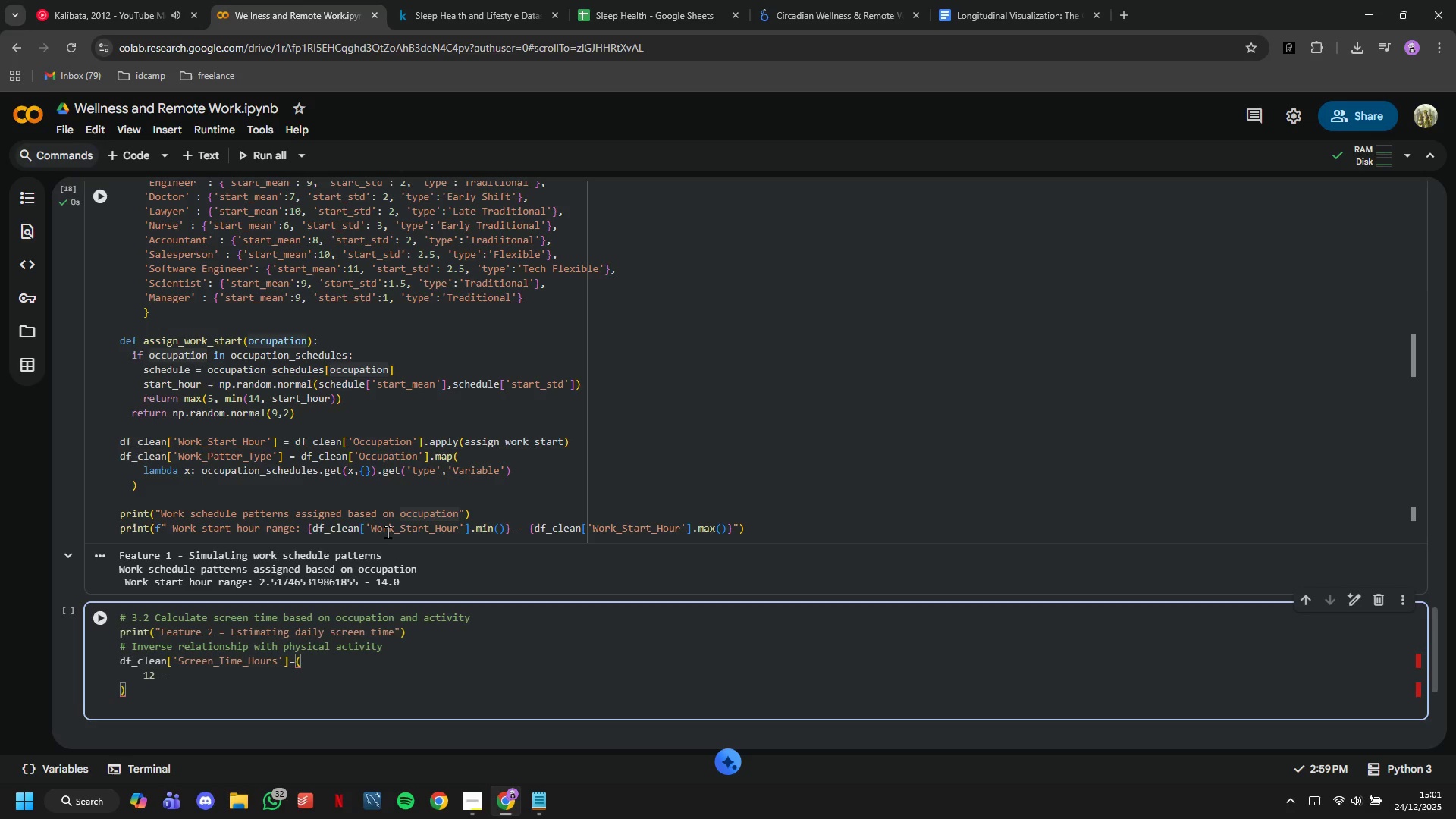 
wait(6.17)
 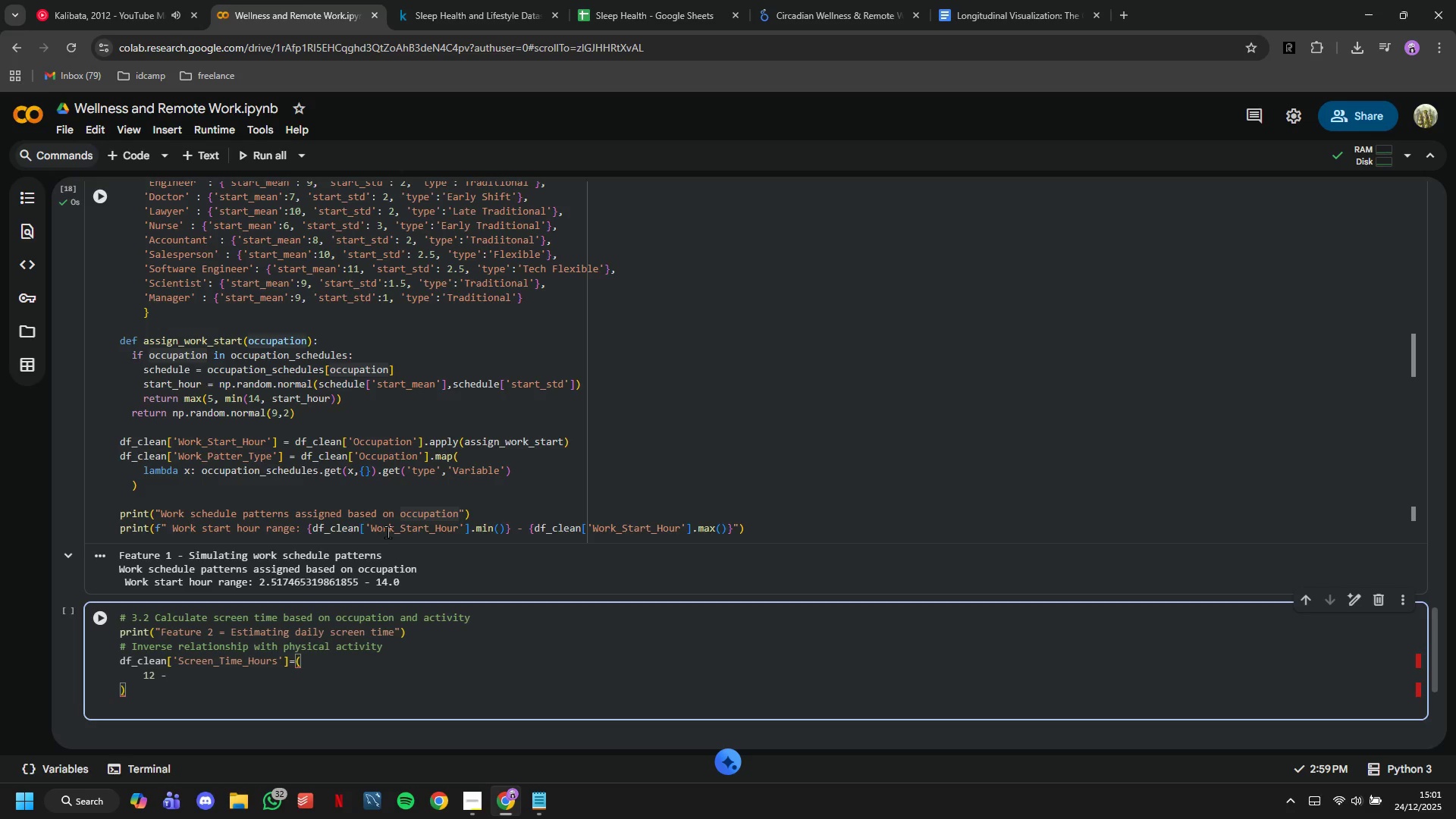 
type( (df_clean['Physical-Activity_Level)
 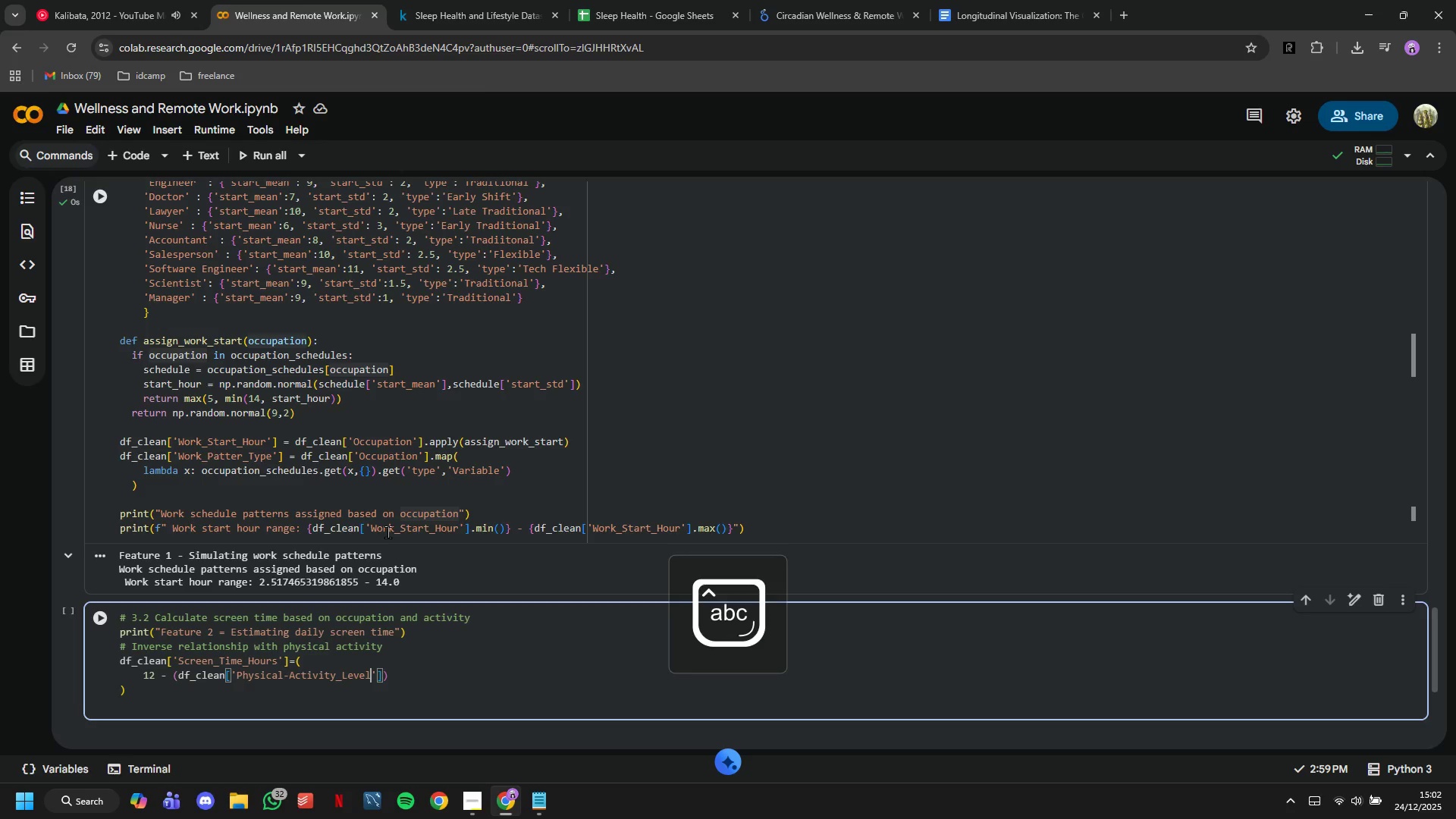 
key(ArrowRight)
 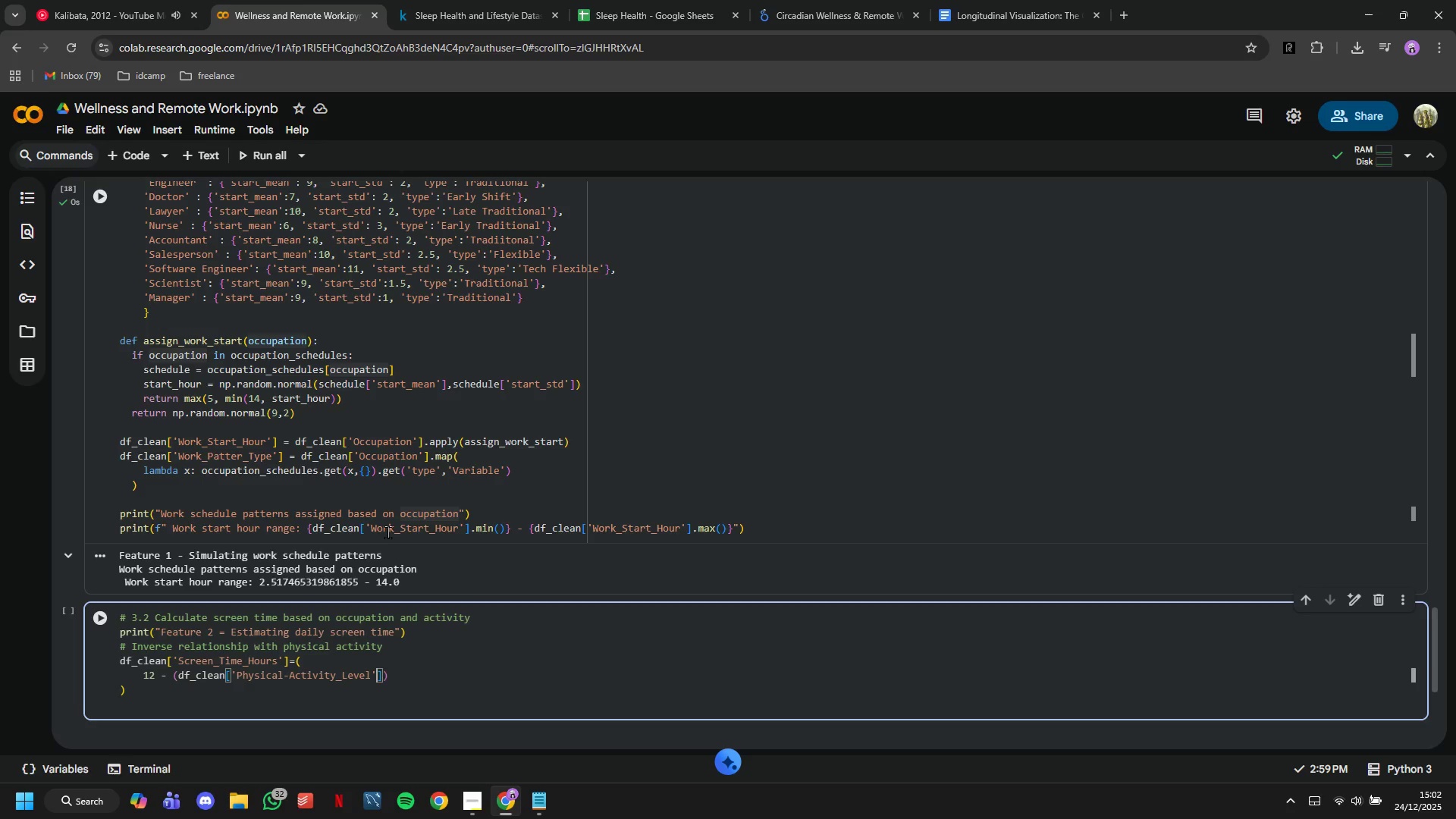 
key(ArrowRight)
 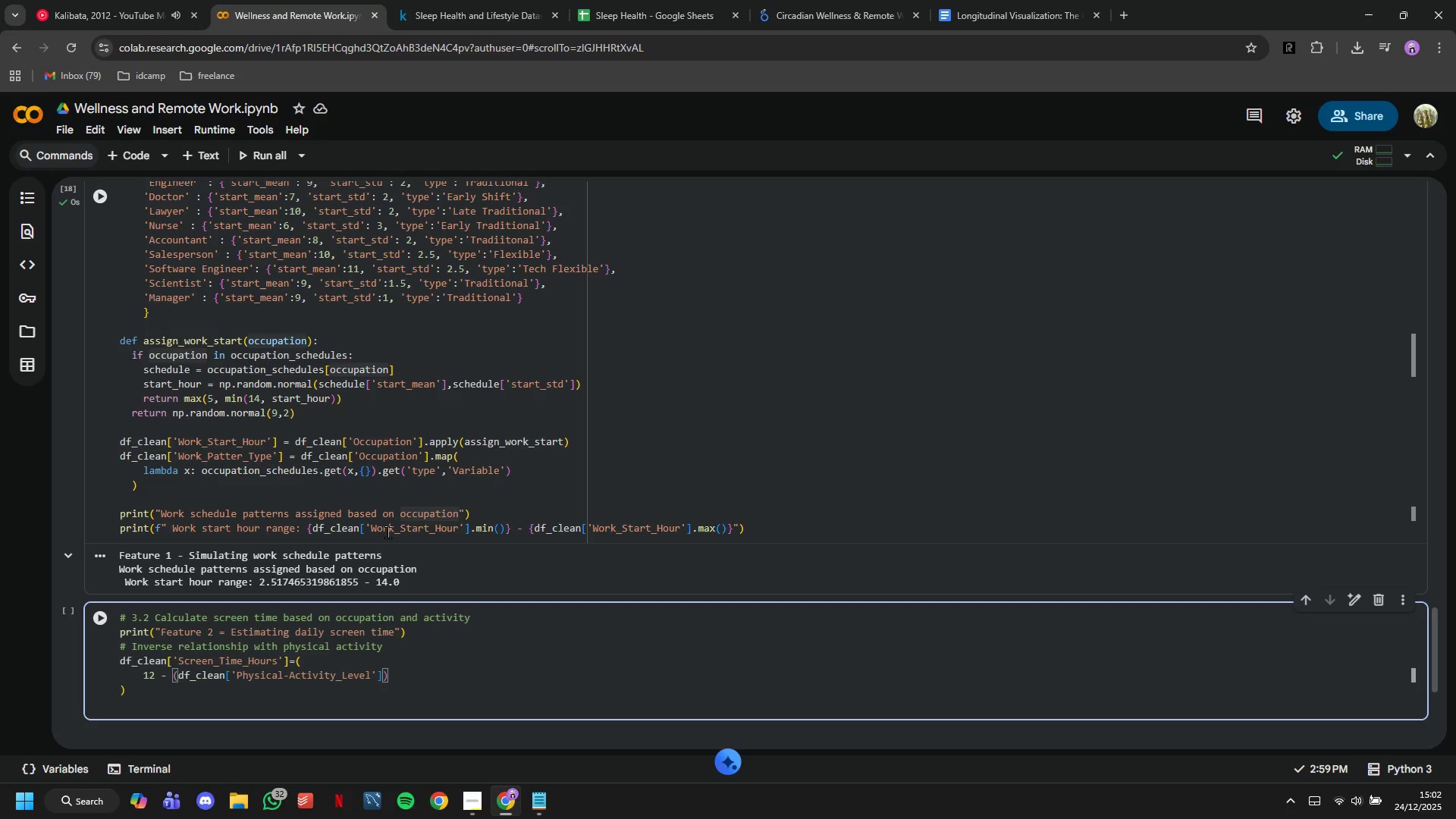 
type(/90*8)
 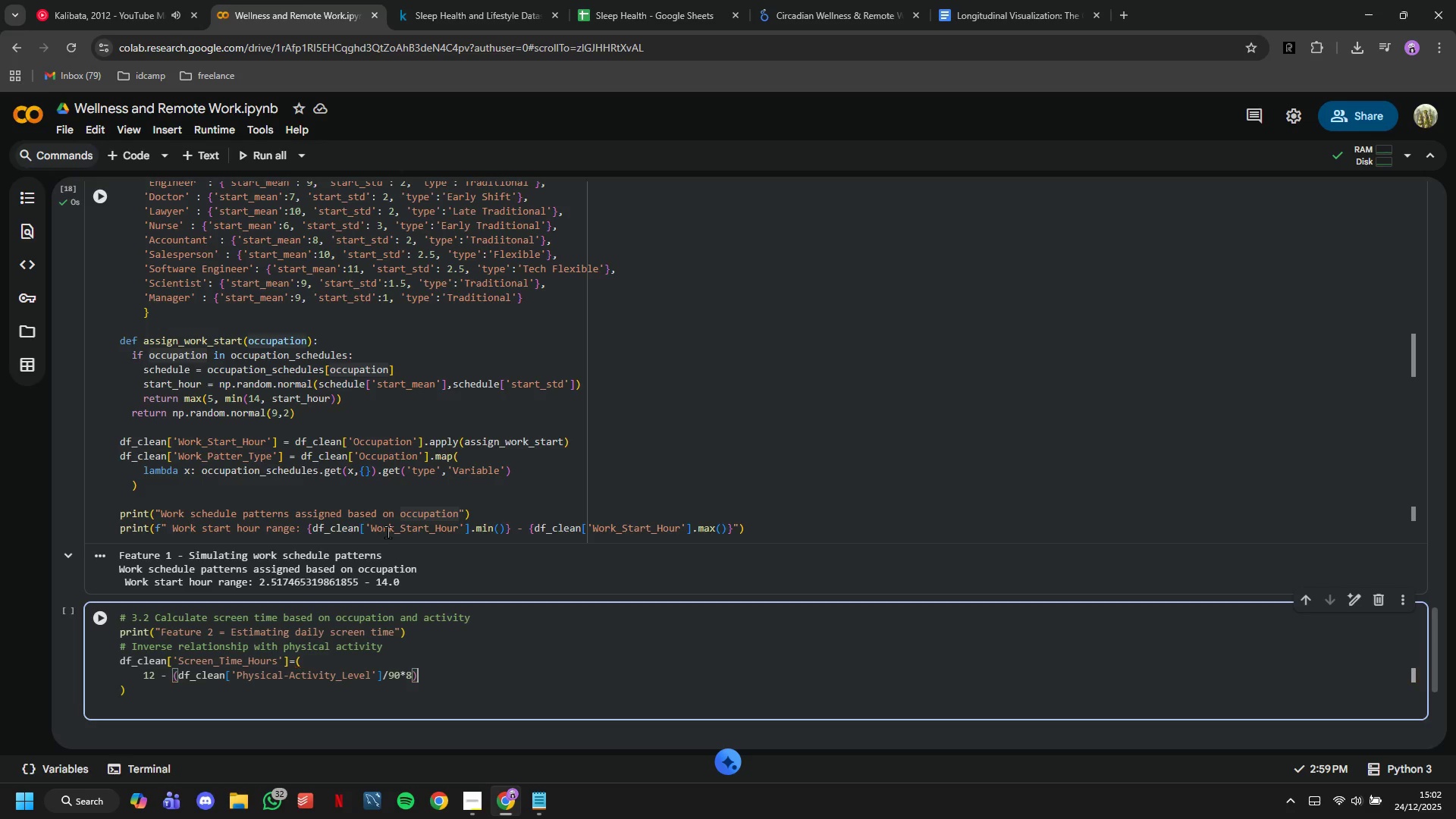 
 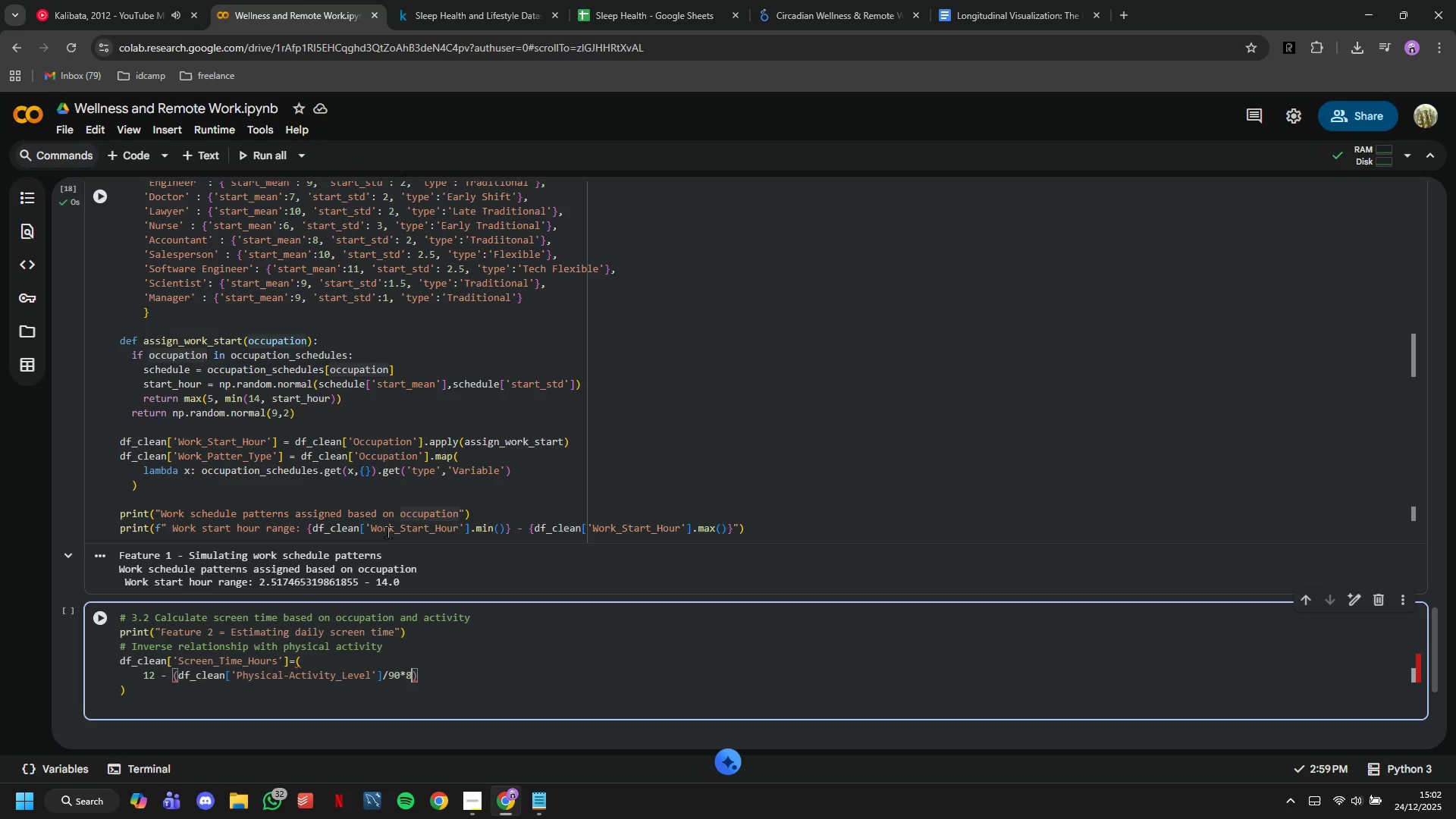 
key(ArrowRight)
 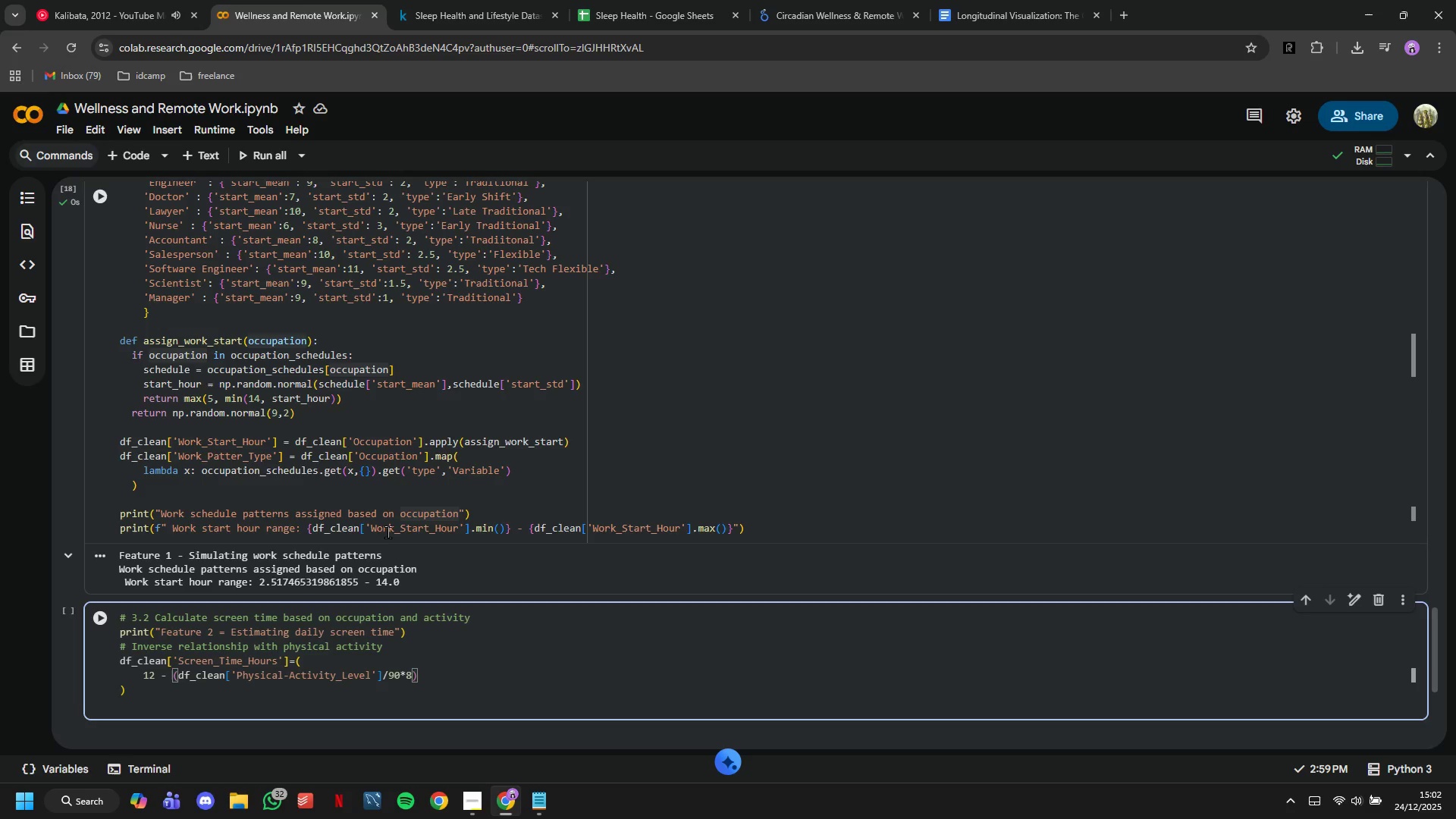 
key(Shift+Equal)
 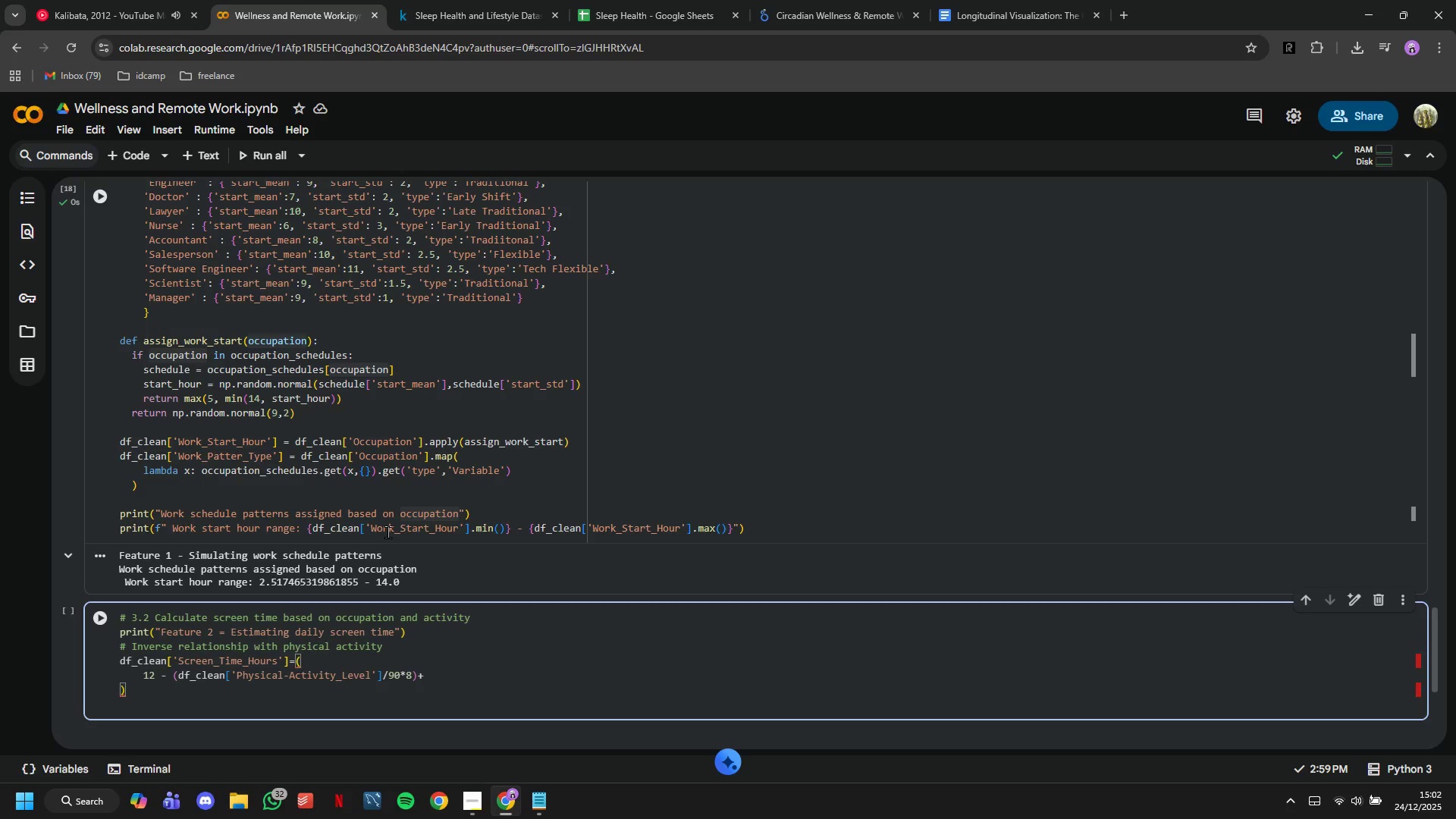 
key(Enter)
 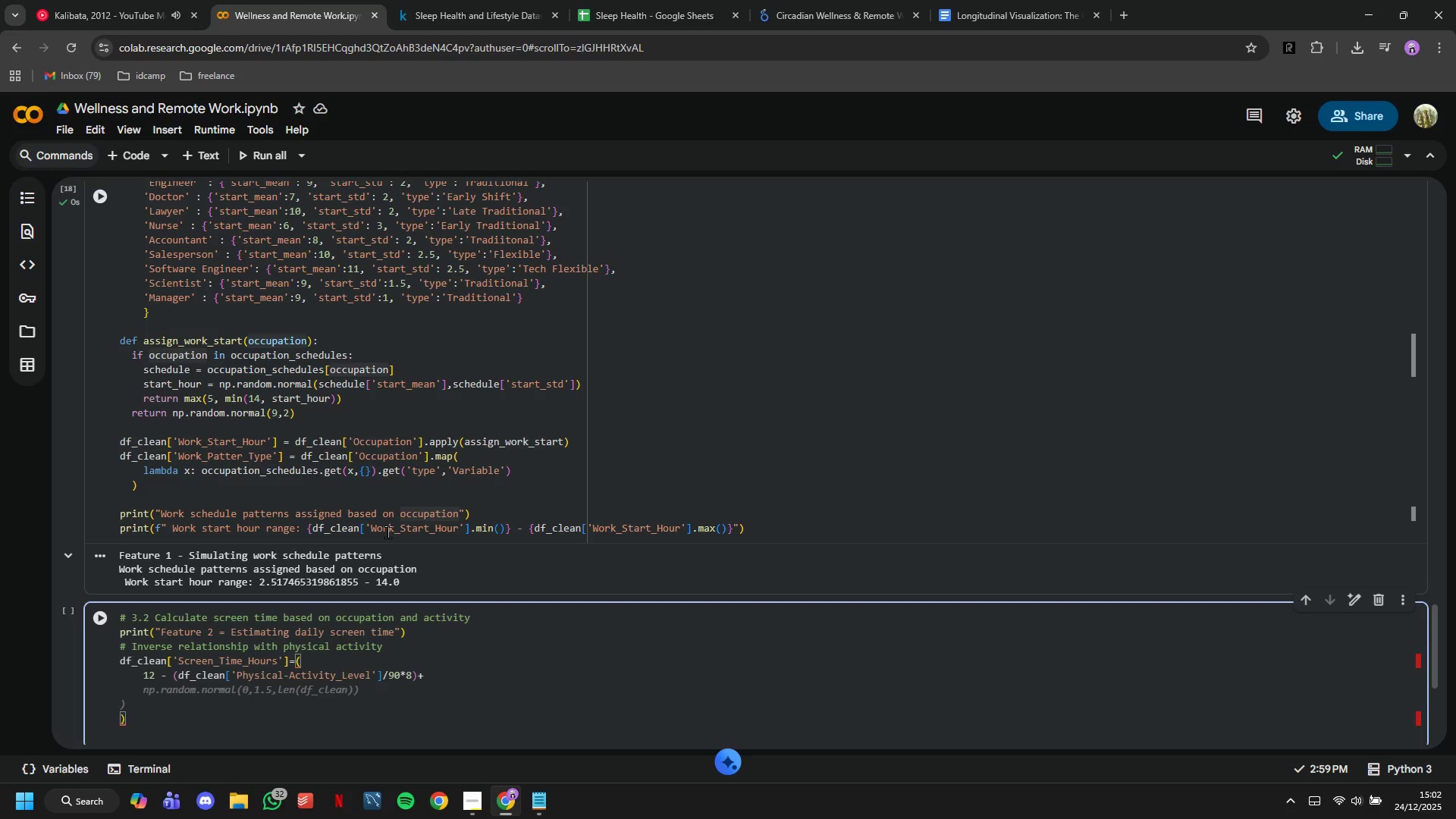 
key(Tab)
 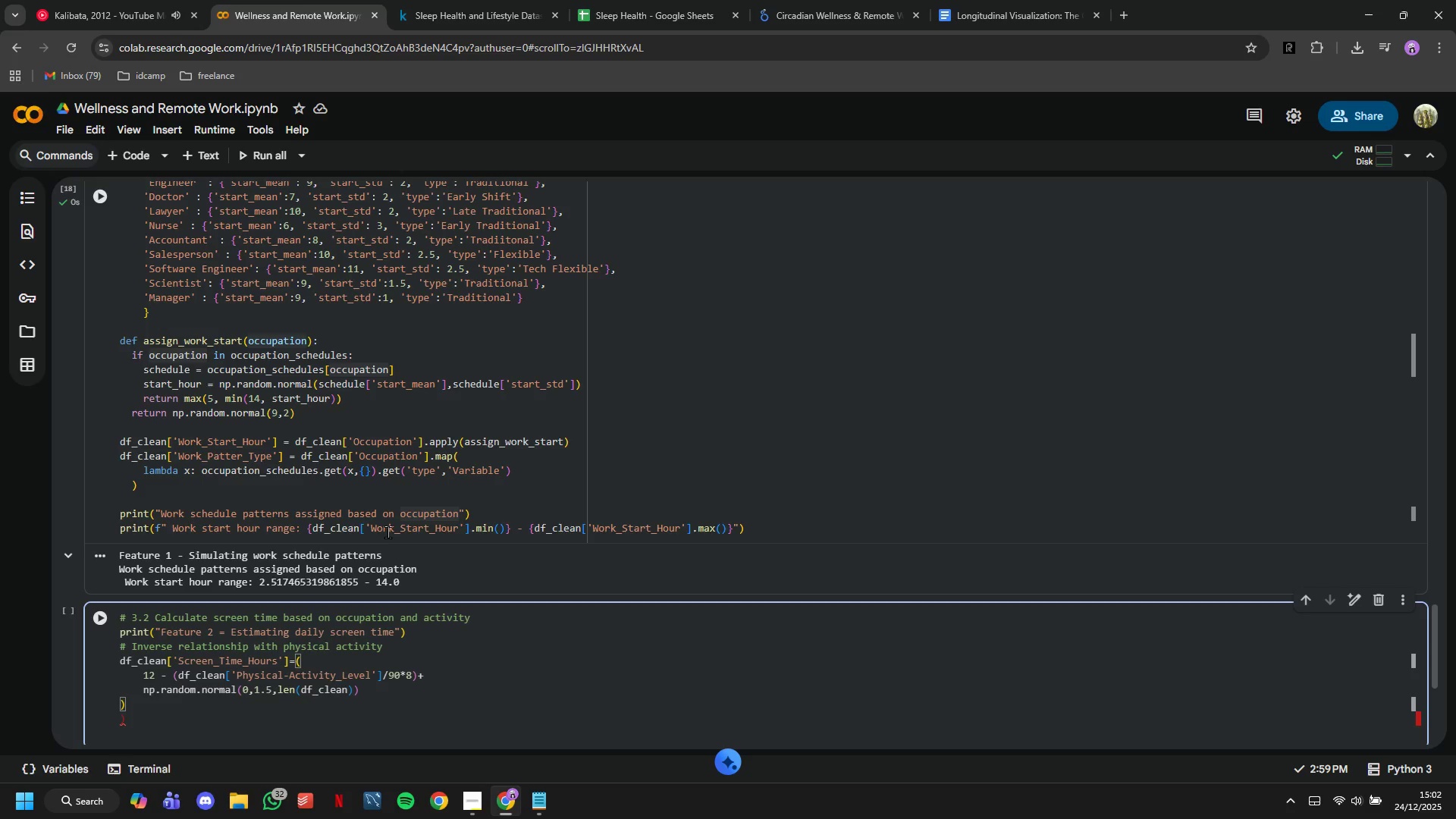 
key(ArrowDown)
 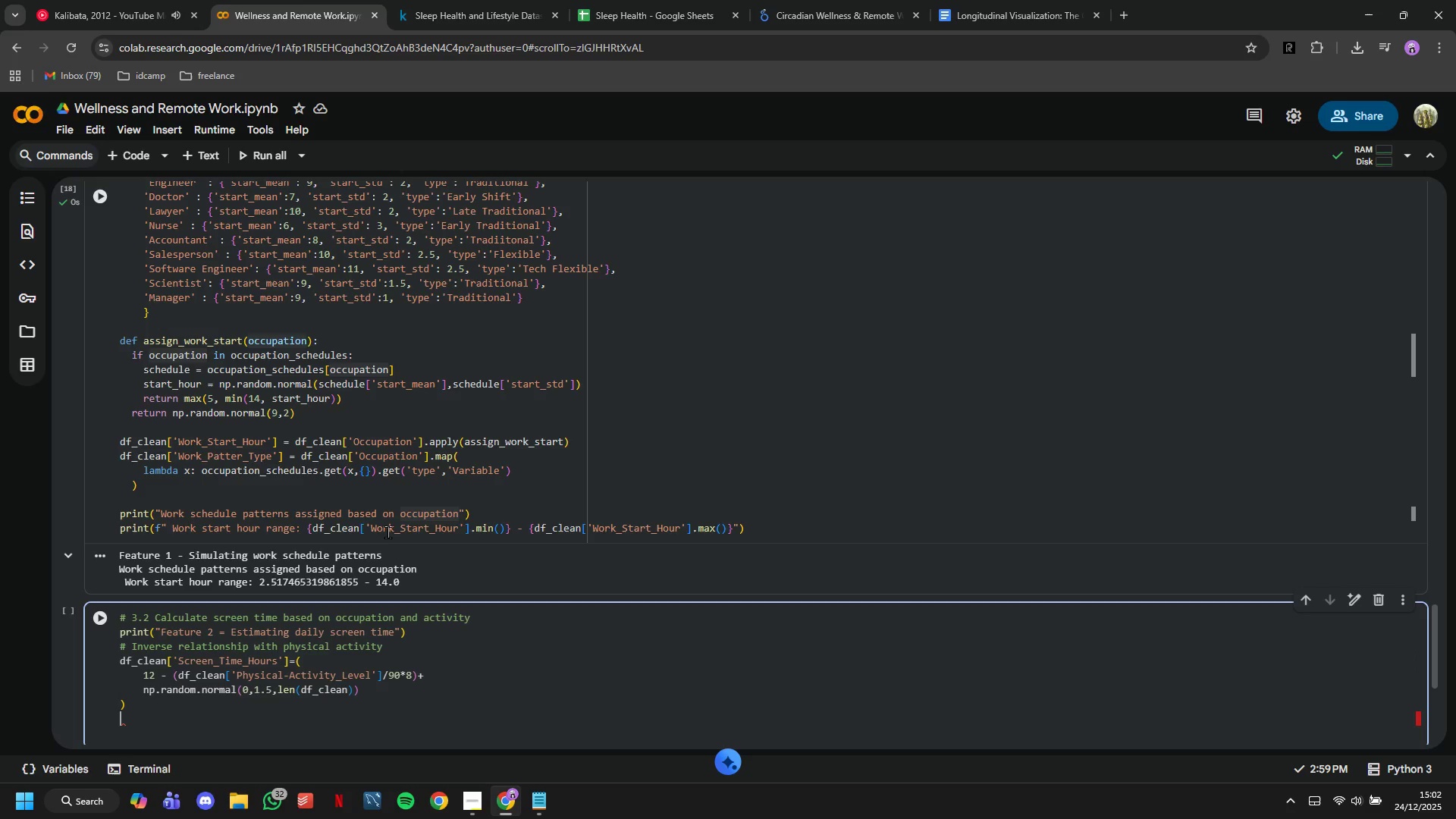 
key(Backspace)
 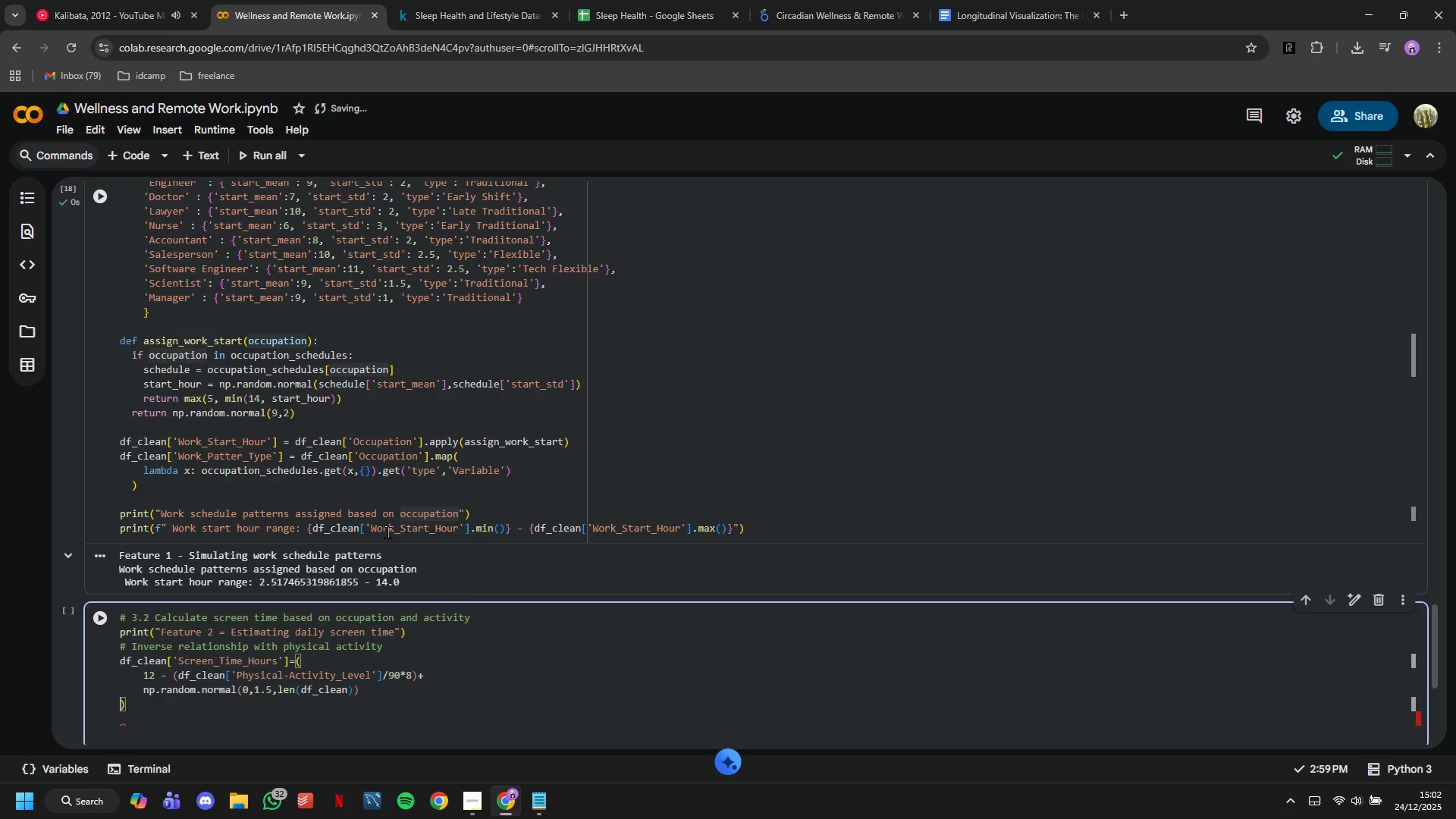 
key(ArrowUp)
 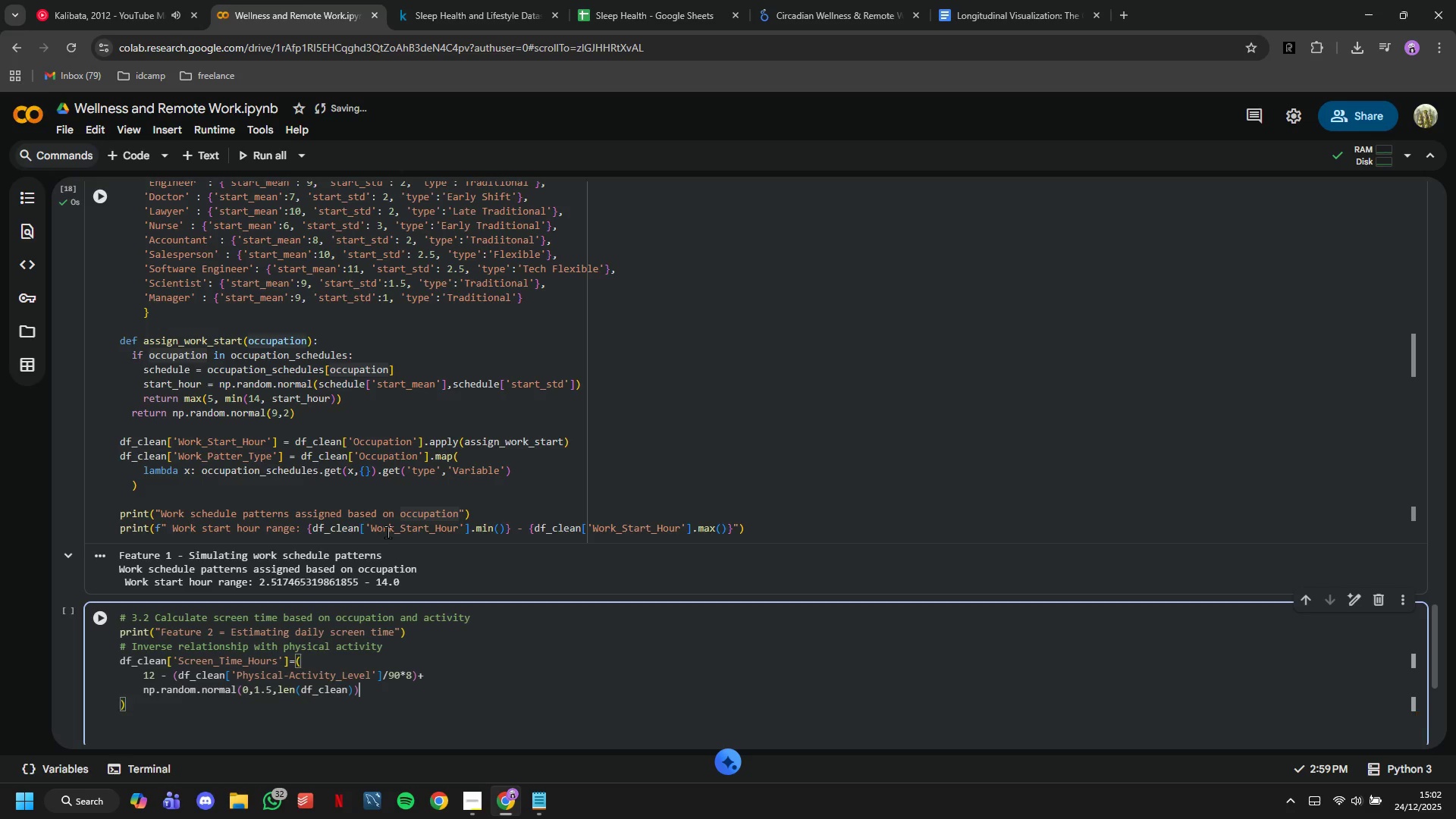 
key(ArrowLeft)
 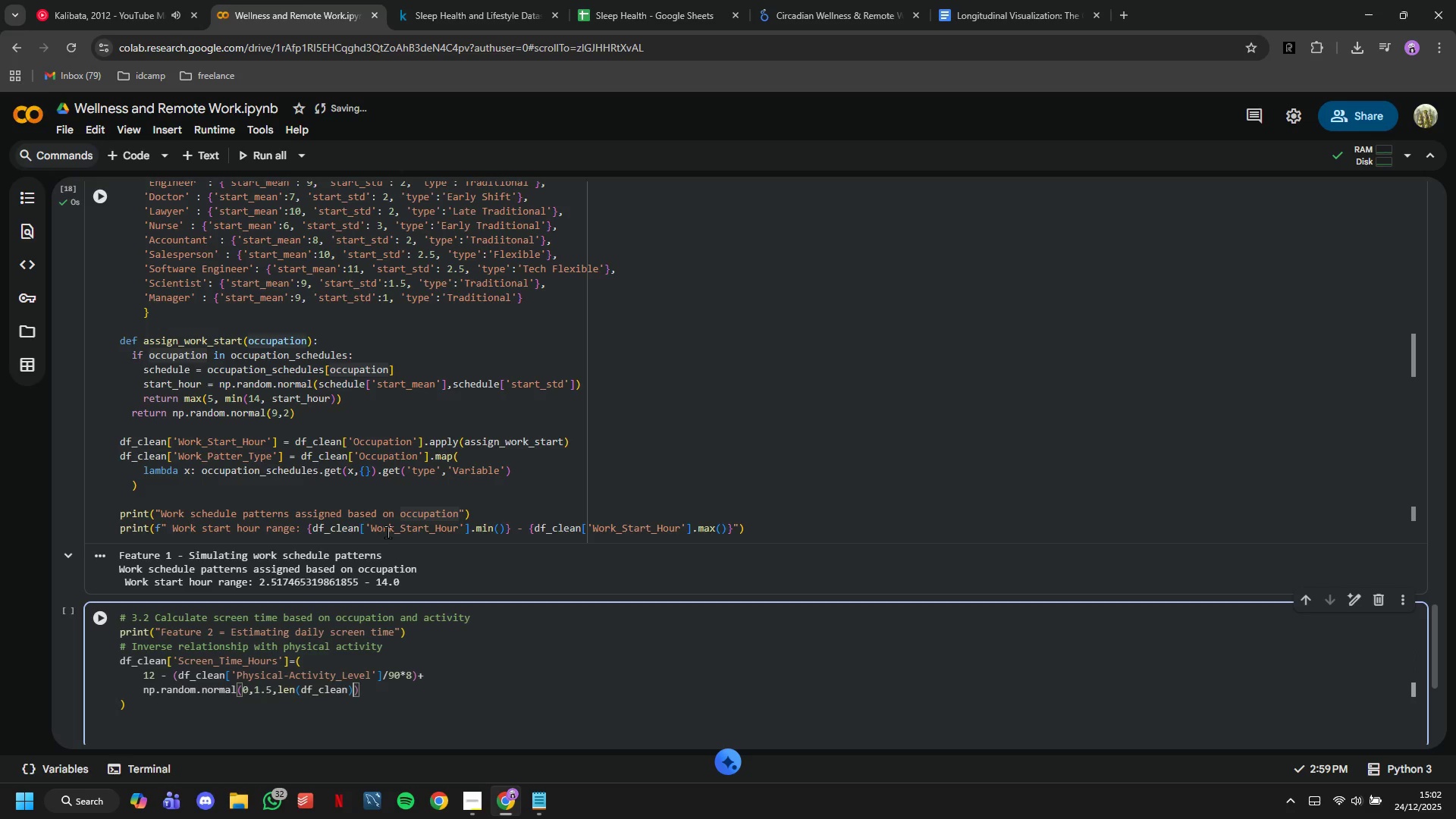 
hold_key(key=ArrowLeft, duration=0.94)
 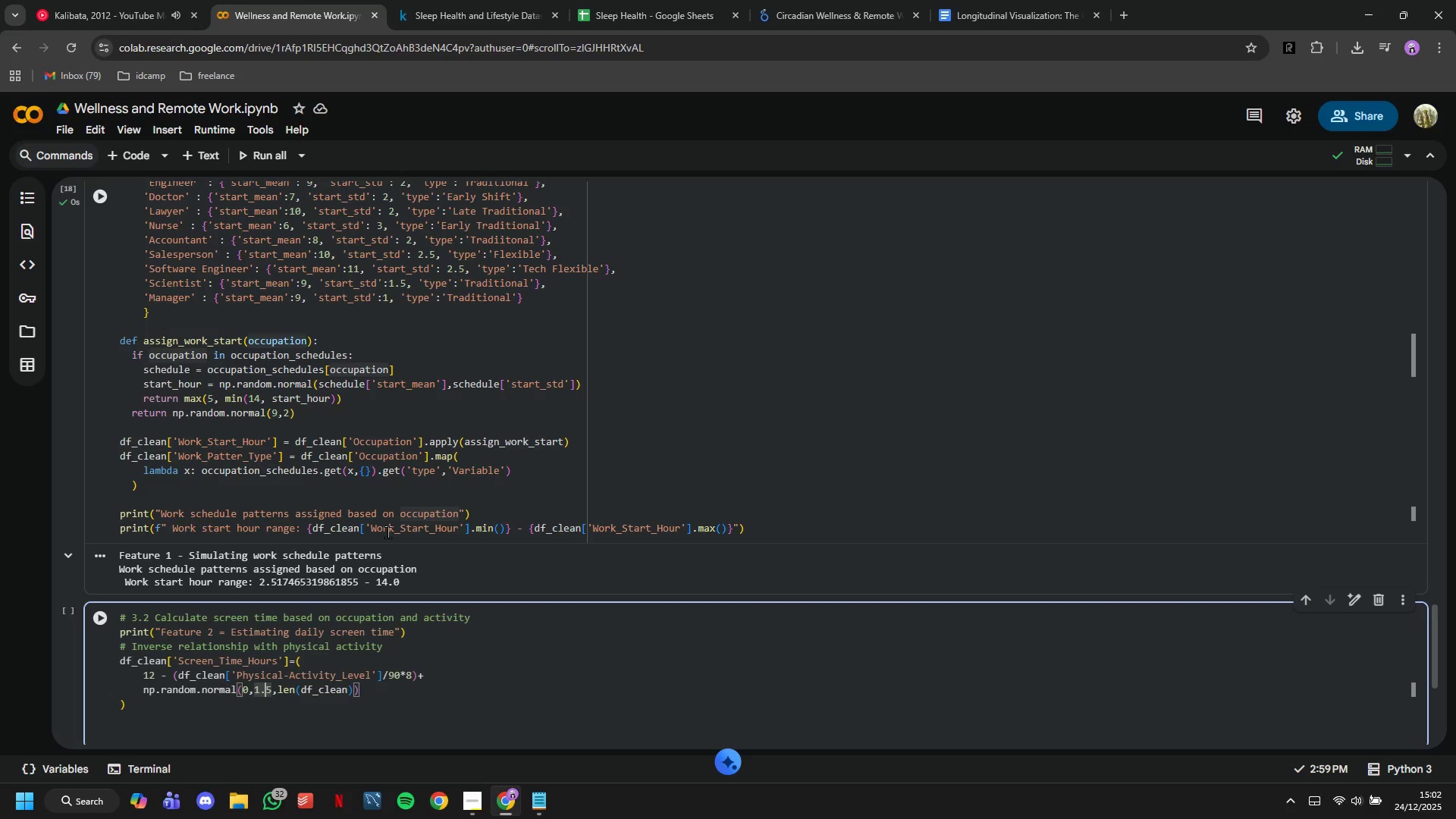 
key(ArrowRight)
 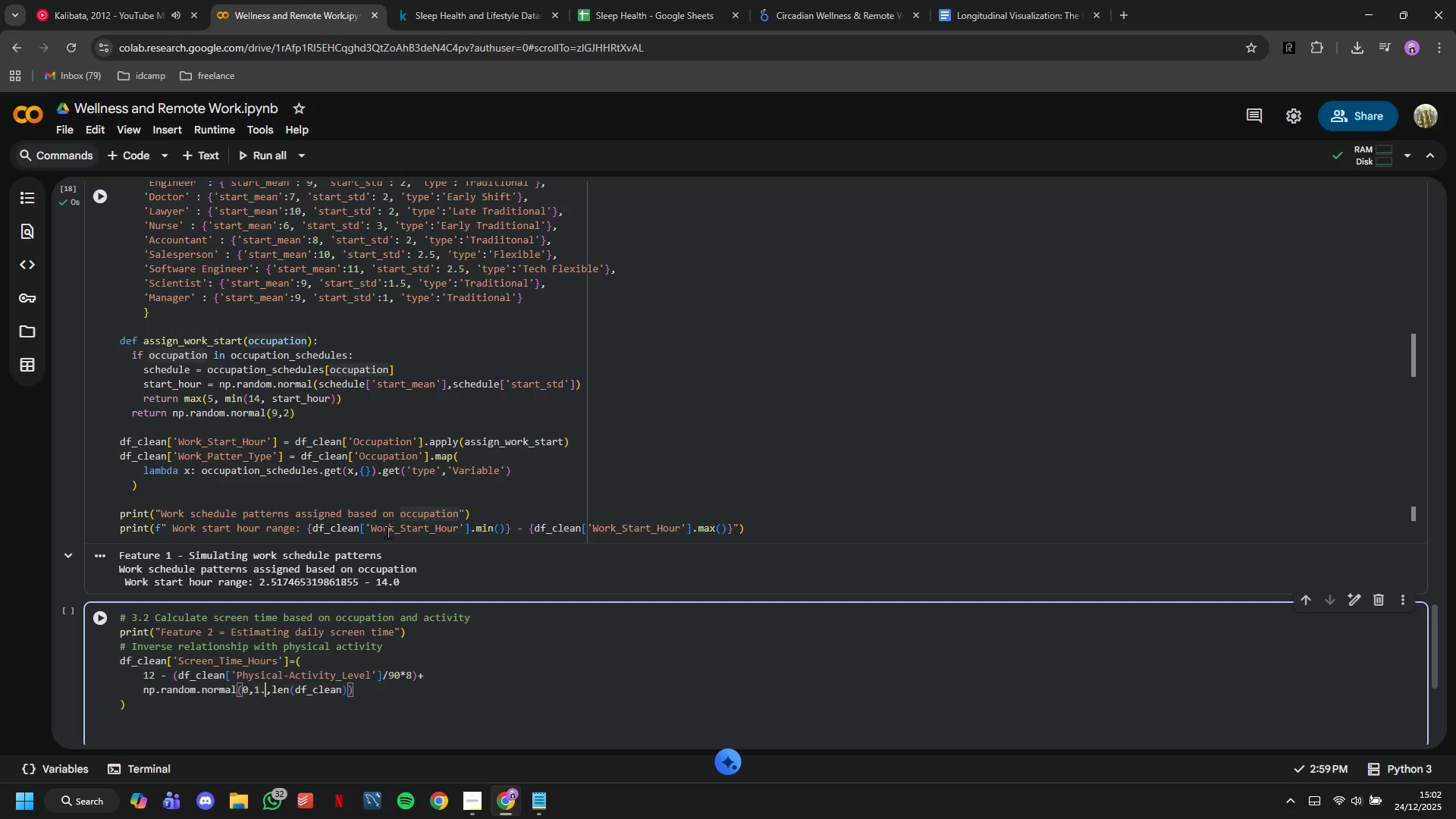 
key(Backspace)
 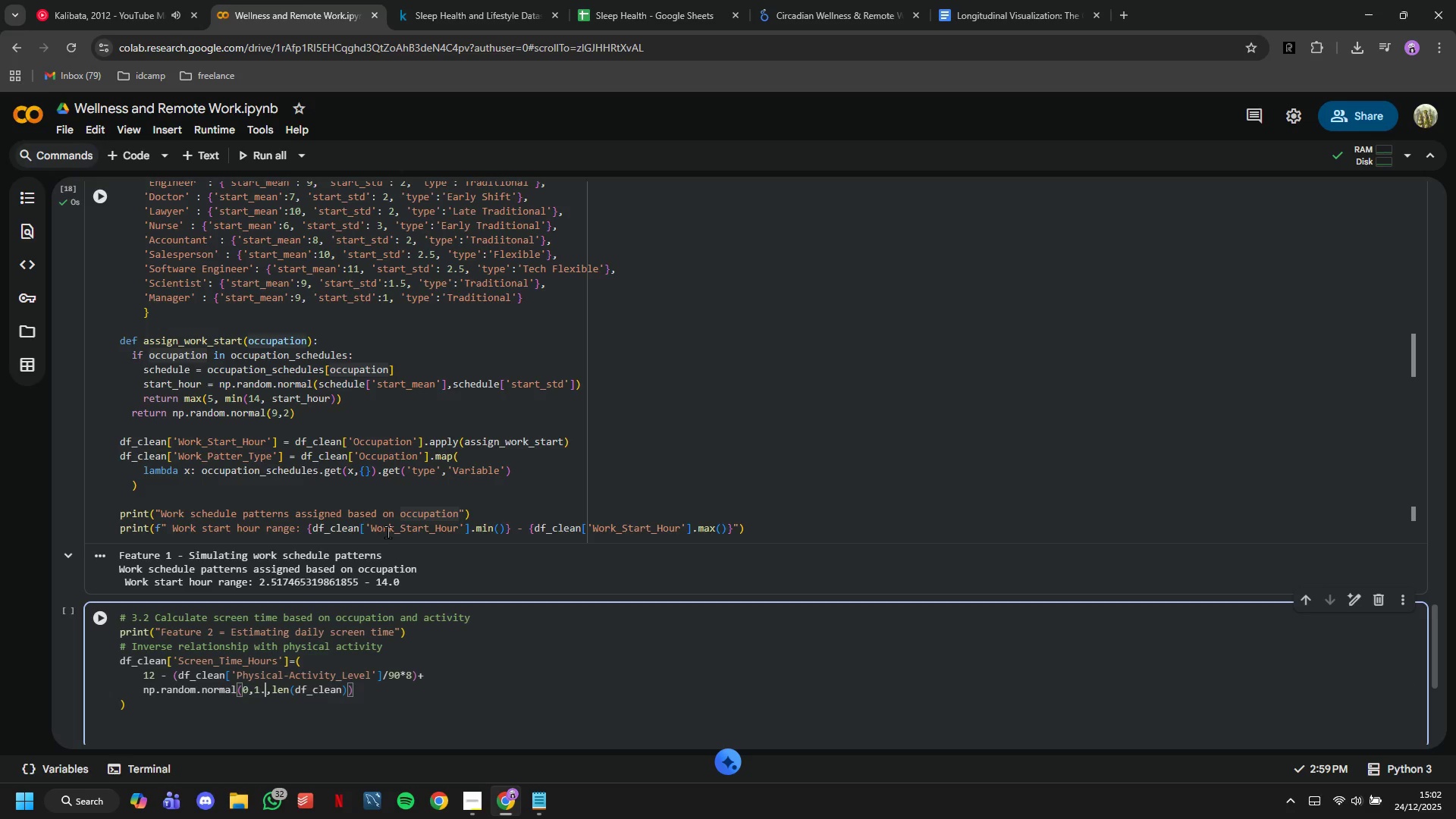 
key(Backspace)
 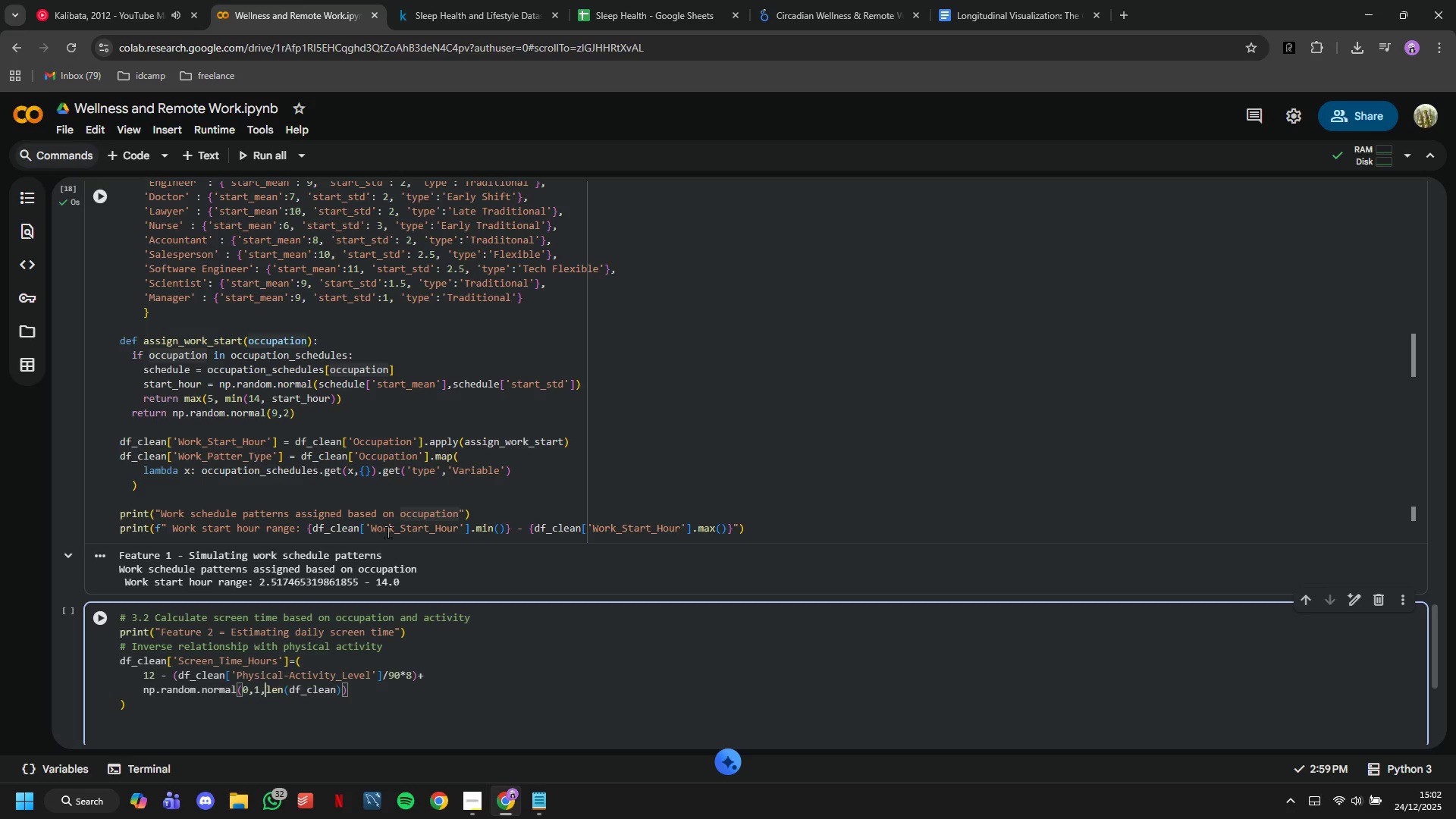 
hold_key(key=ArrowRight, duration=0.73)
 